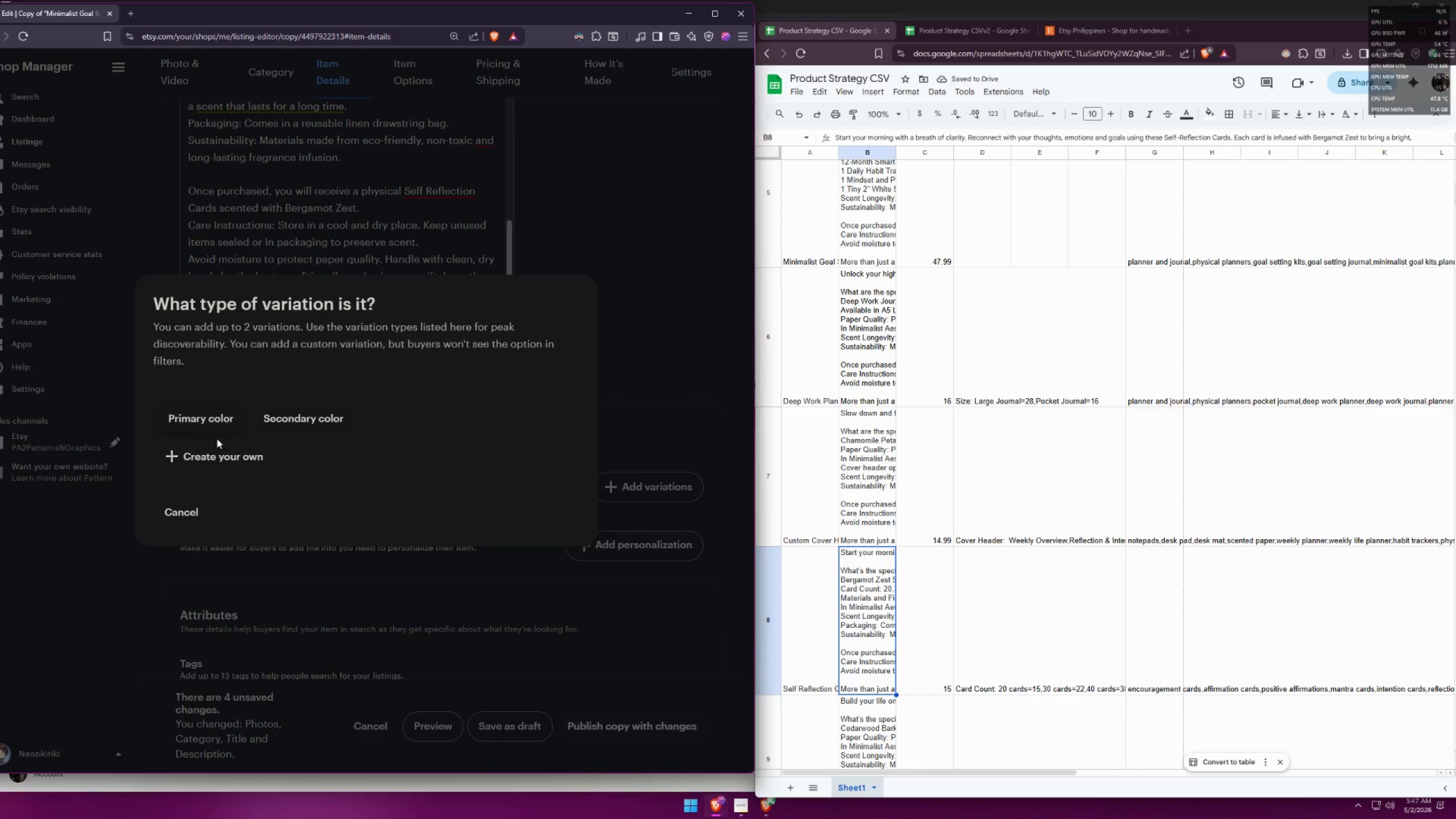 
left_click([208, 456])
 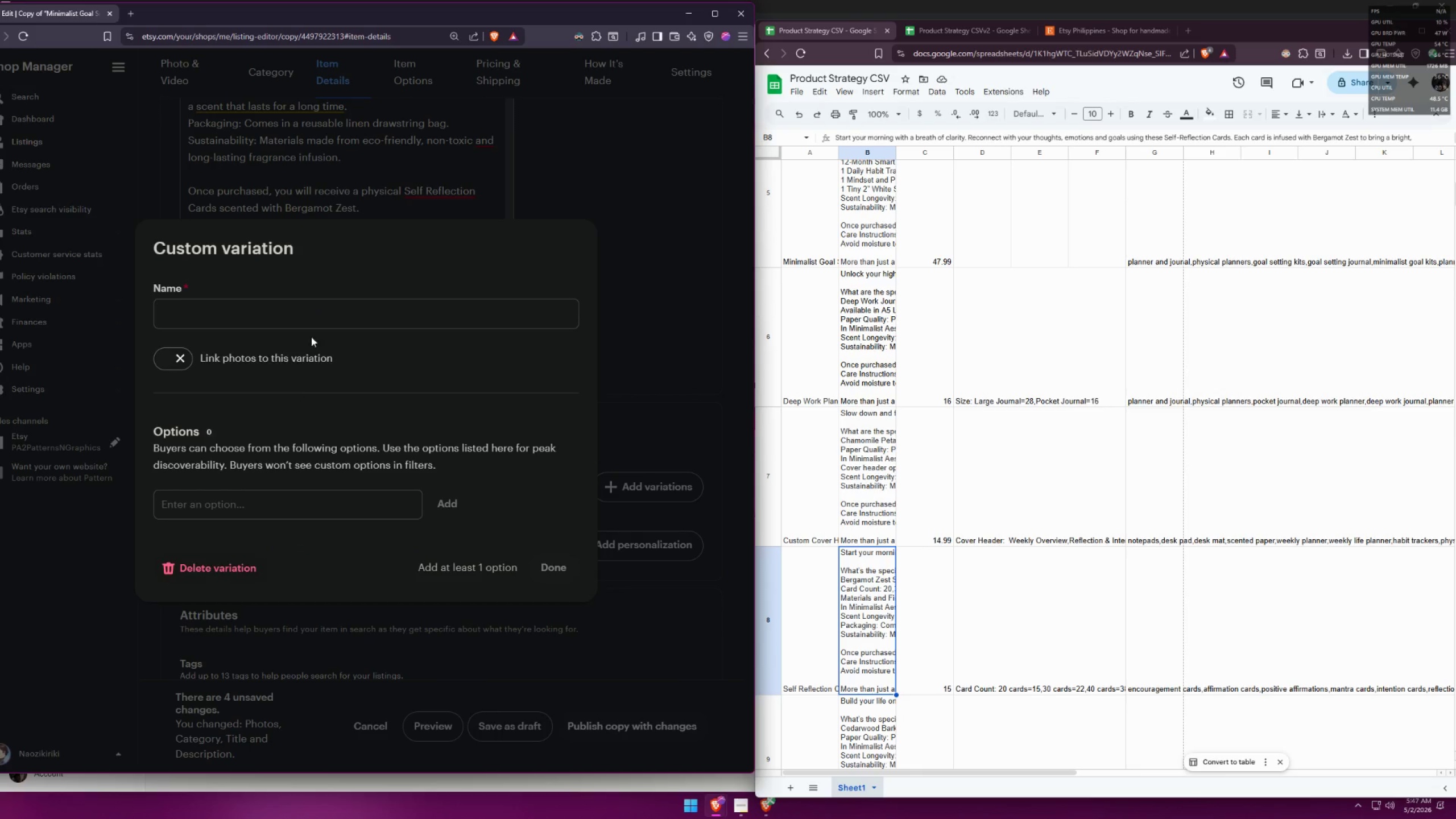 
left_click([327, 321])
 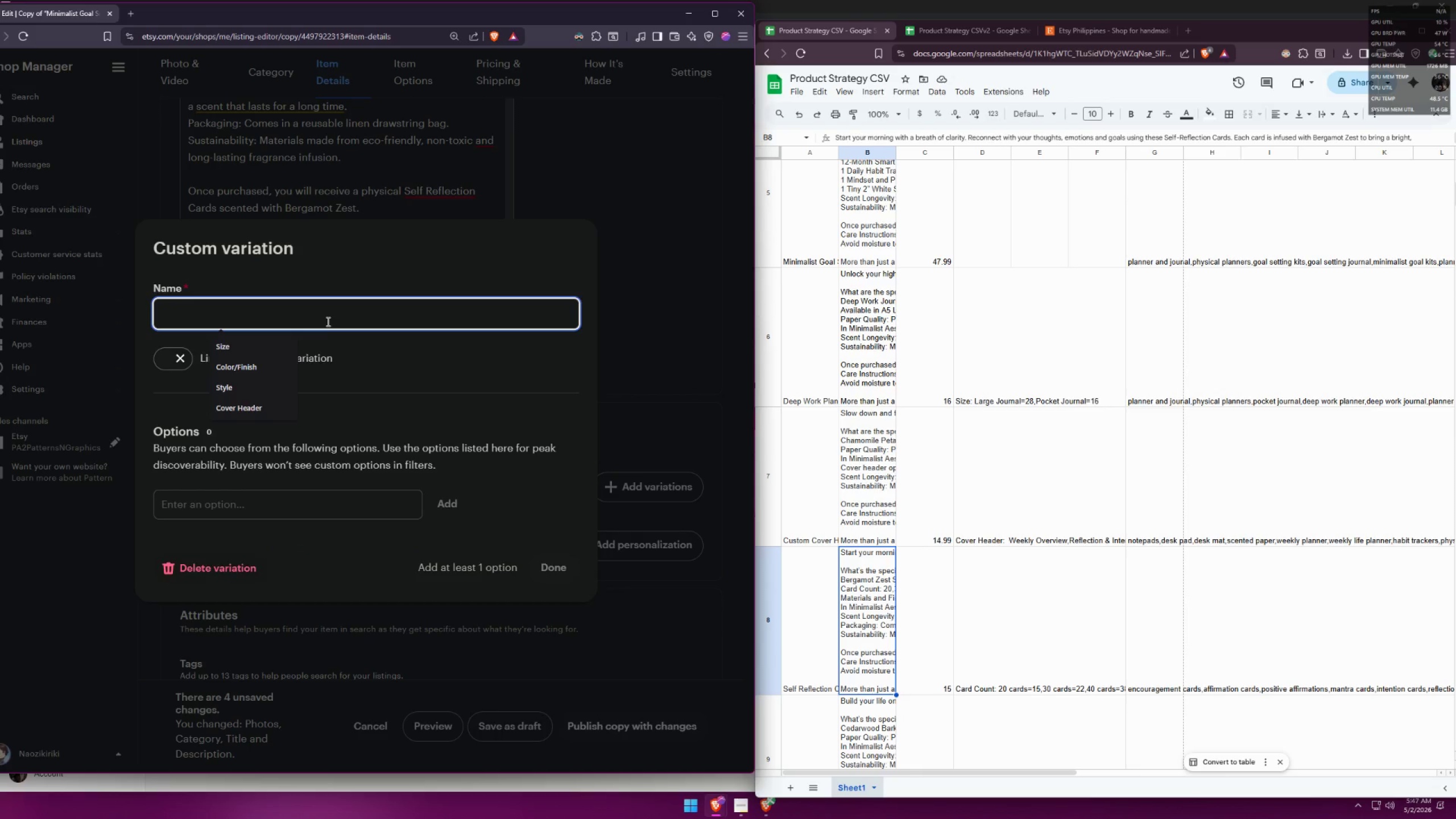 
type(Card Count)
 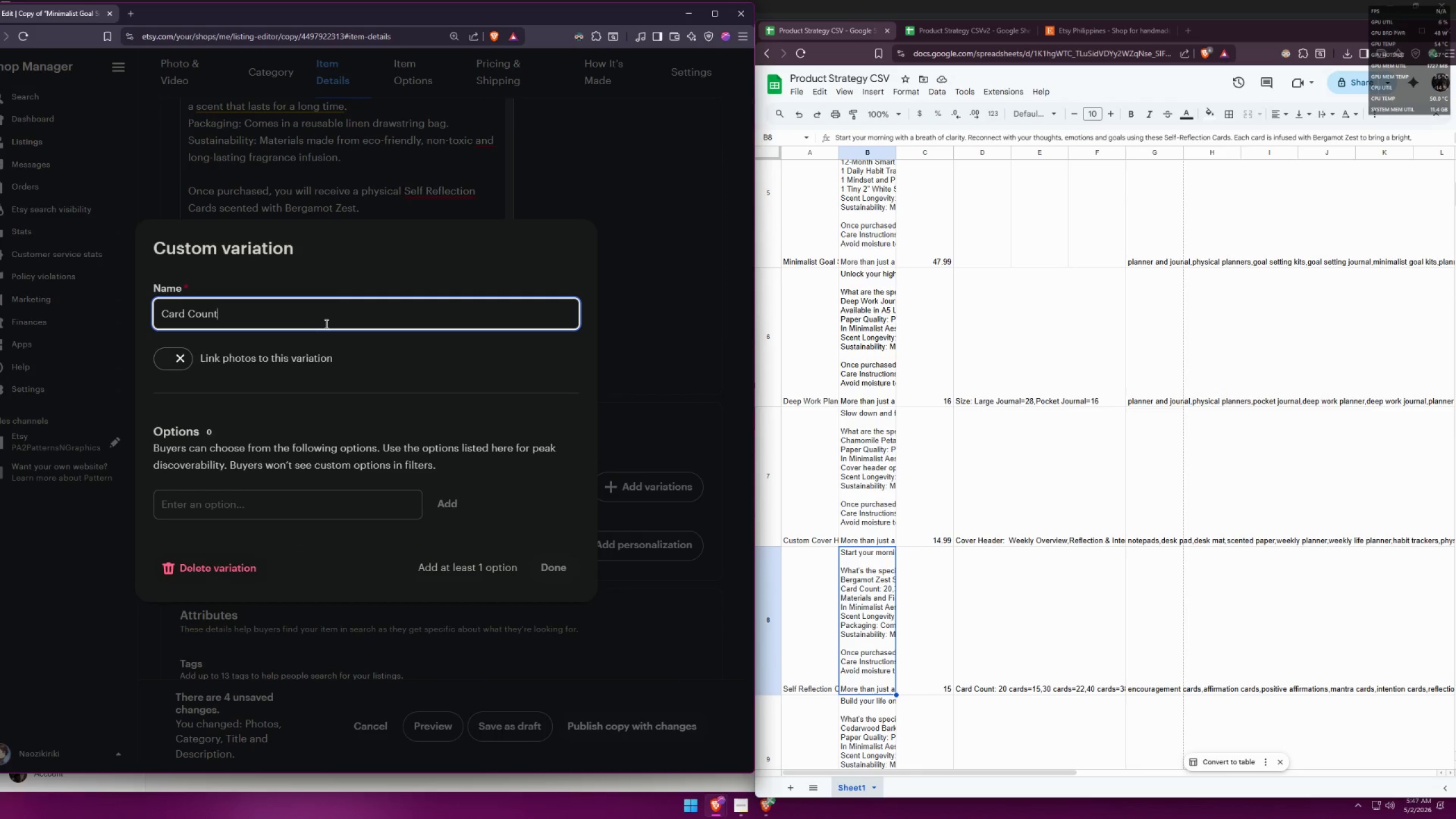 
key(Enter)
 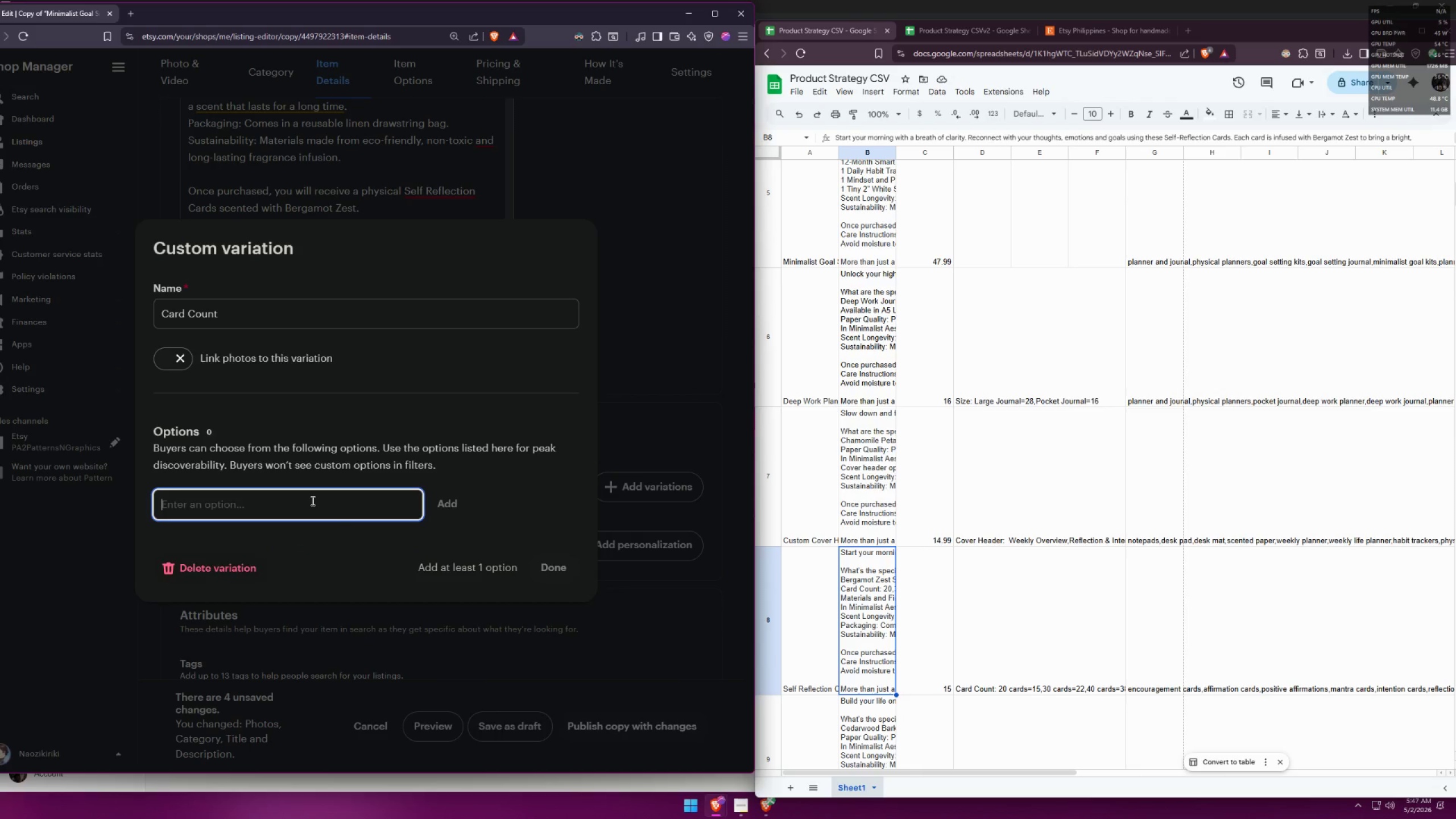 
type(20 cards)
 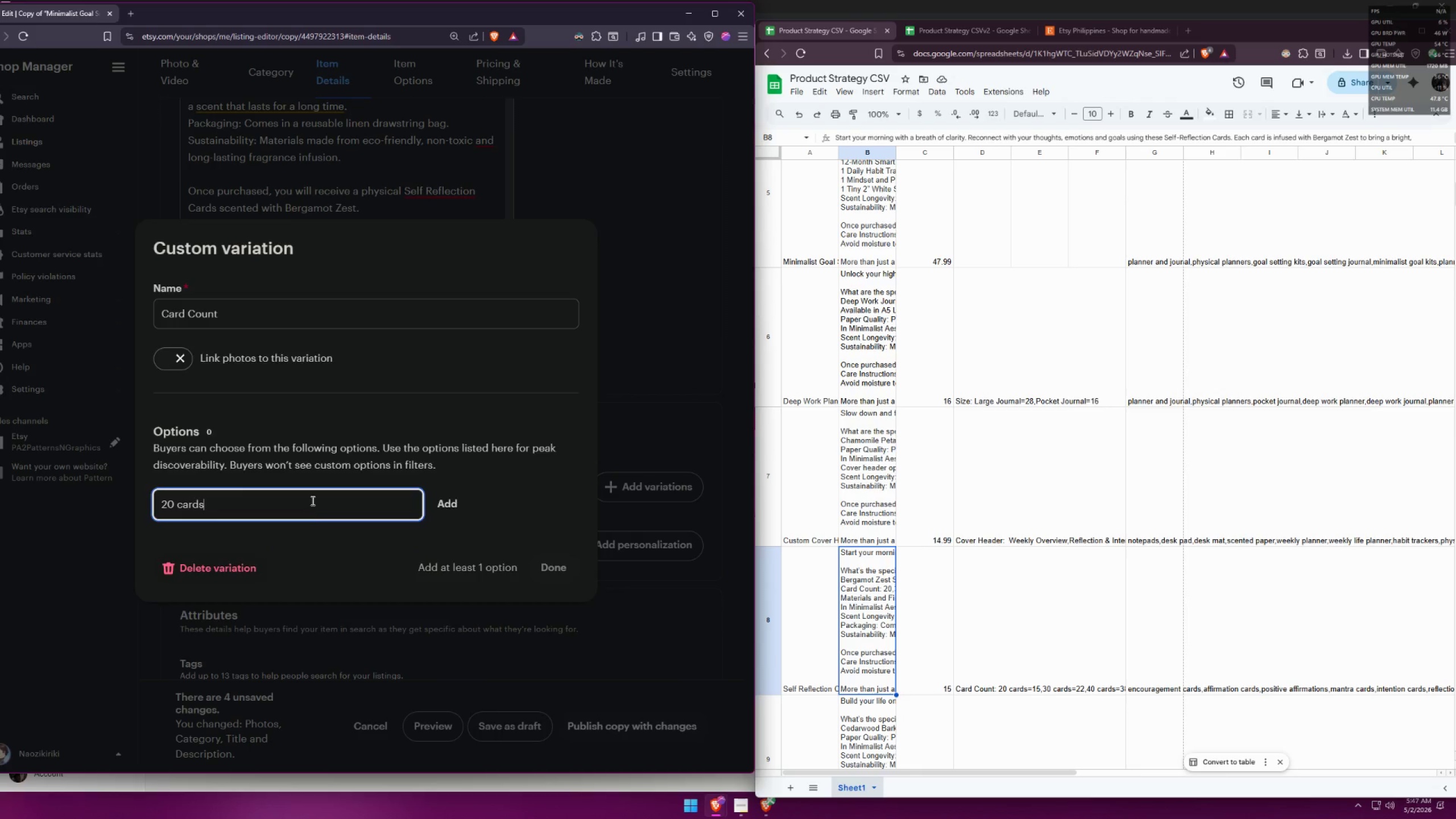 
key(Enter)
 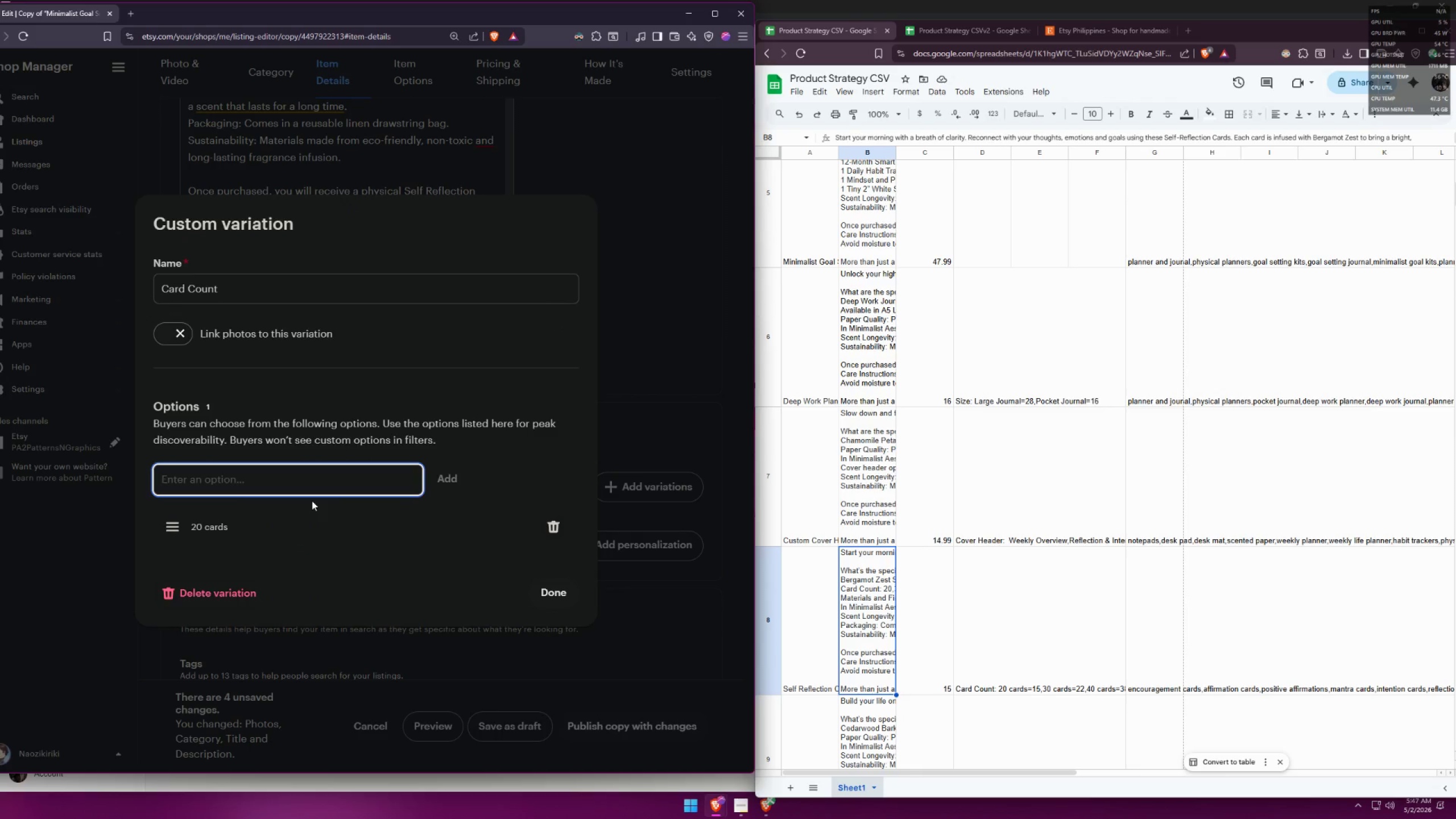 
type(30 cards)
 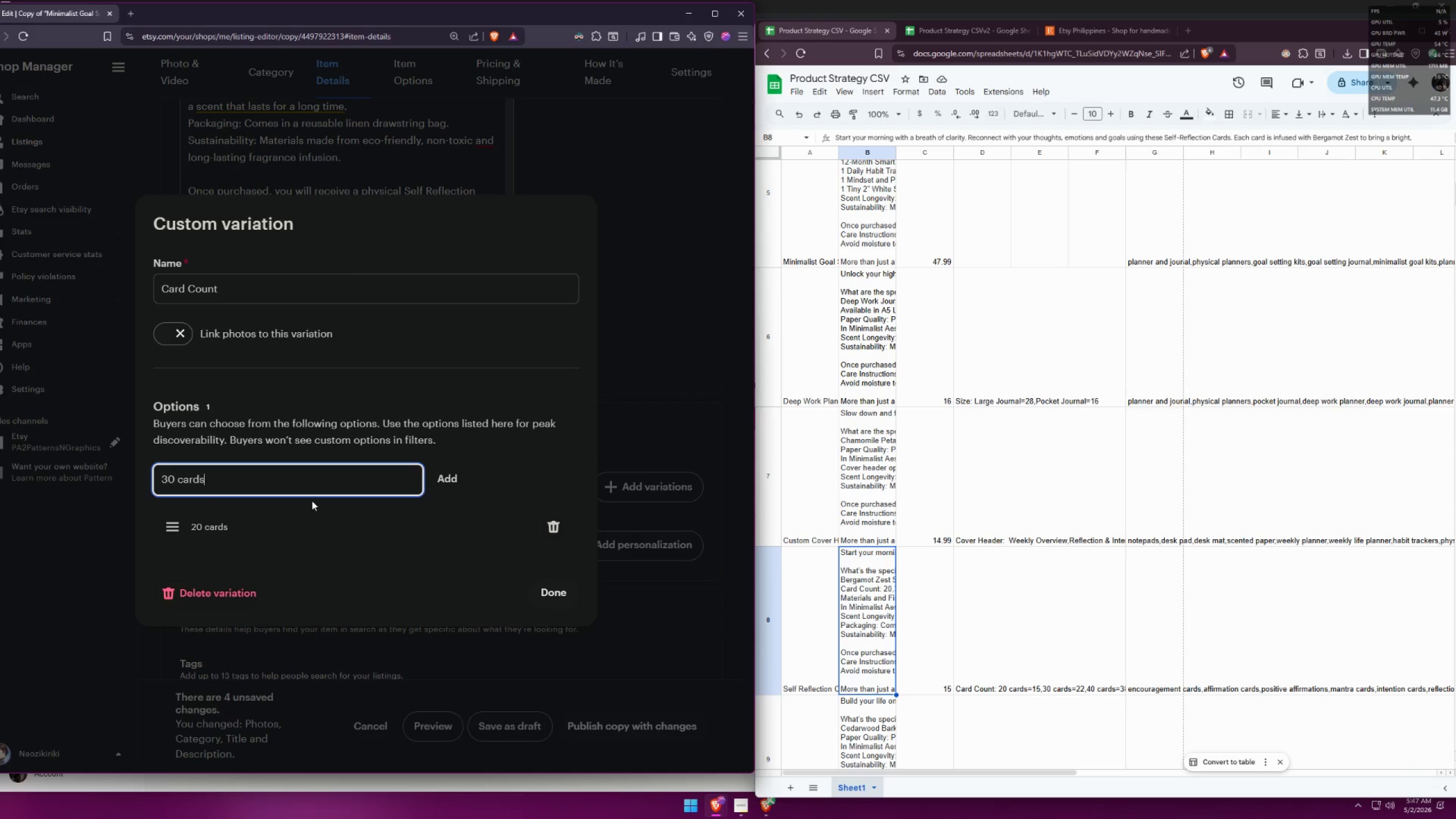 
key(Enter)
 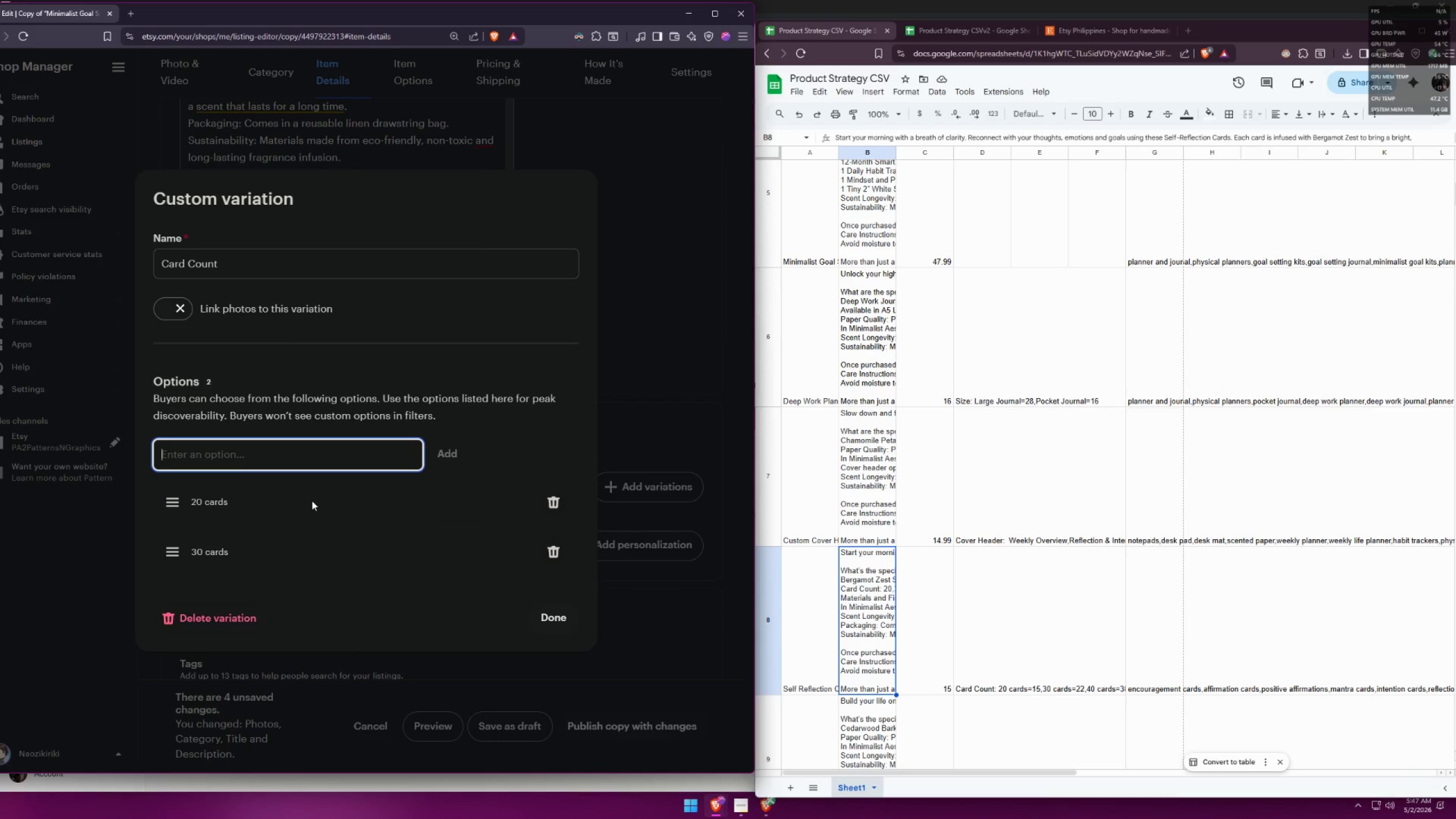 
type(40 cards)
 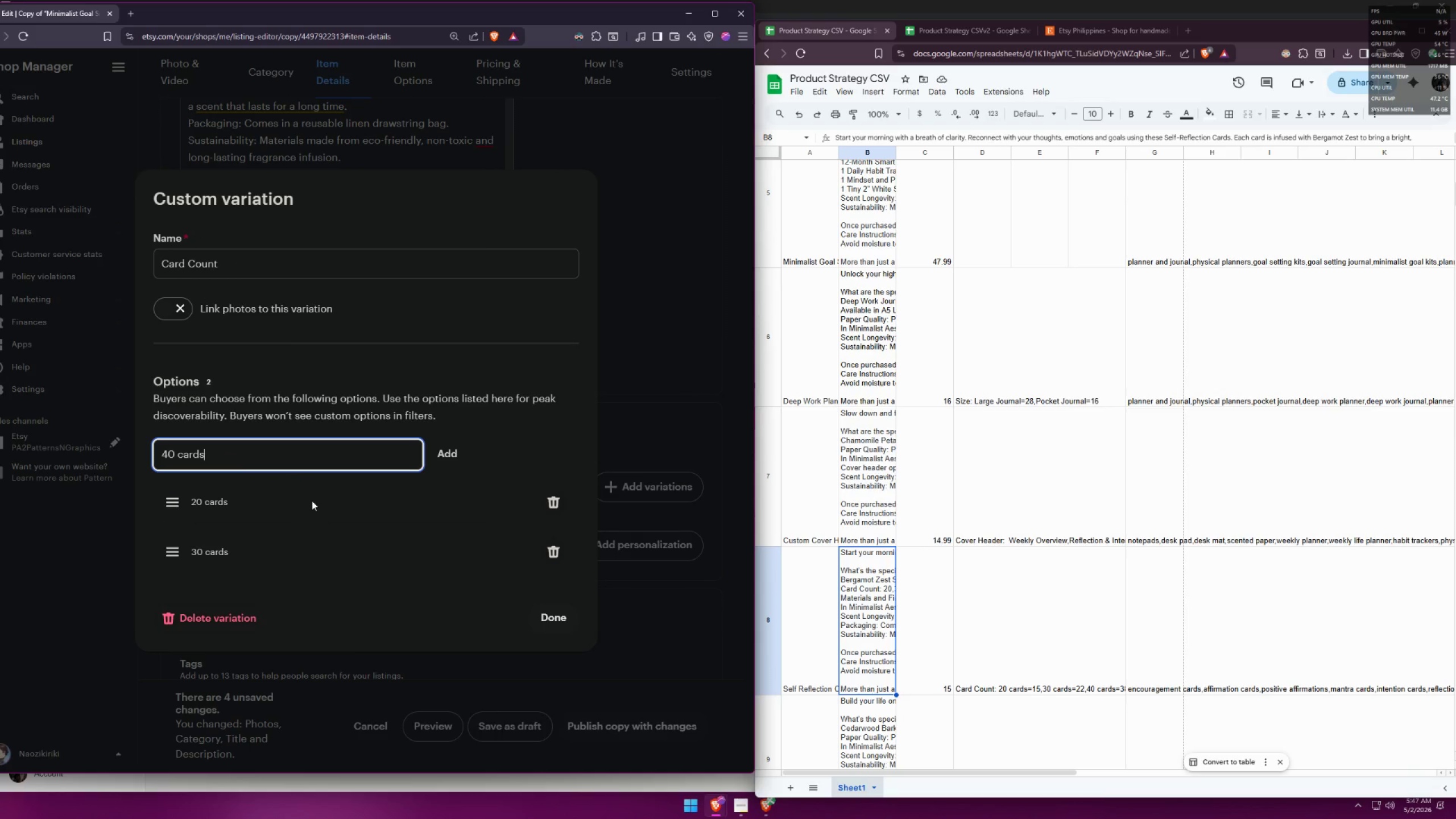 
key(Enter)
 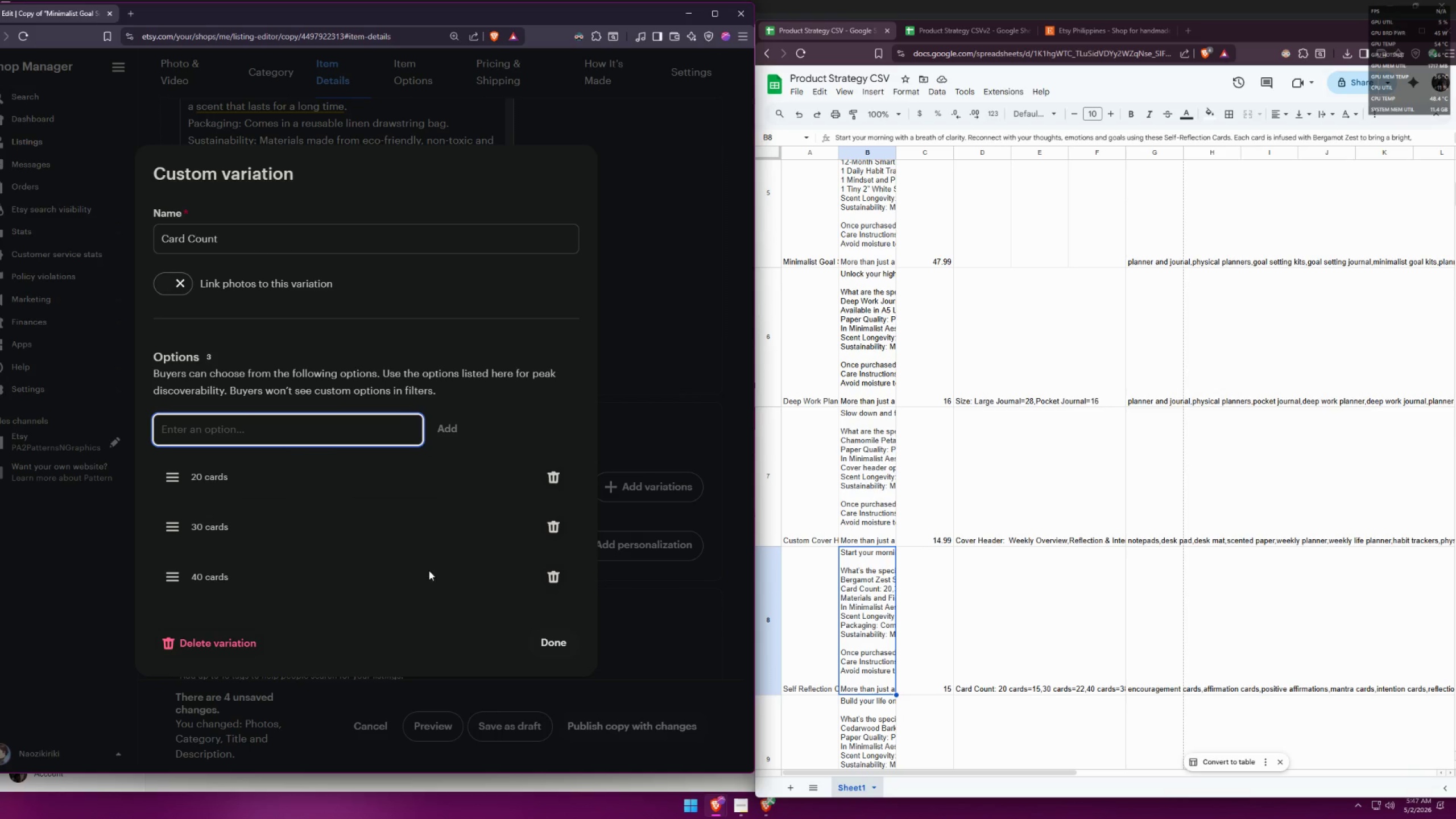 
left_click([551, 646])
 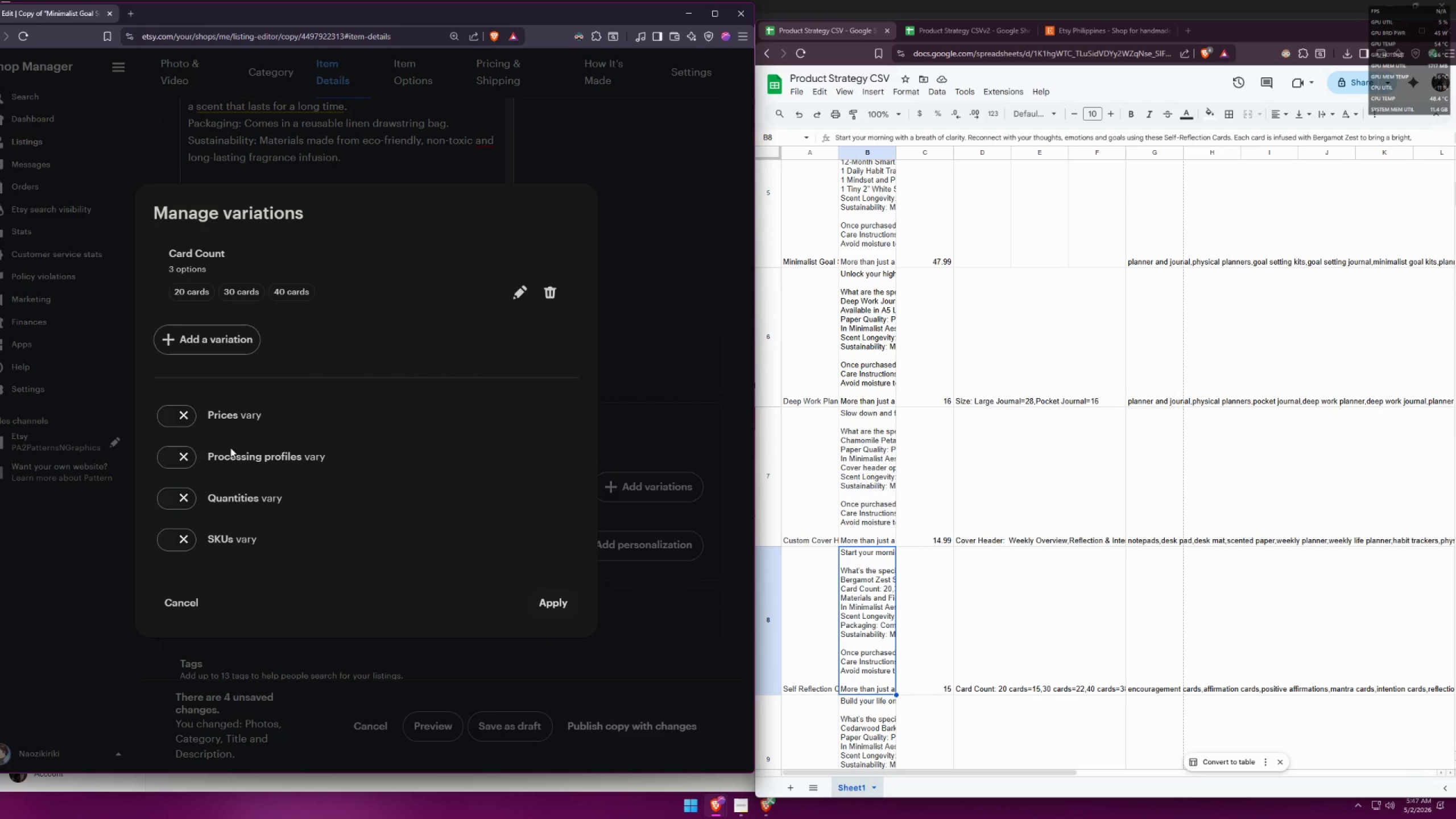 
left_click([181, 418])
 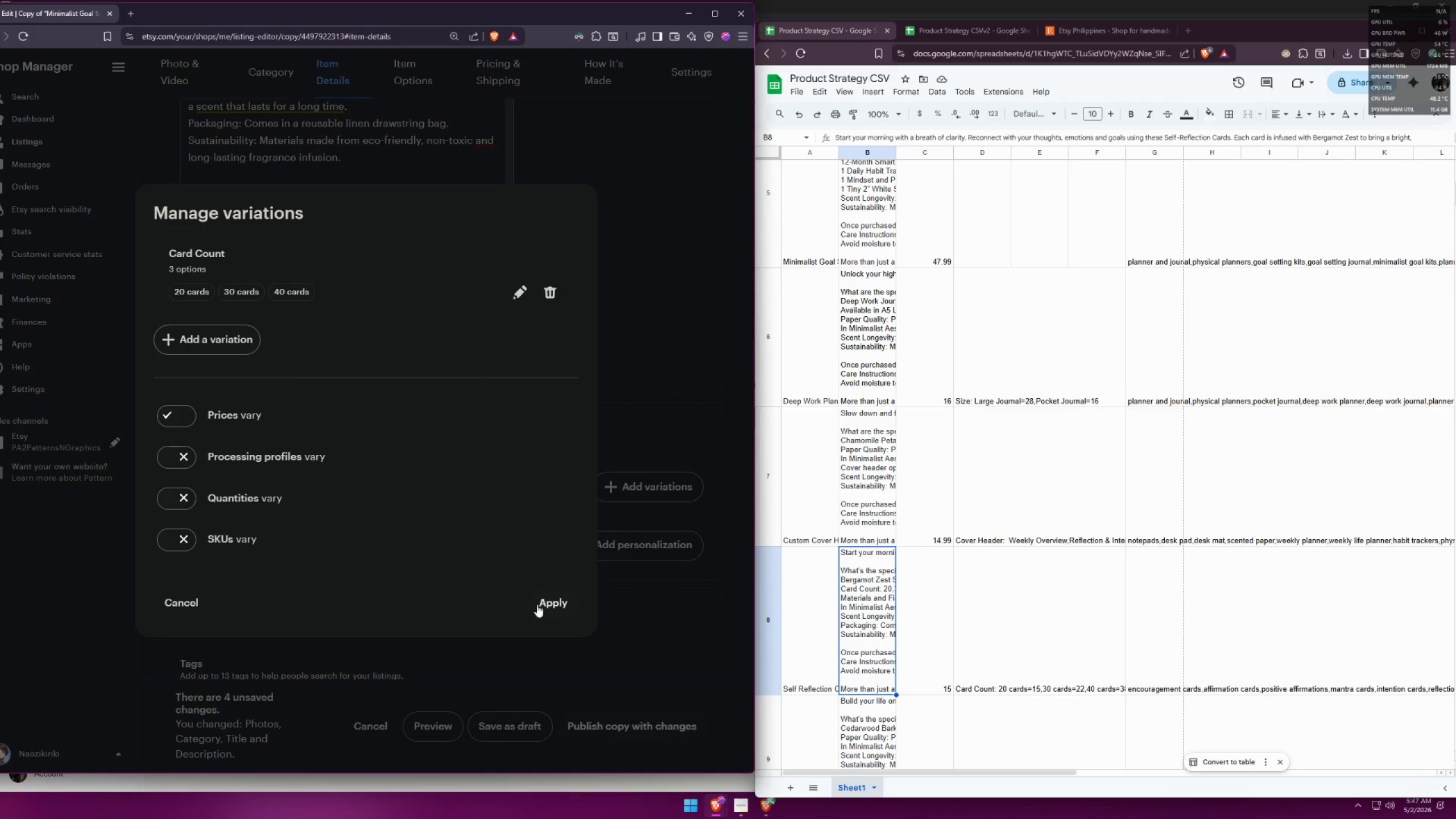 
left_click([553, 606])
 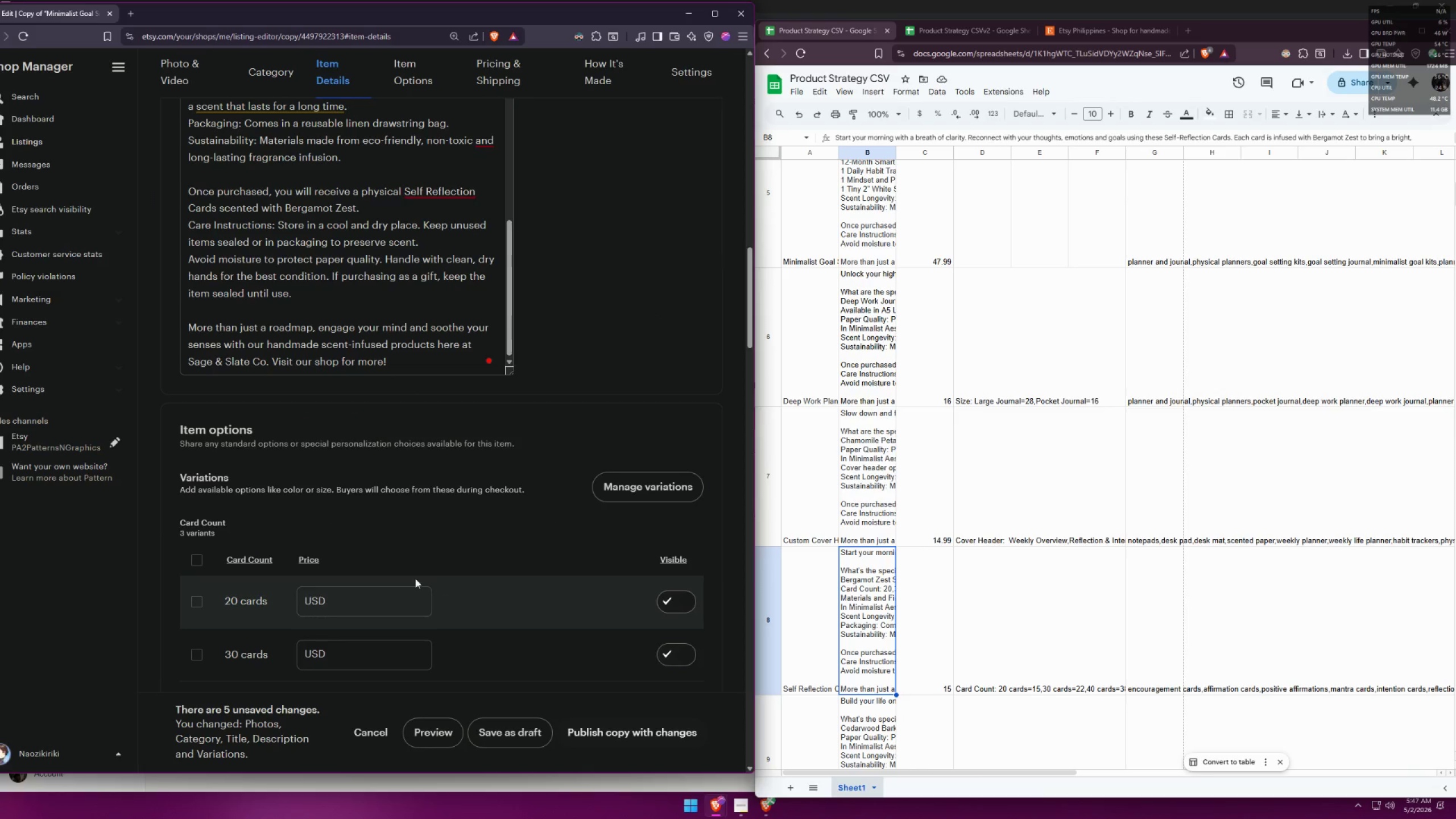 
scroll: coordinate [409, 563], scroll_direction: down, amount: 4.0
 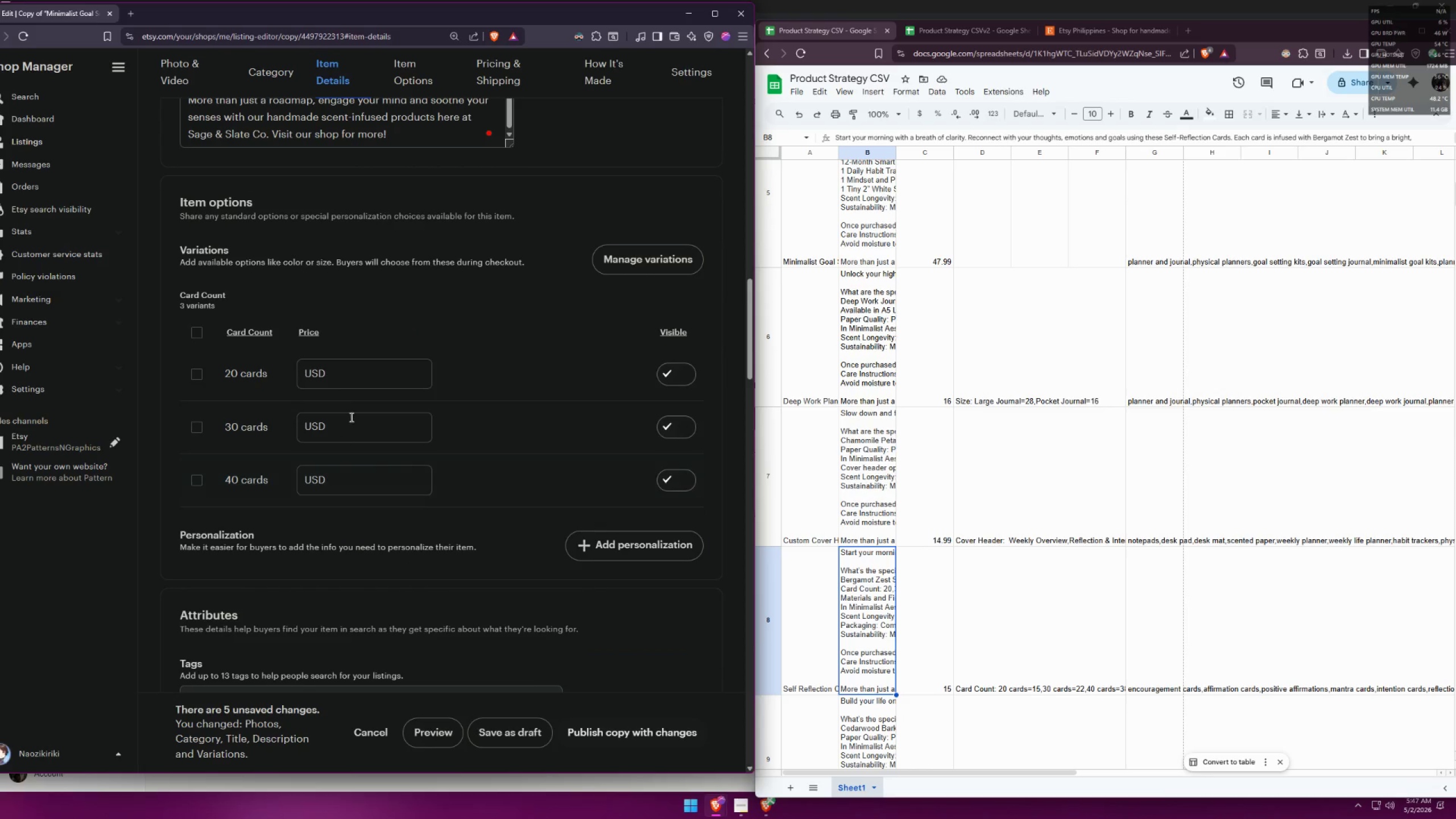 
left_click([342, 381])
 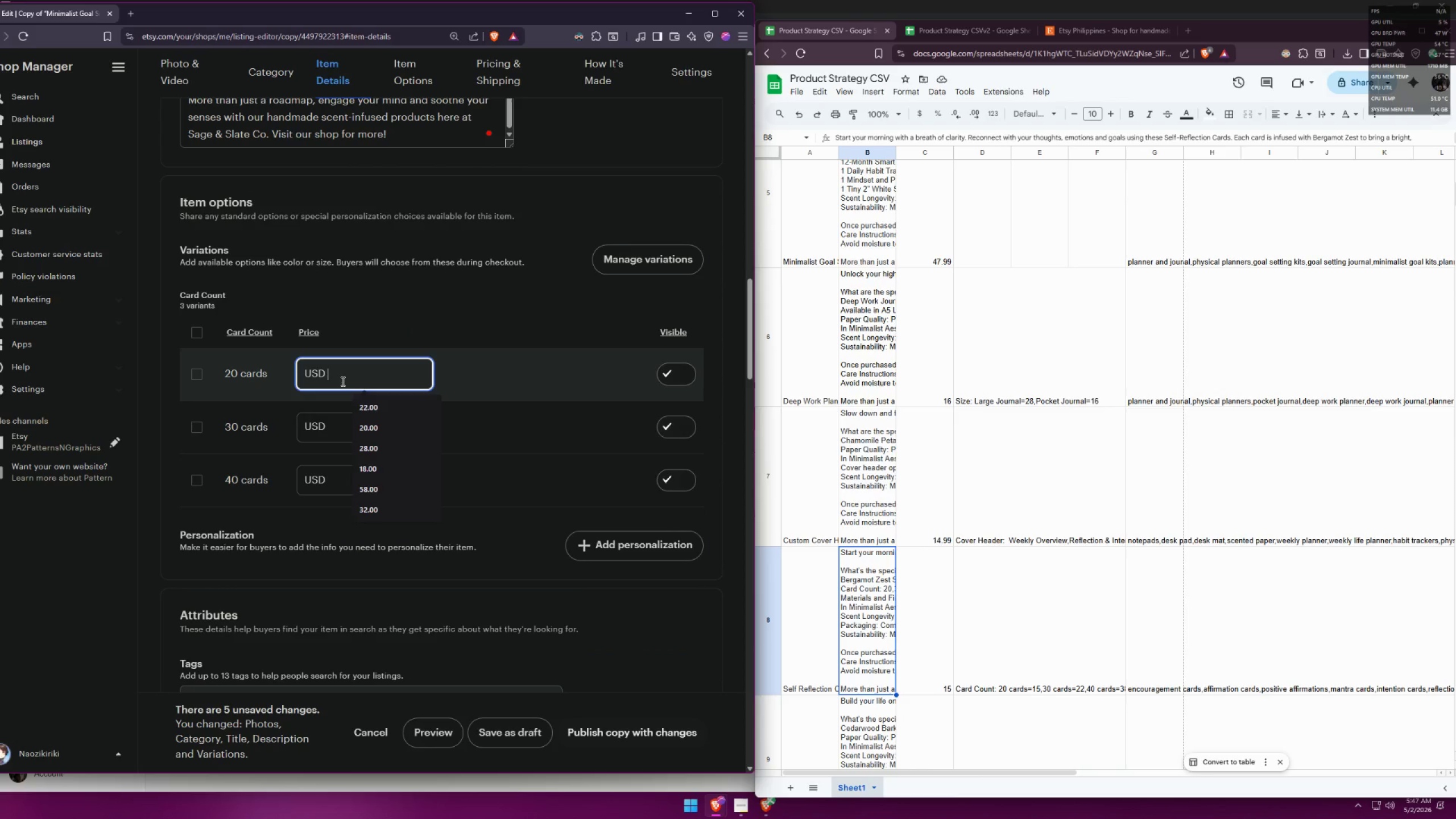 
type(15)
 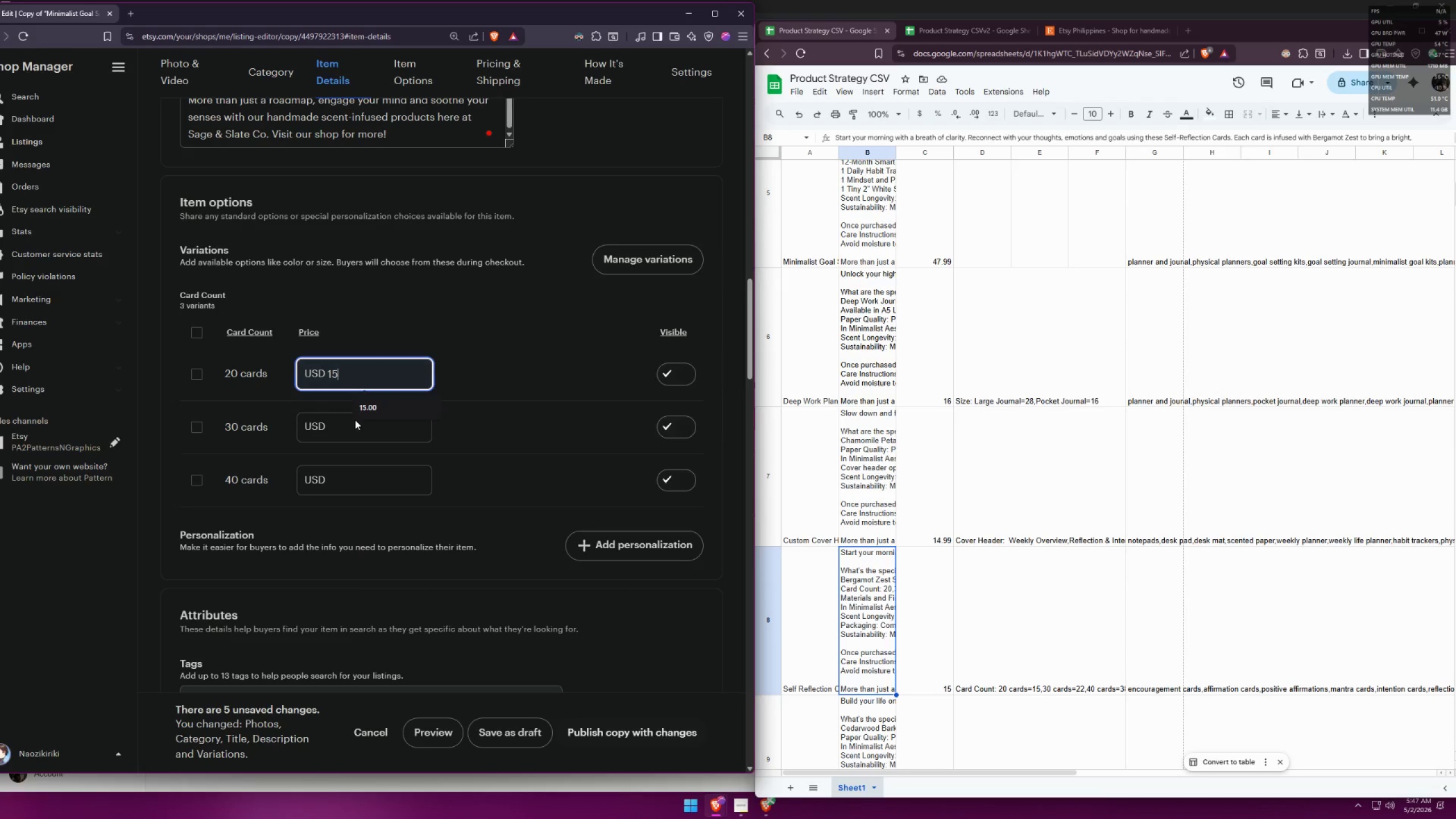 
left_click([342, 427])
 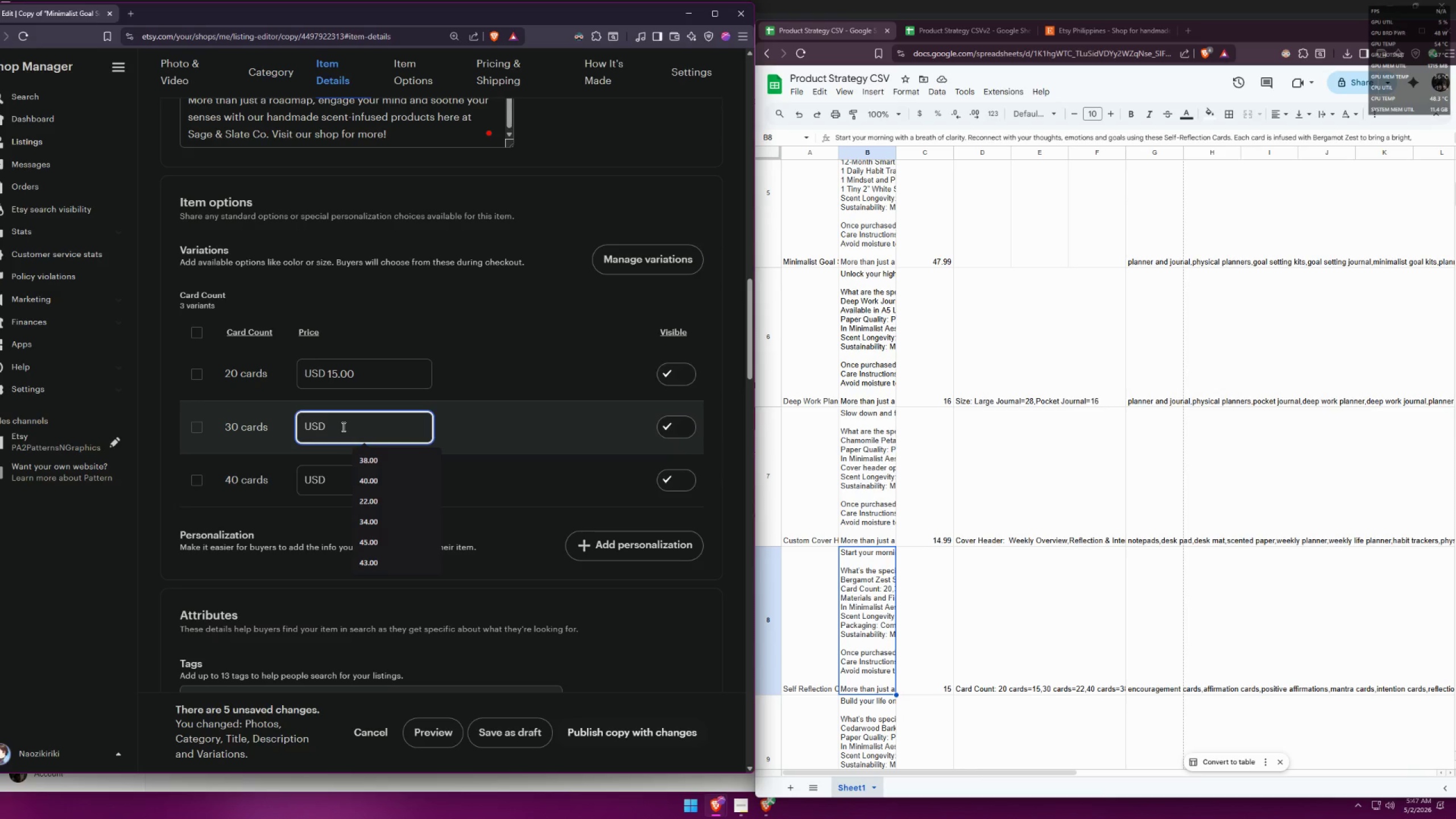 
type(22)
 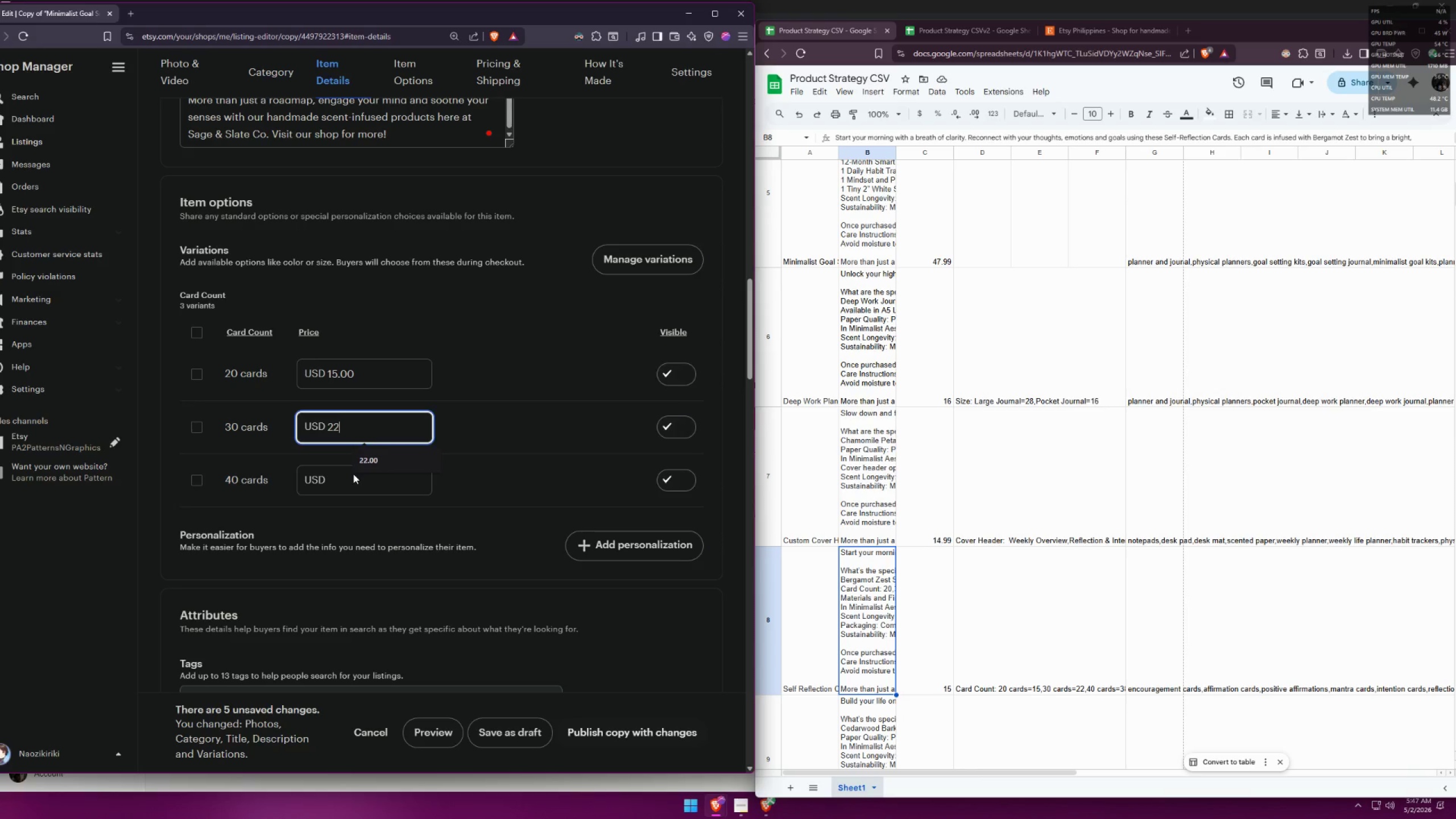 
double_click([343, 475])
 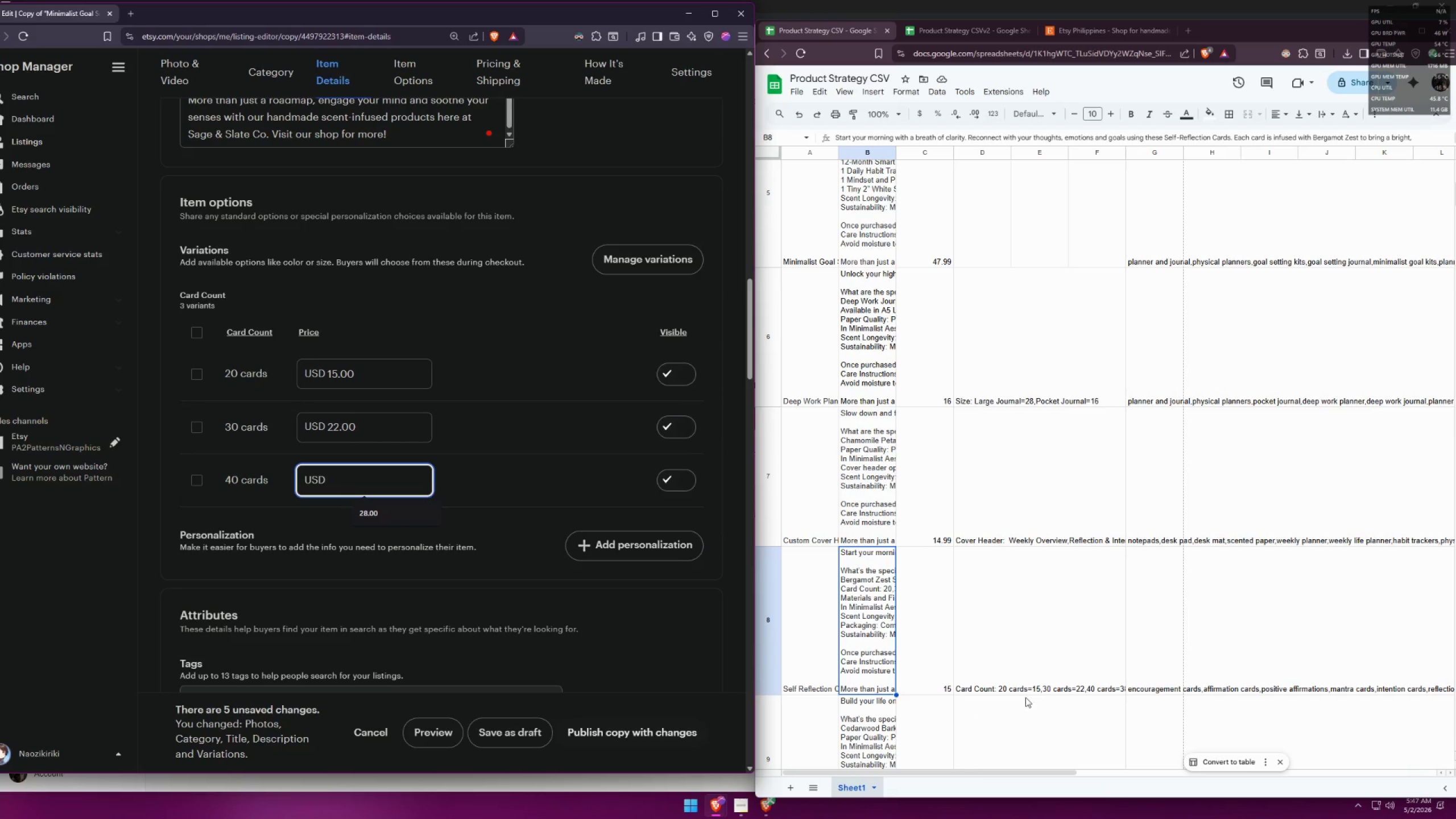 
left_click([1036, 669])
 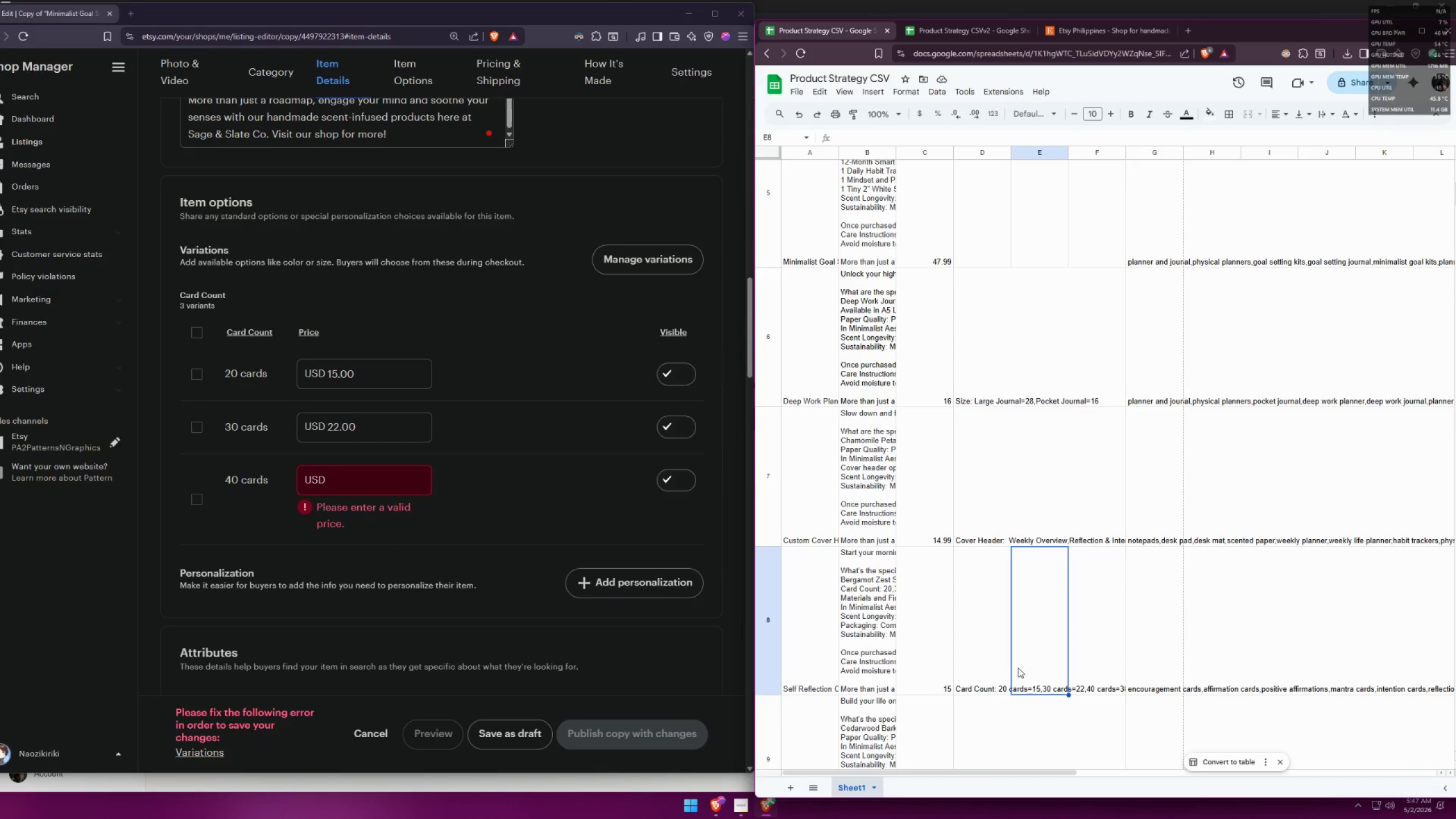 
left_click([976, 662])
 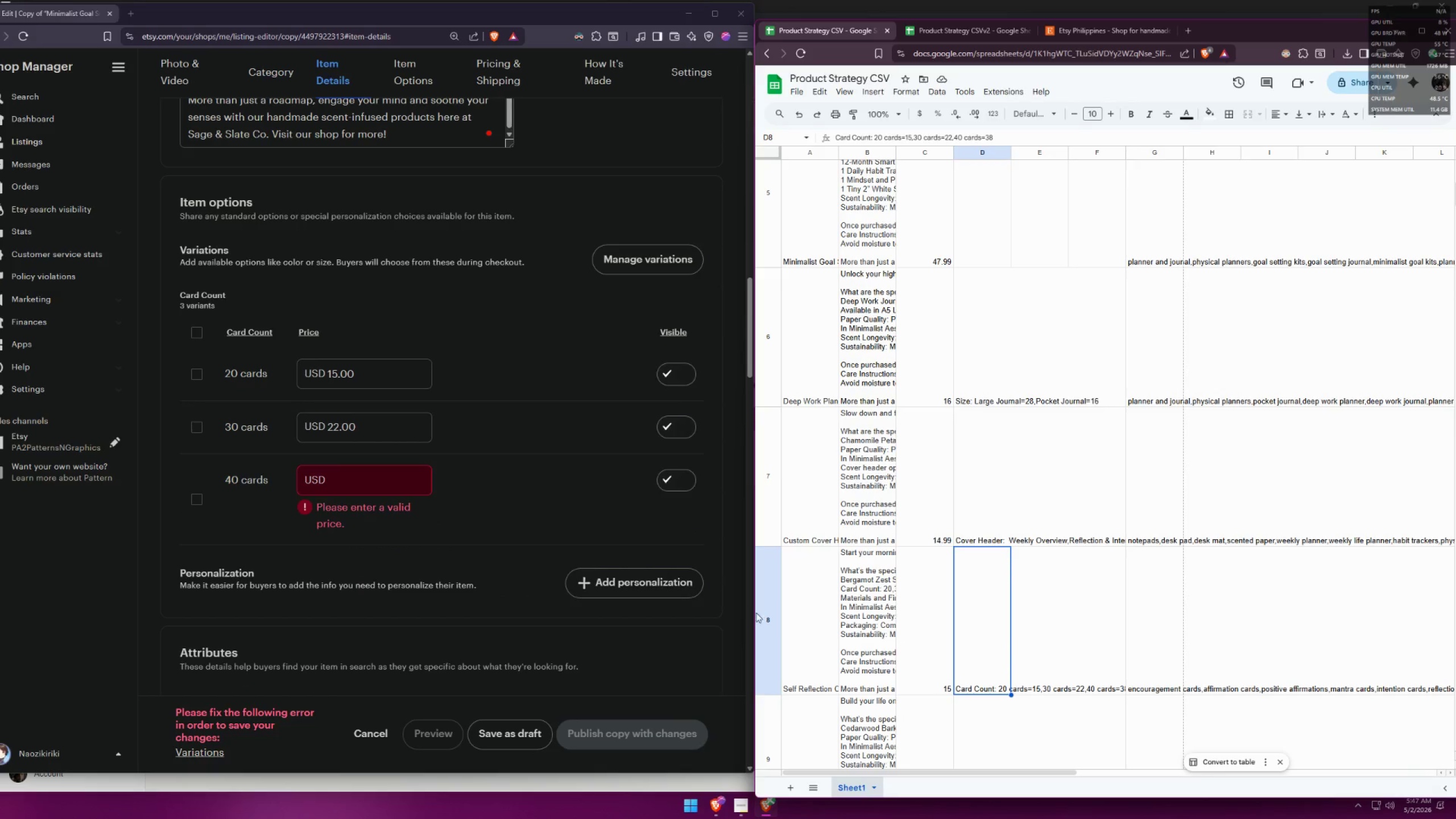 
left_click([373, 479])
 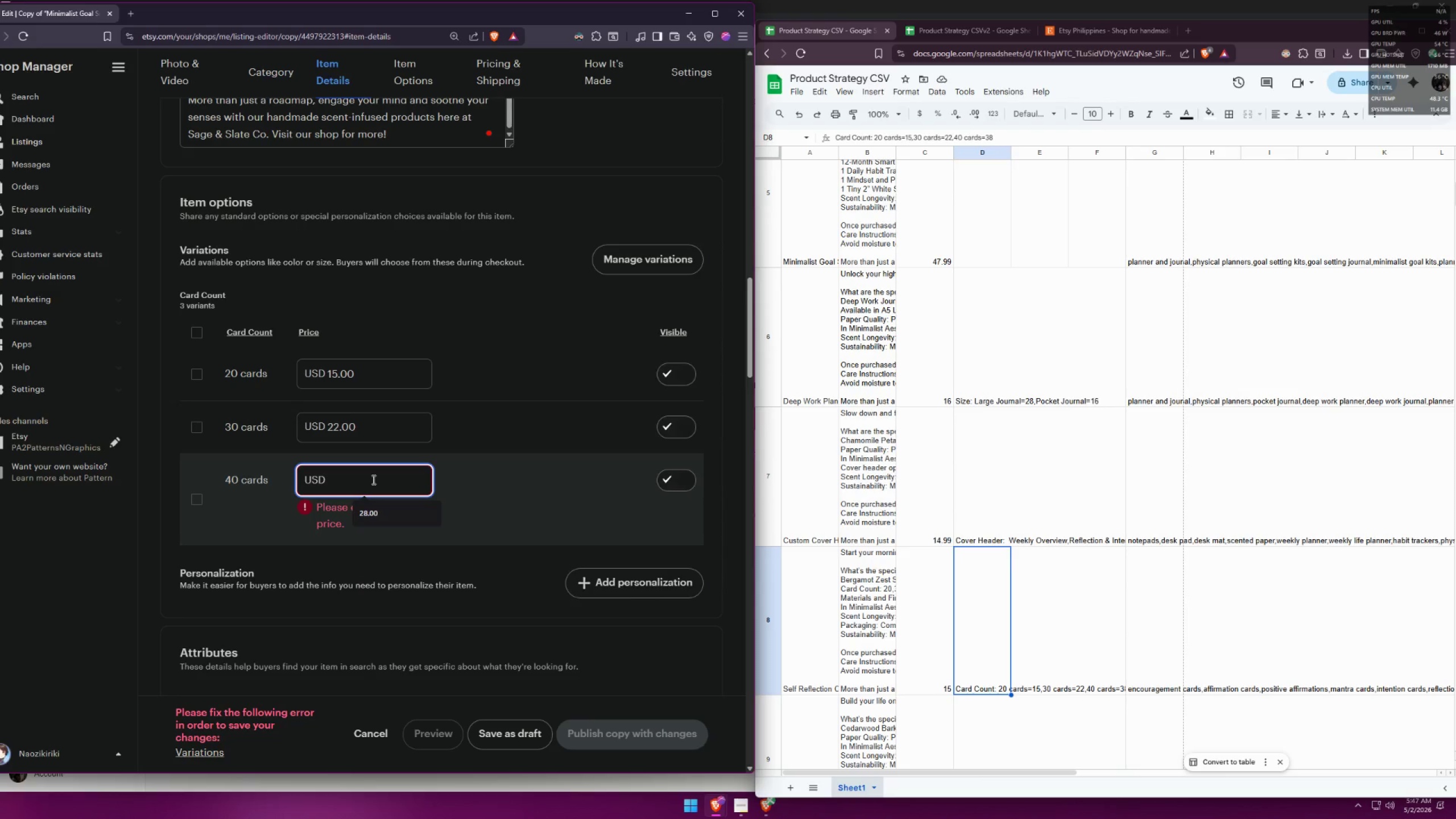 
wait(8.72)
 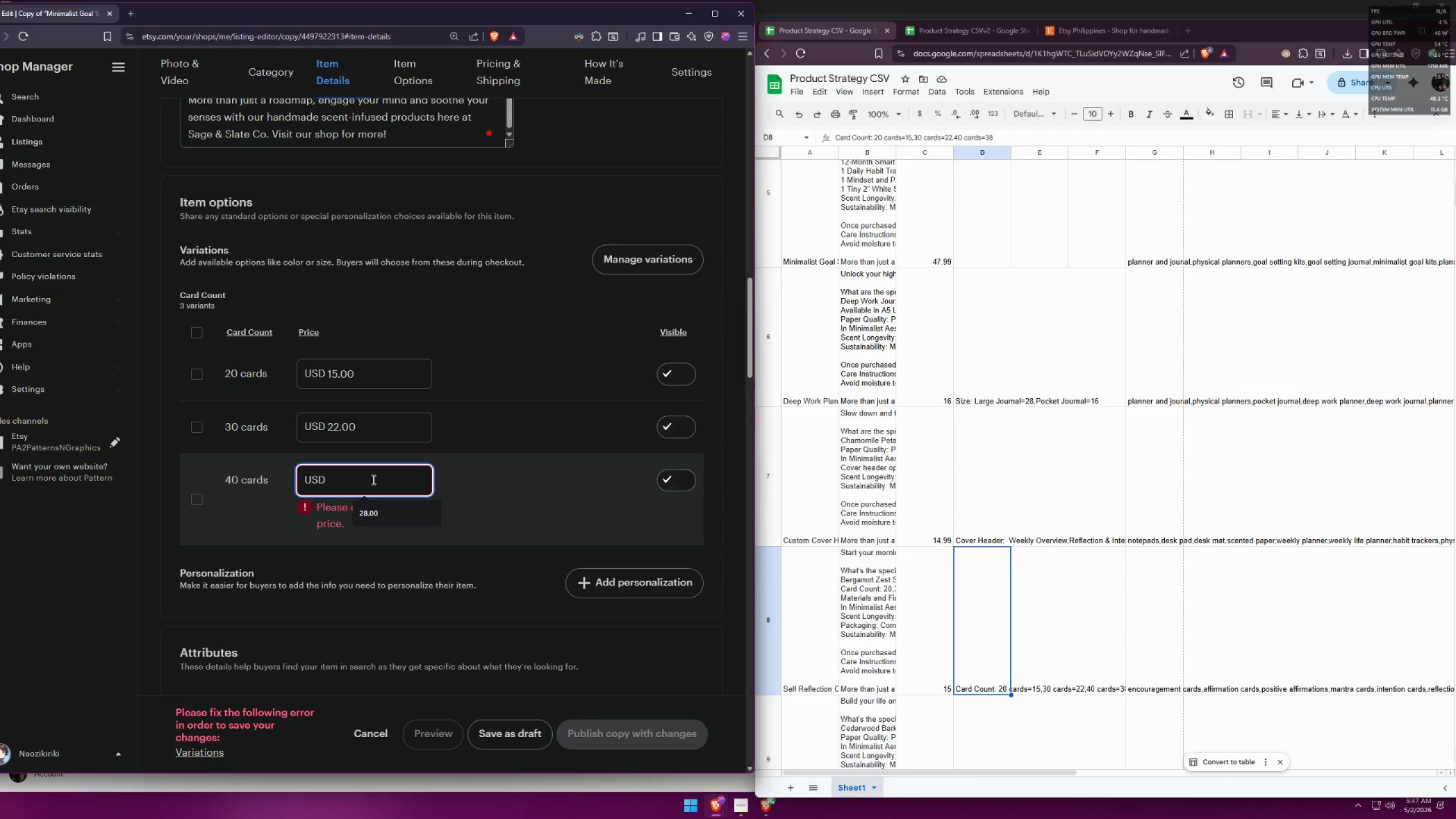 
type(38)
 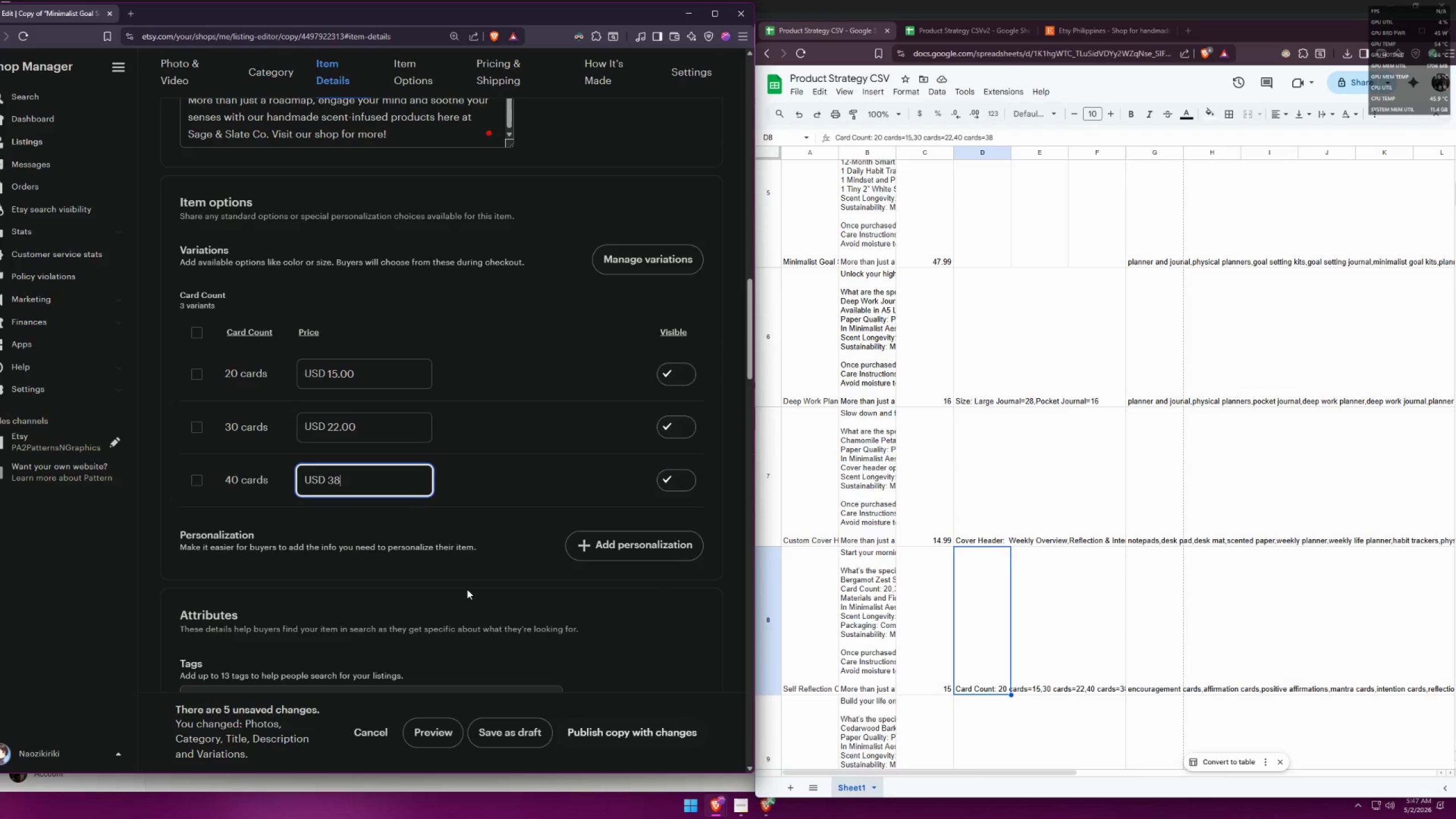 
scroll: coordinate [492, 561], scroll_direction: down, amount: 3.0
 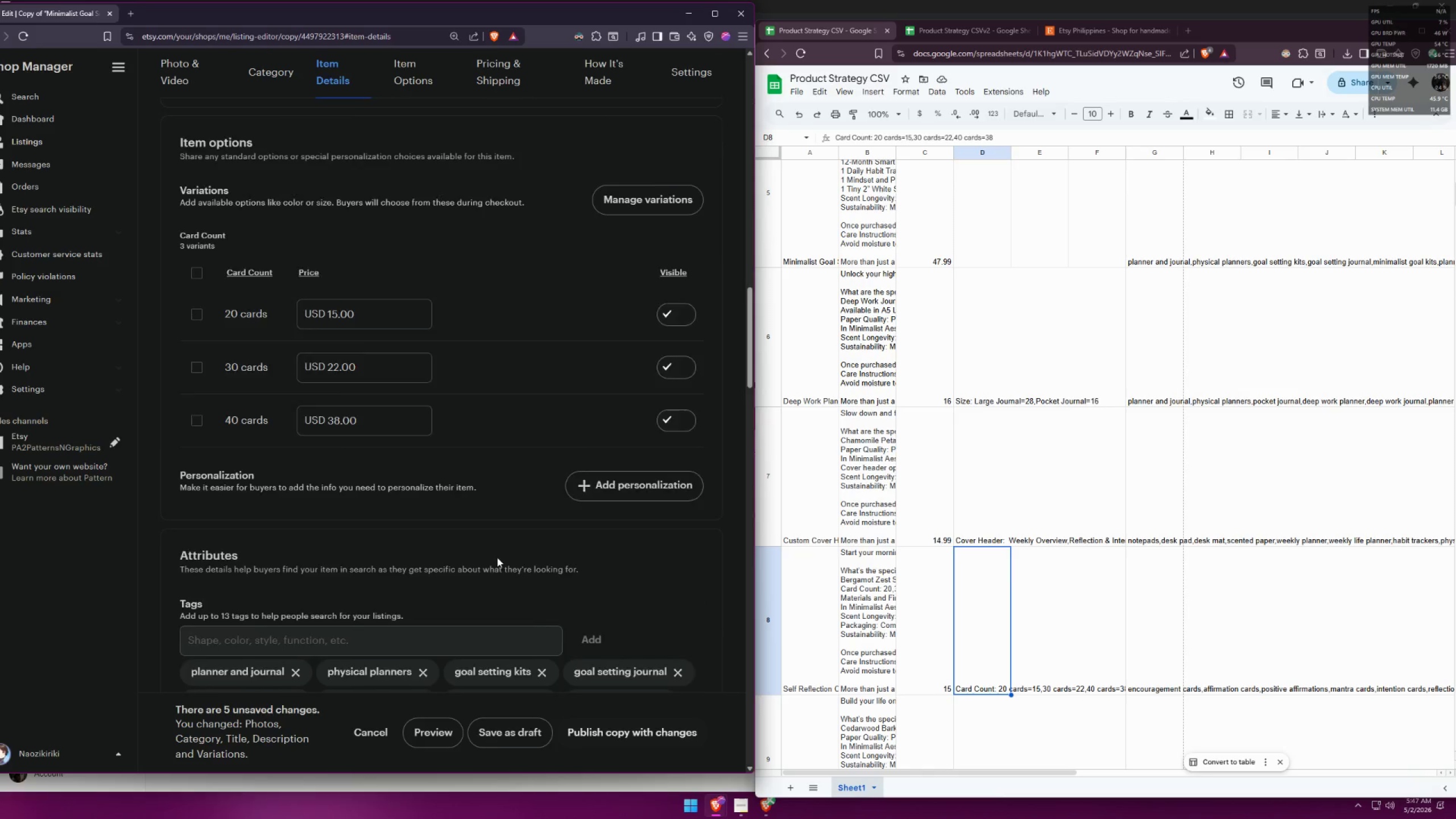 
mouse_move([486, 549])
 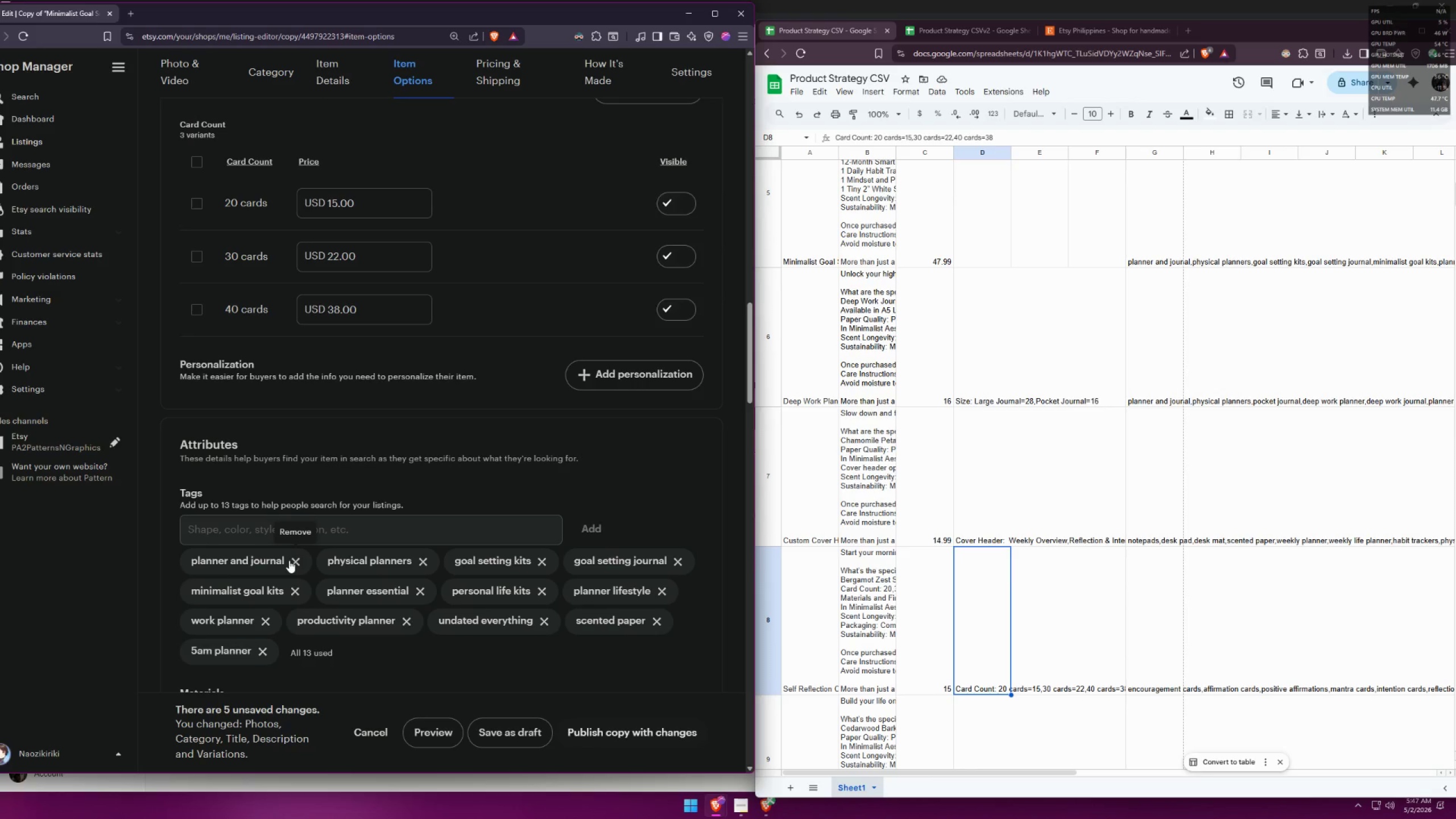 
double_click([290, 560])
 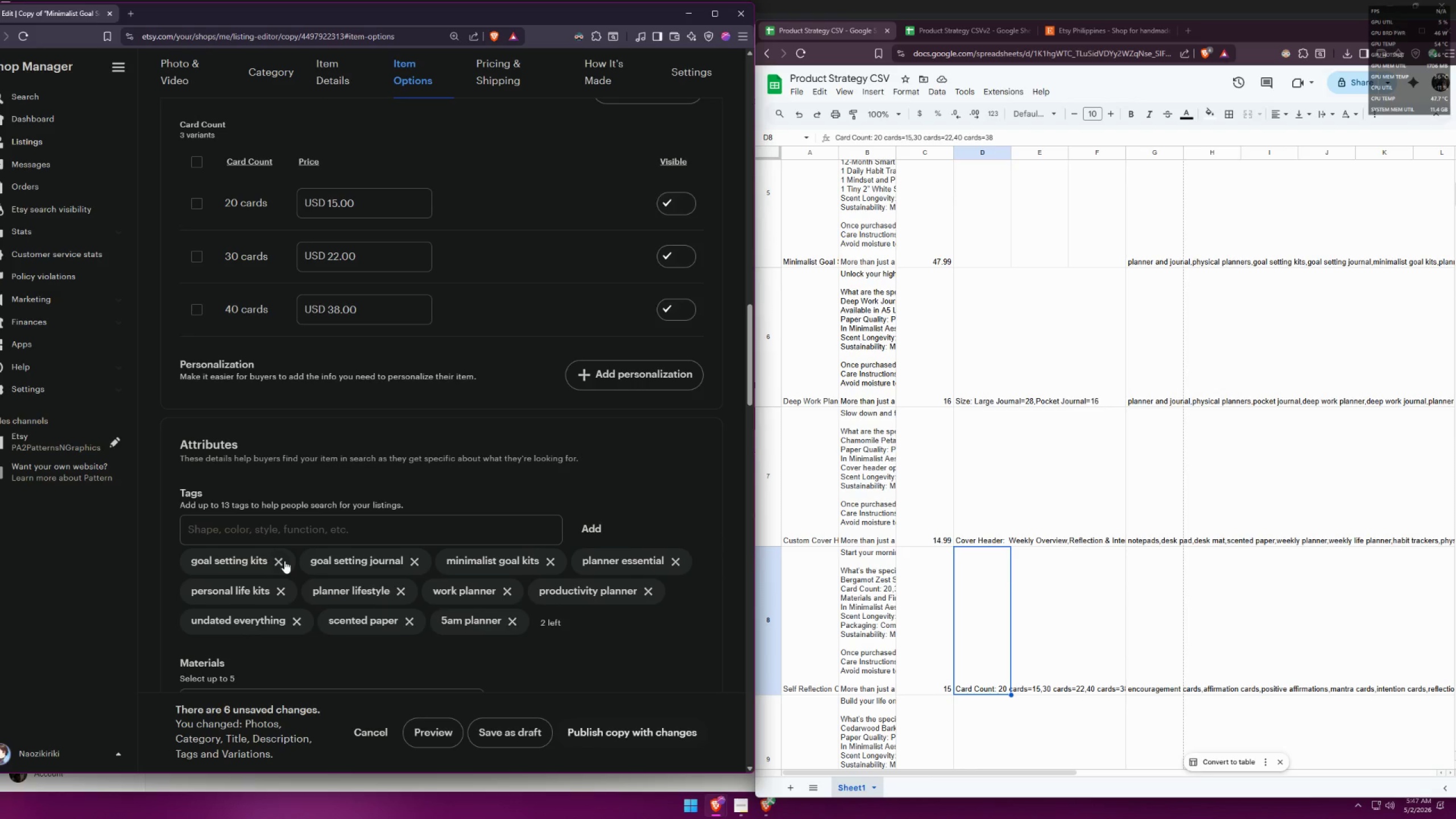 
double_click([291, 559])
 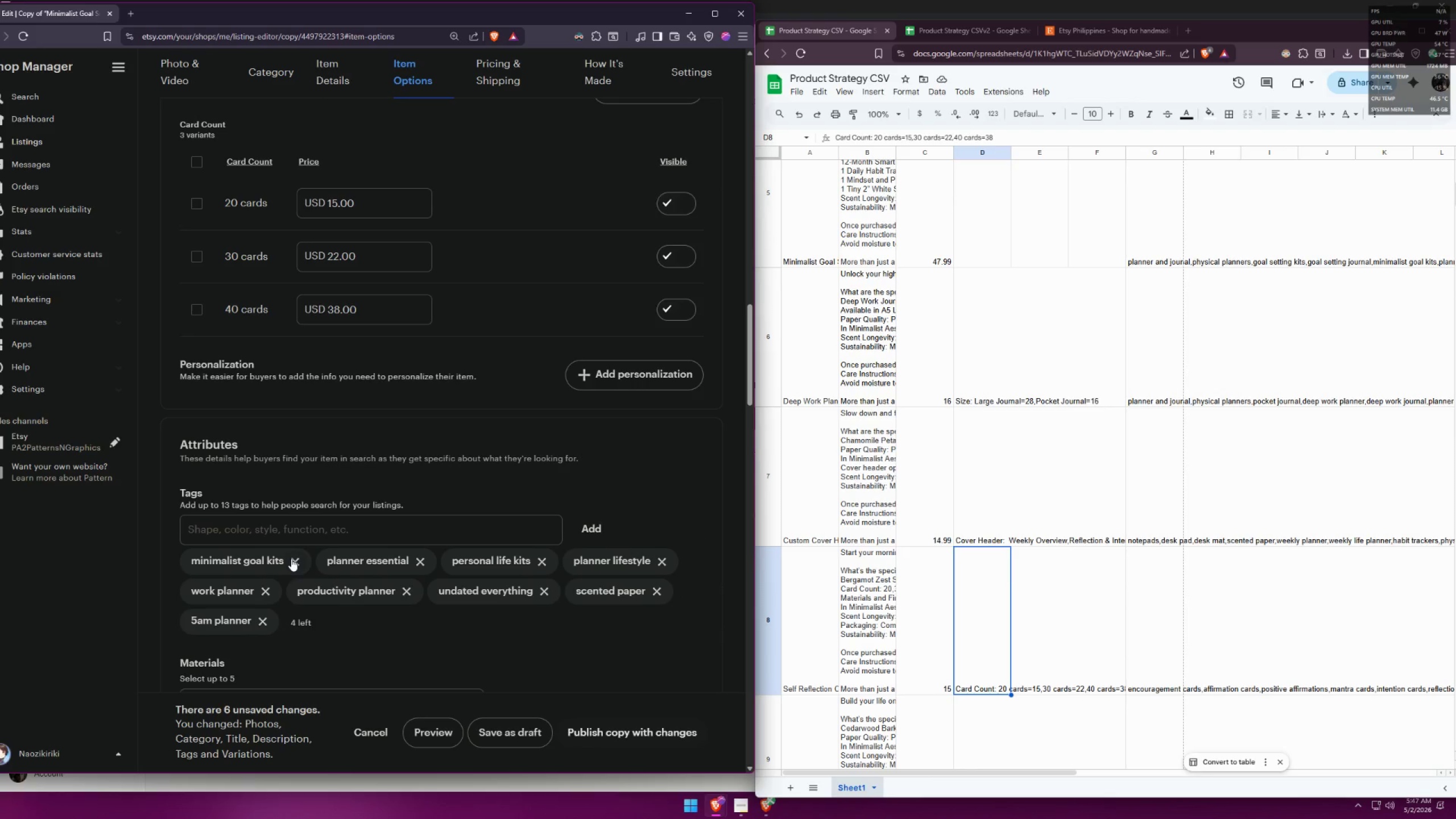 
triple_click([291, 559])
 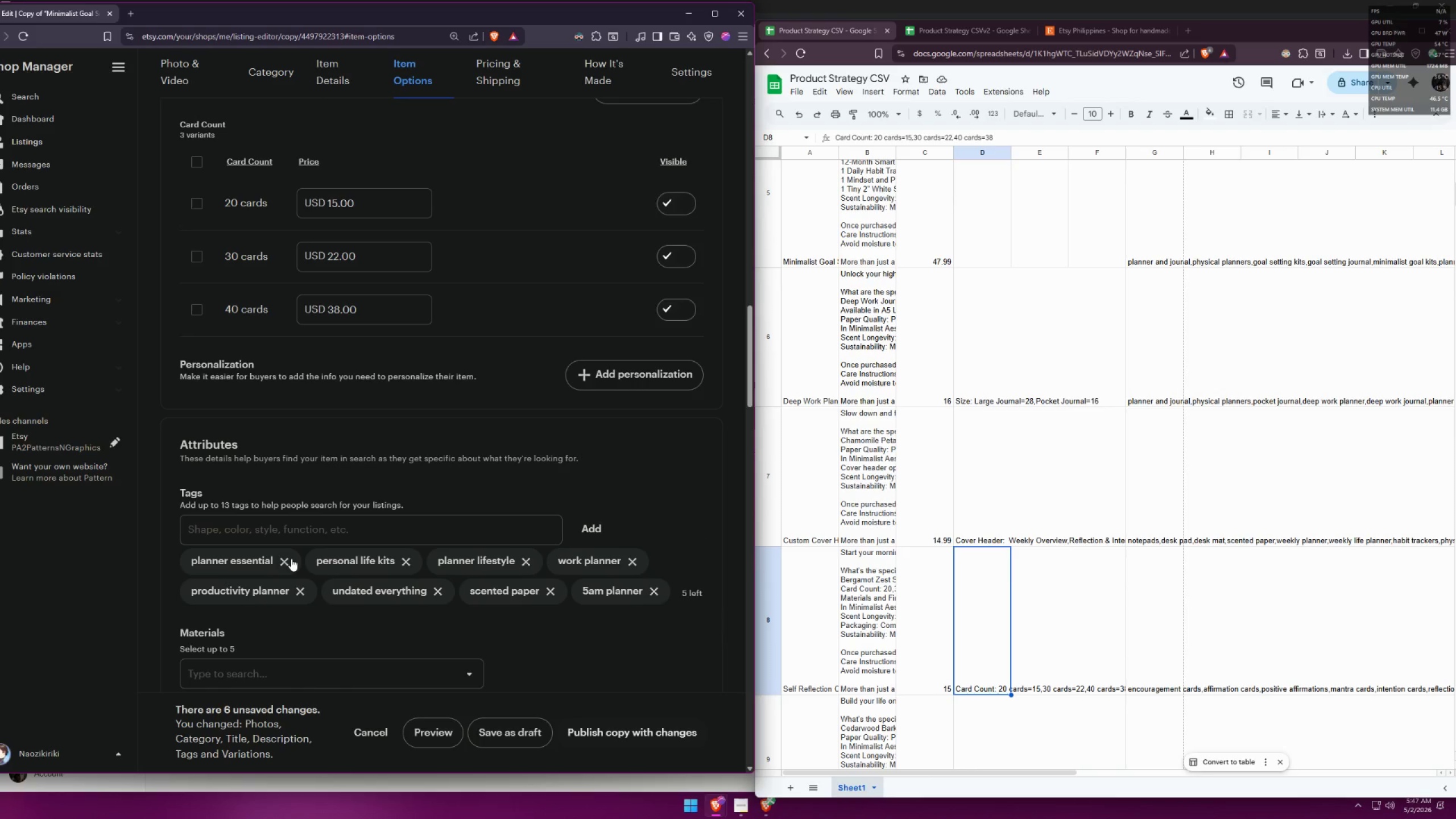 
triple_click([291, 559])
 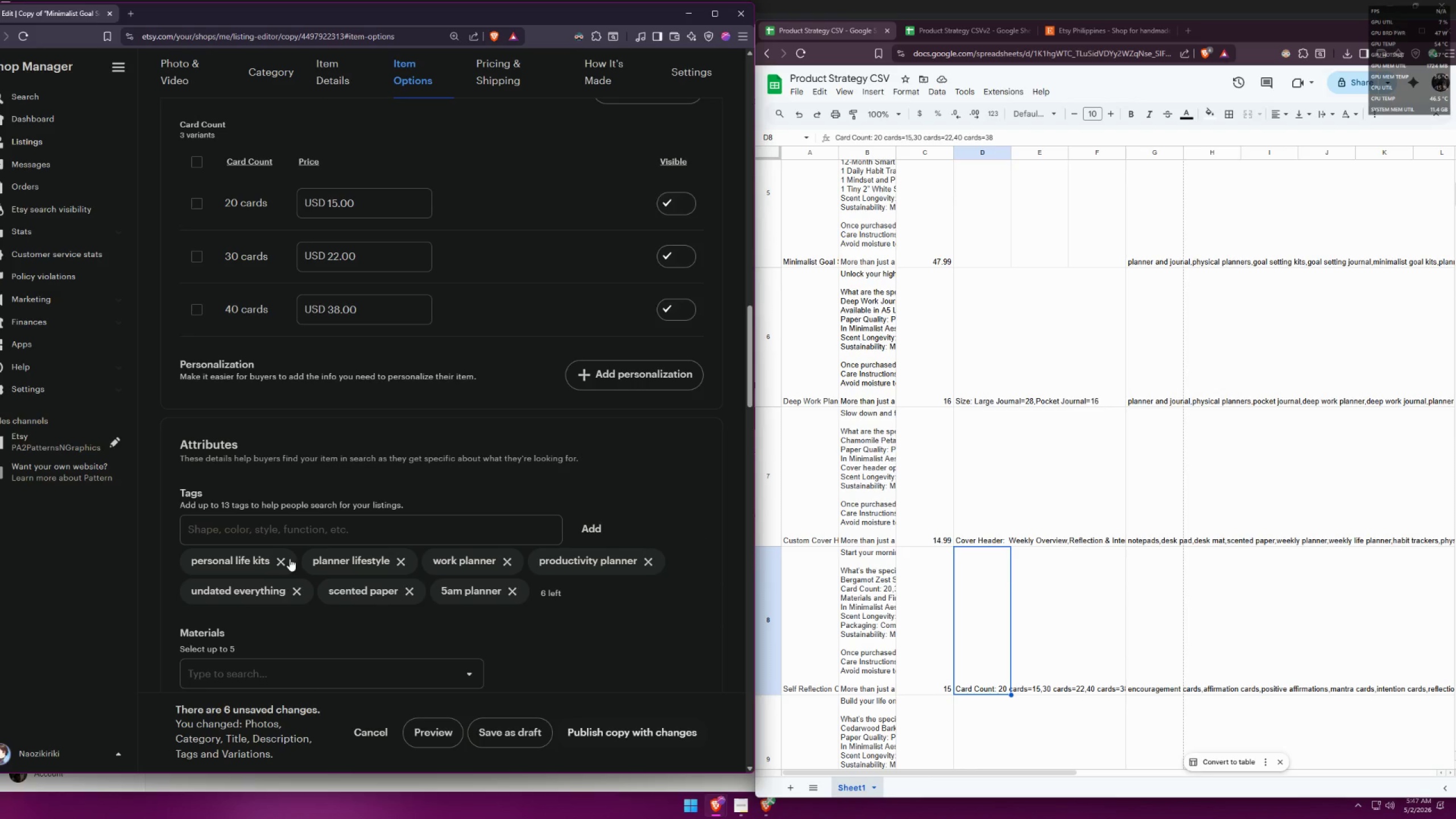 
triple_click([287, 559])
 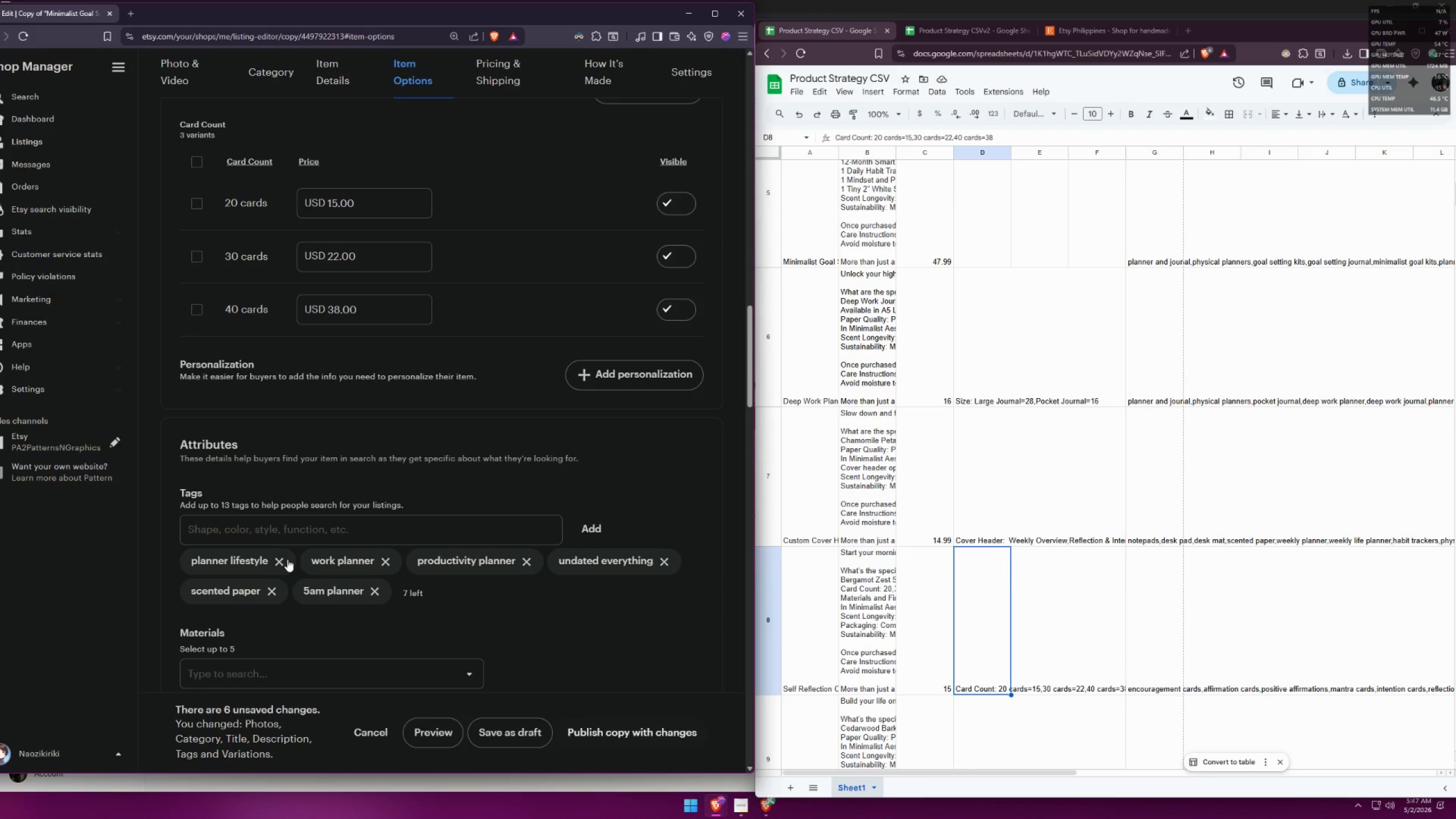 
triple_click([287, 559])
 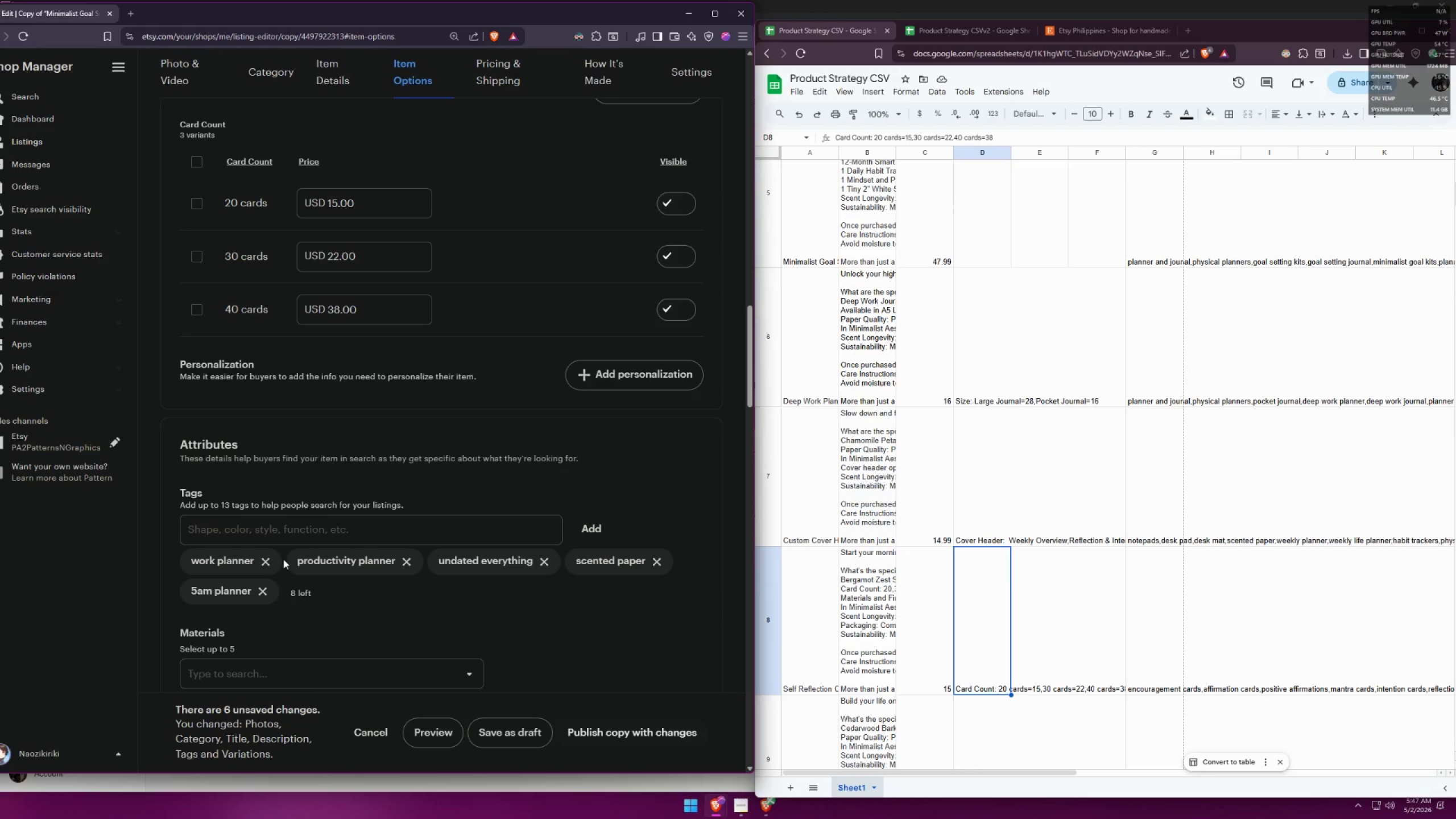 
left_click([269, 561])
 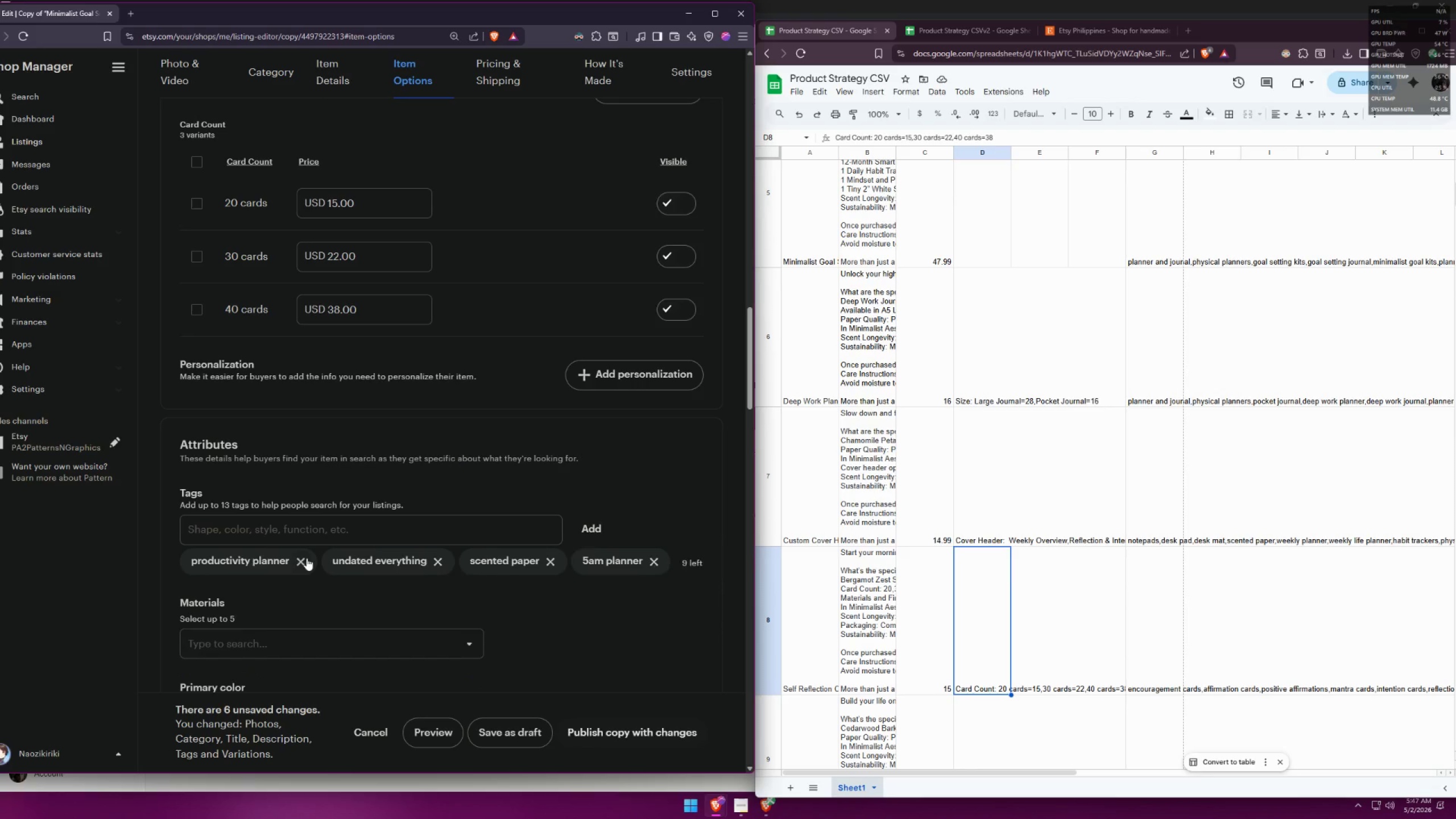 
double_click([288, 560])
 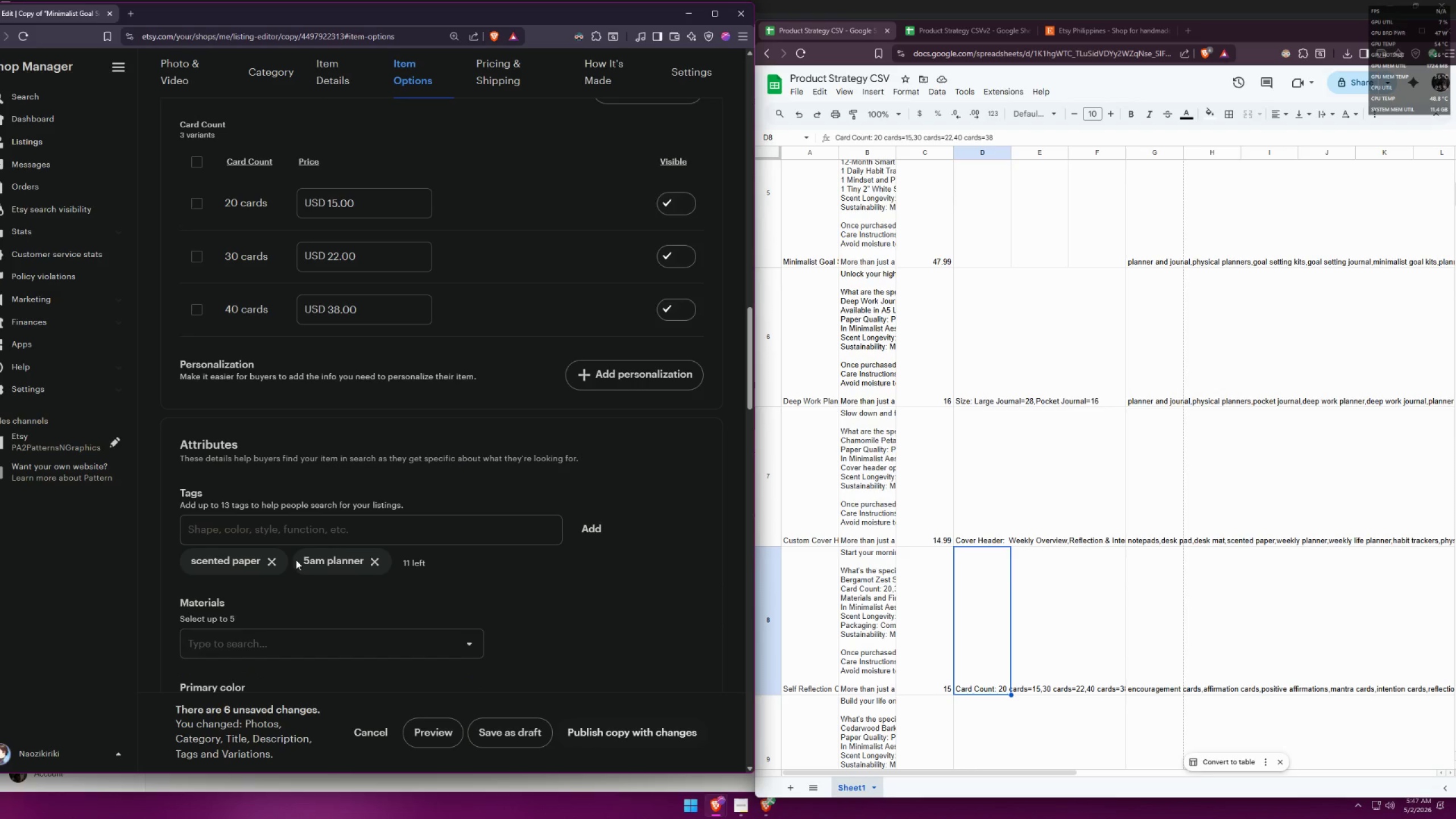 
triple_click([276, 560])
 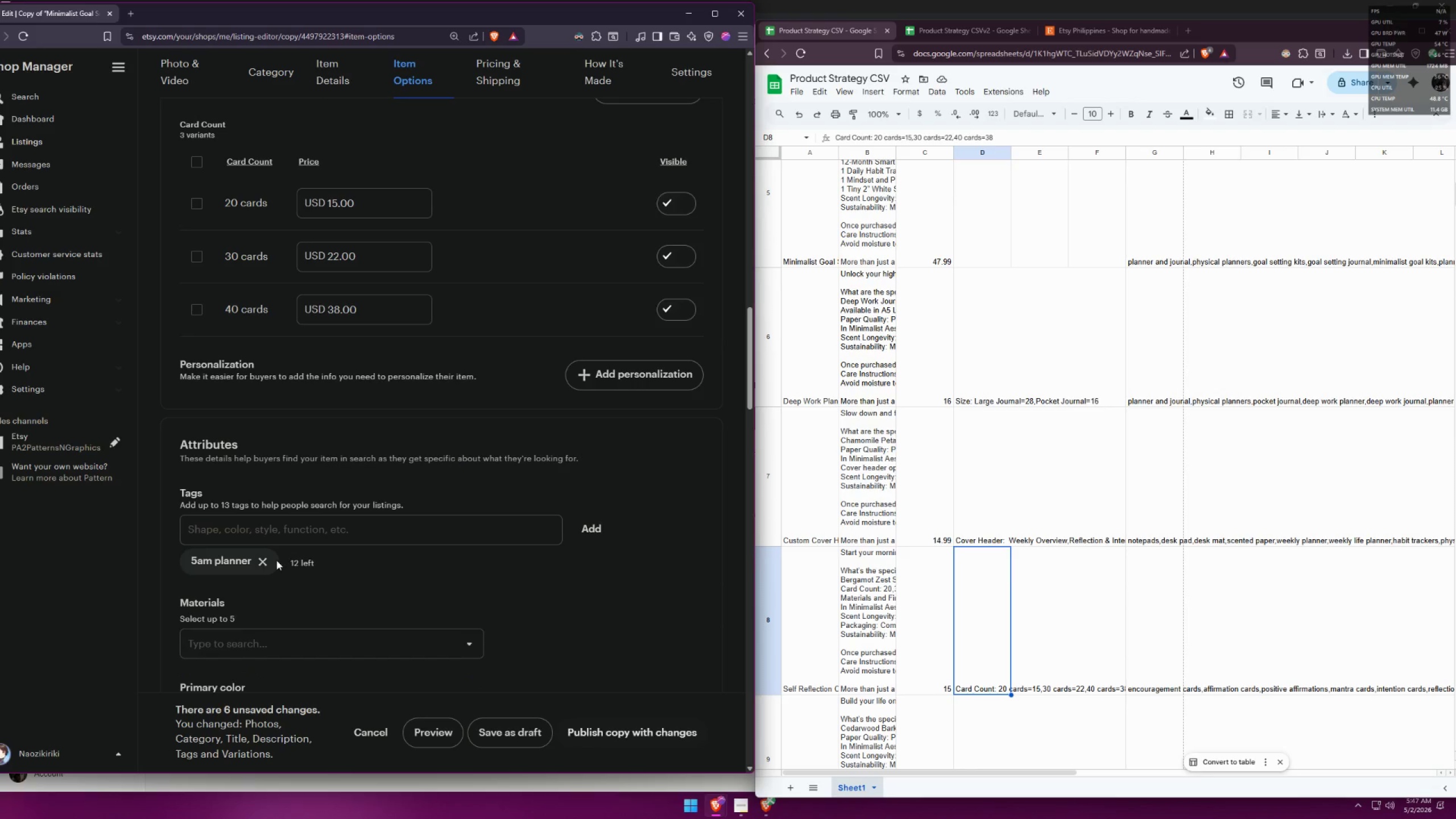 
triple_click([261, 564])
 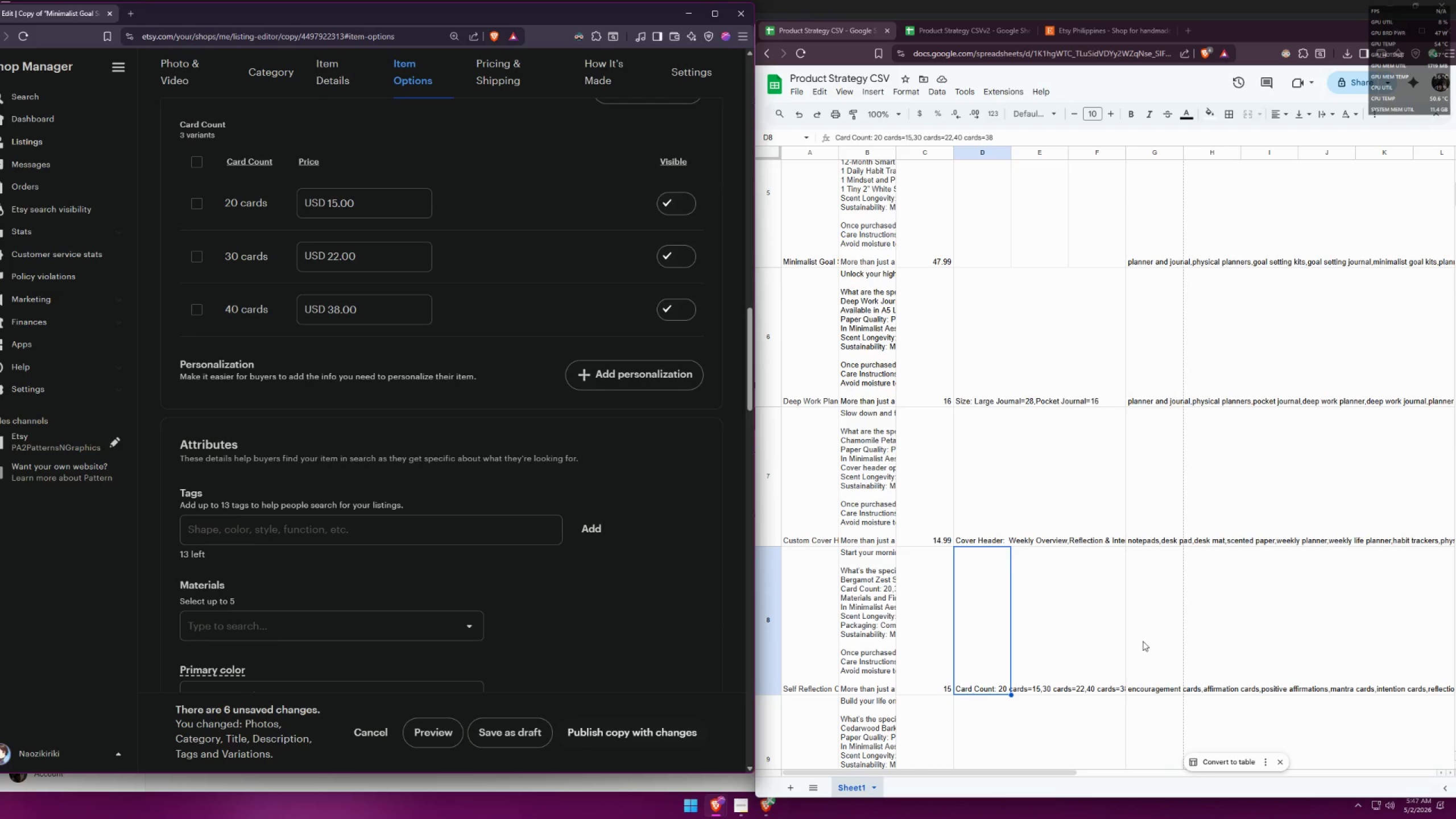 
double_click([1168, 628])
 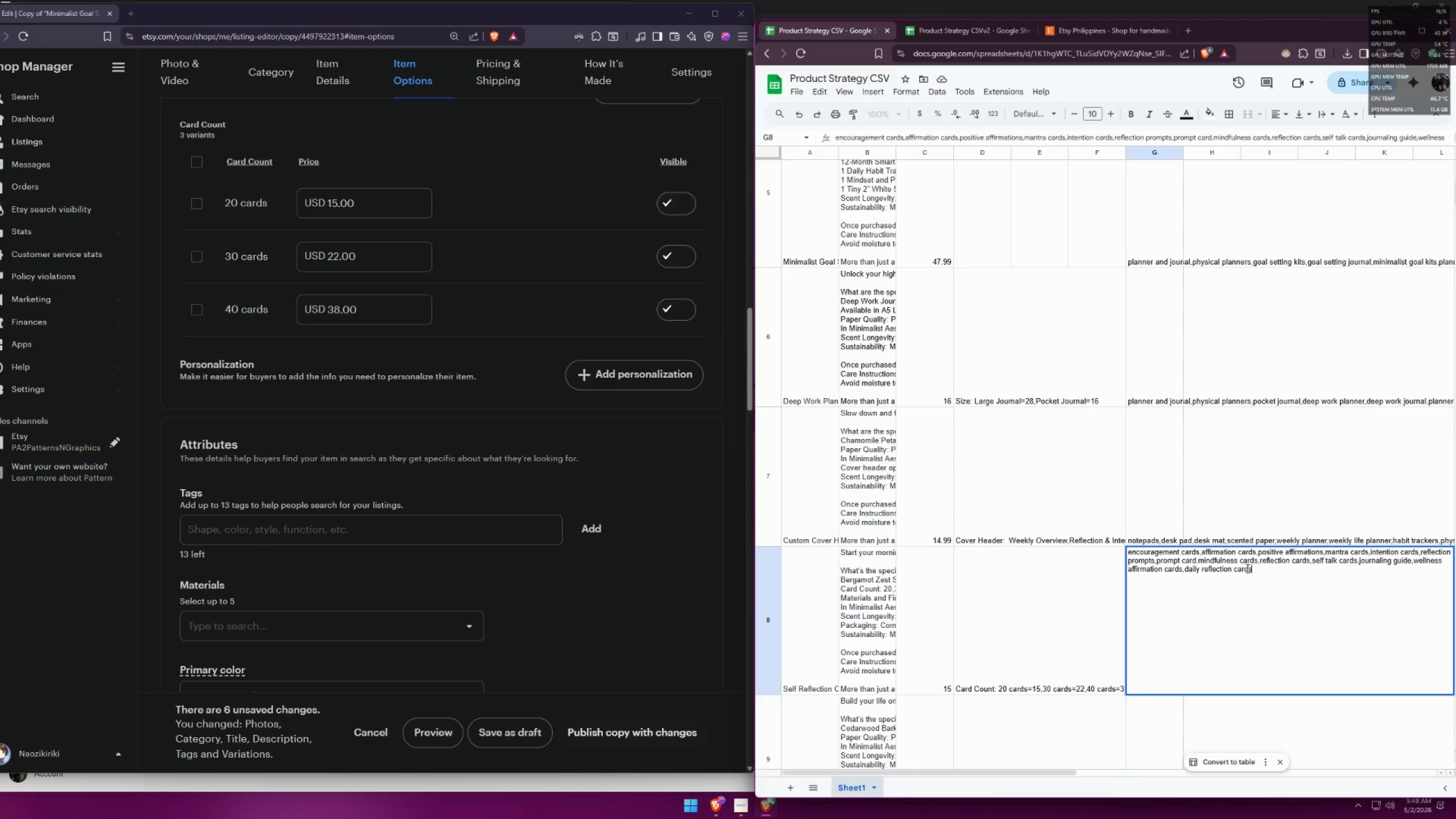 
wait(13.64)
 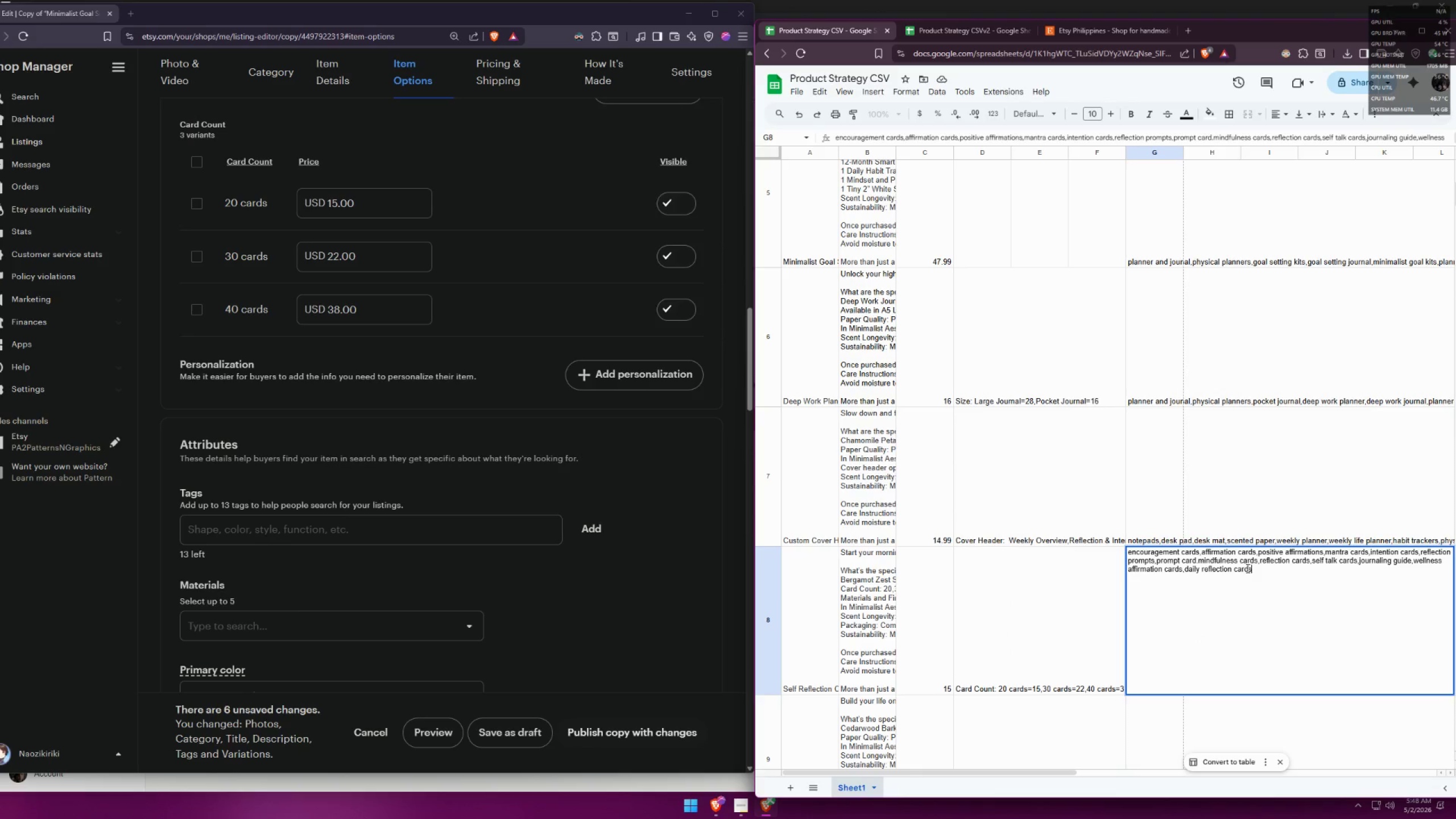 
left_click([328, 523])
 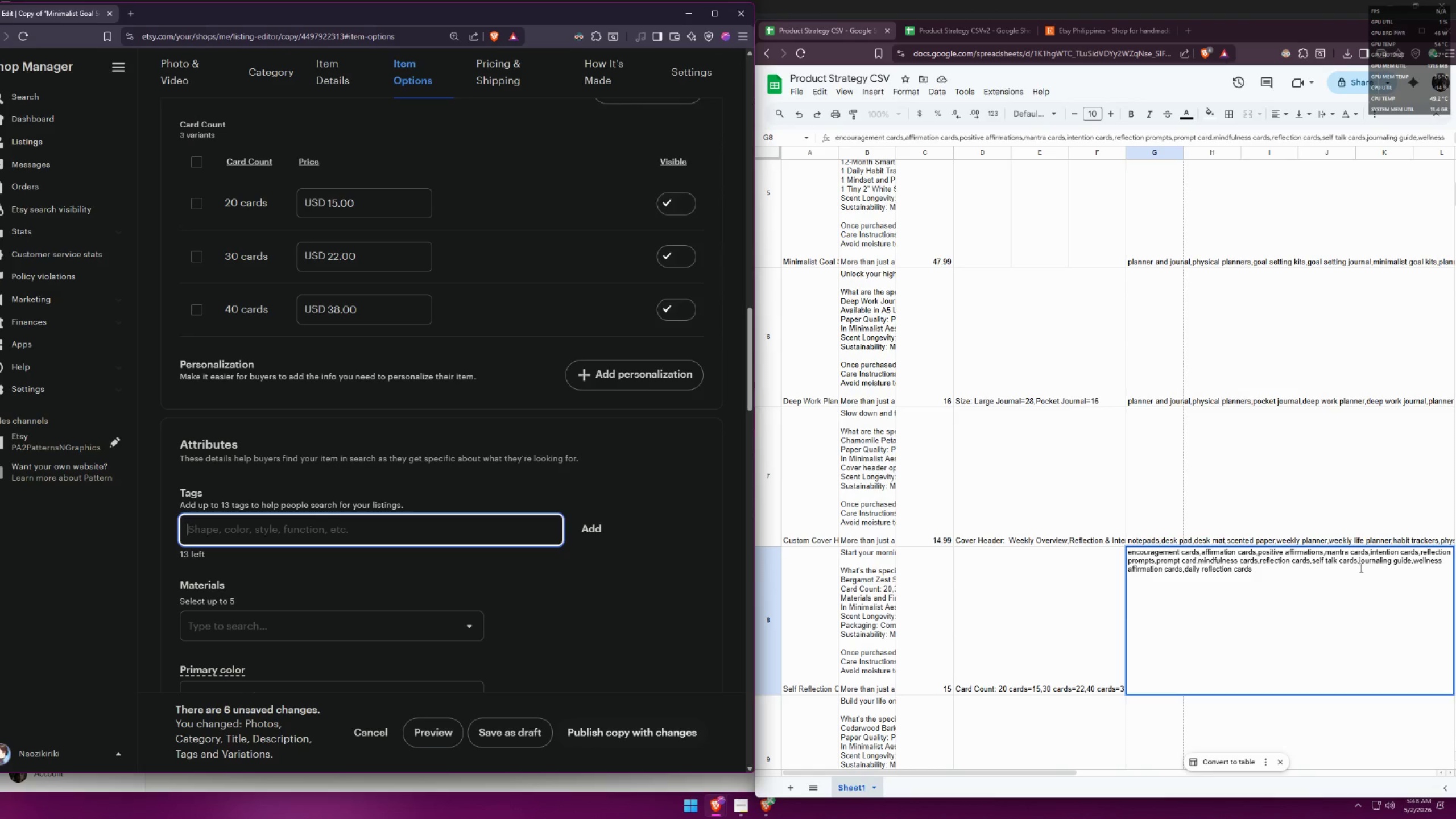 
wait(5.81)
 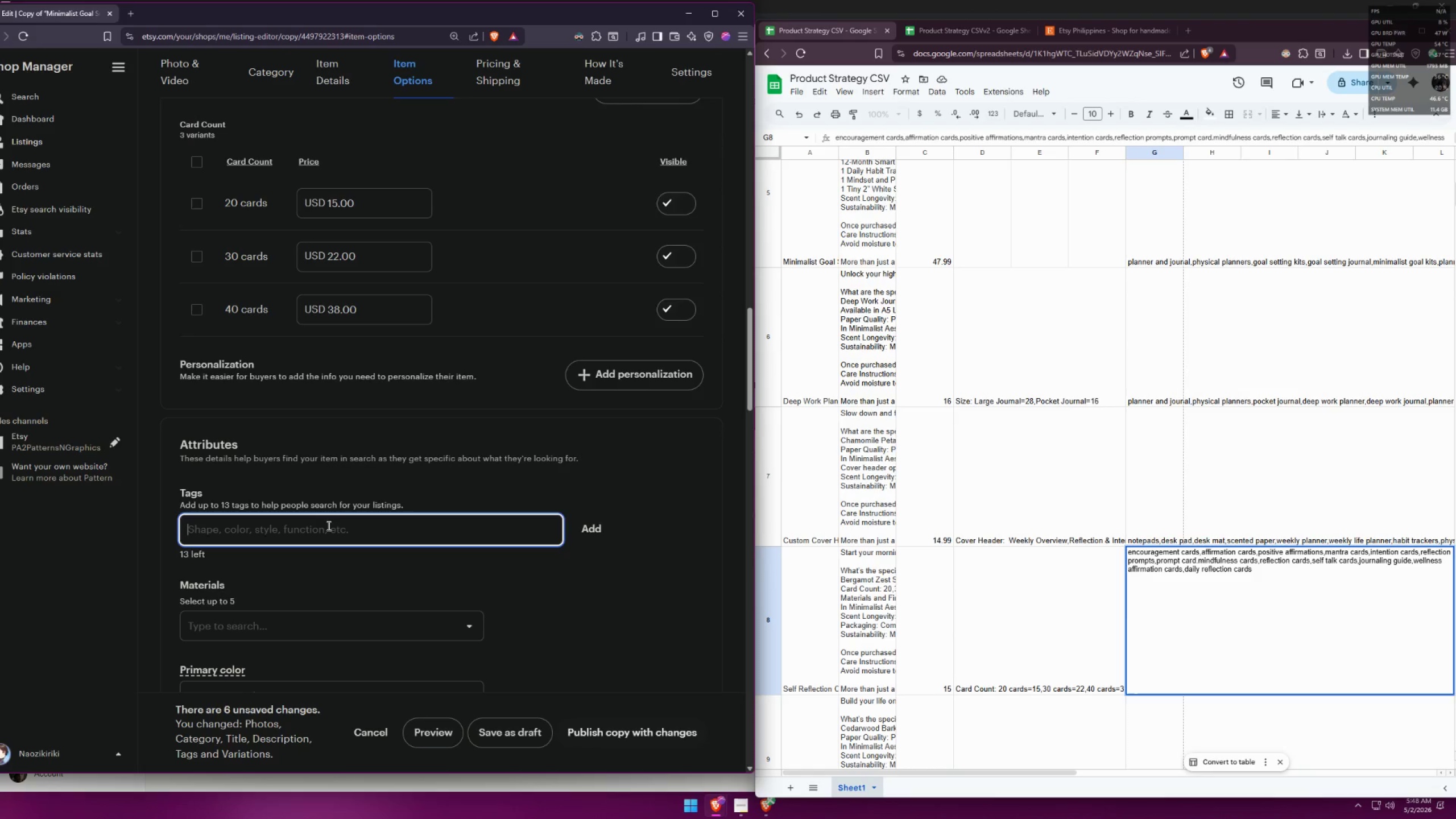 
left_click_drag(start_coordinate=[1410, 561], to_coordinate=[1360, 563])
 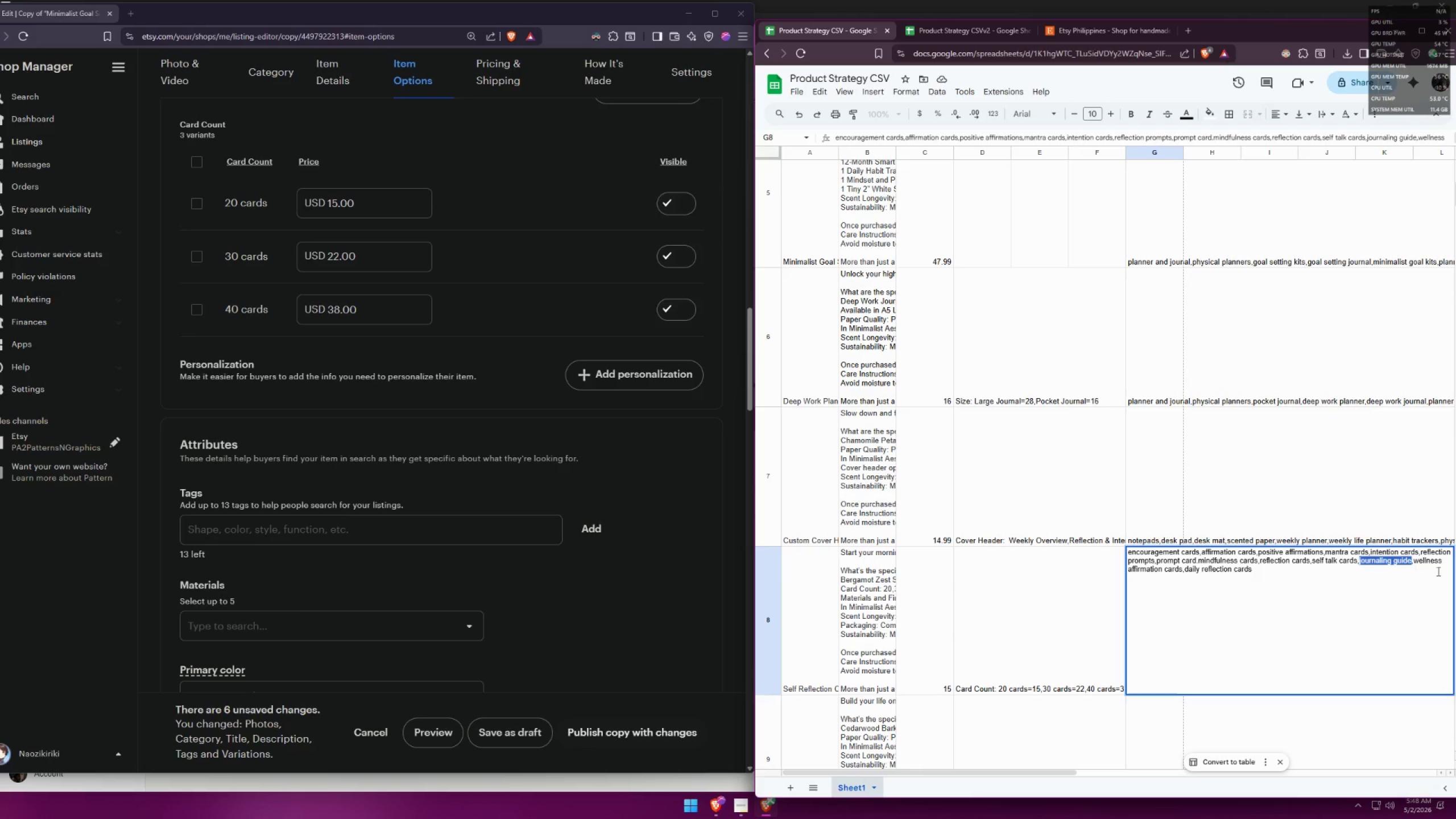 
type(scented cards)
 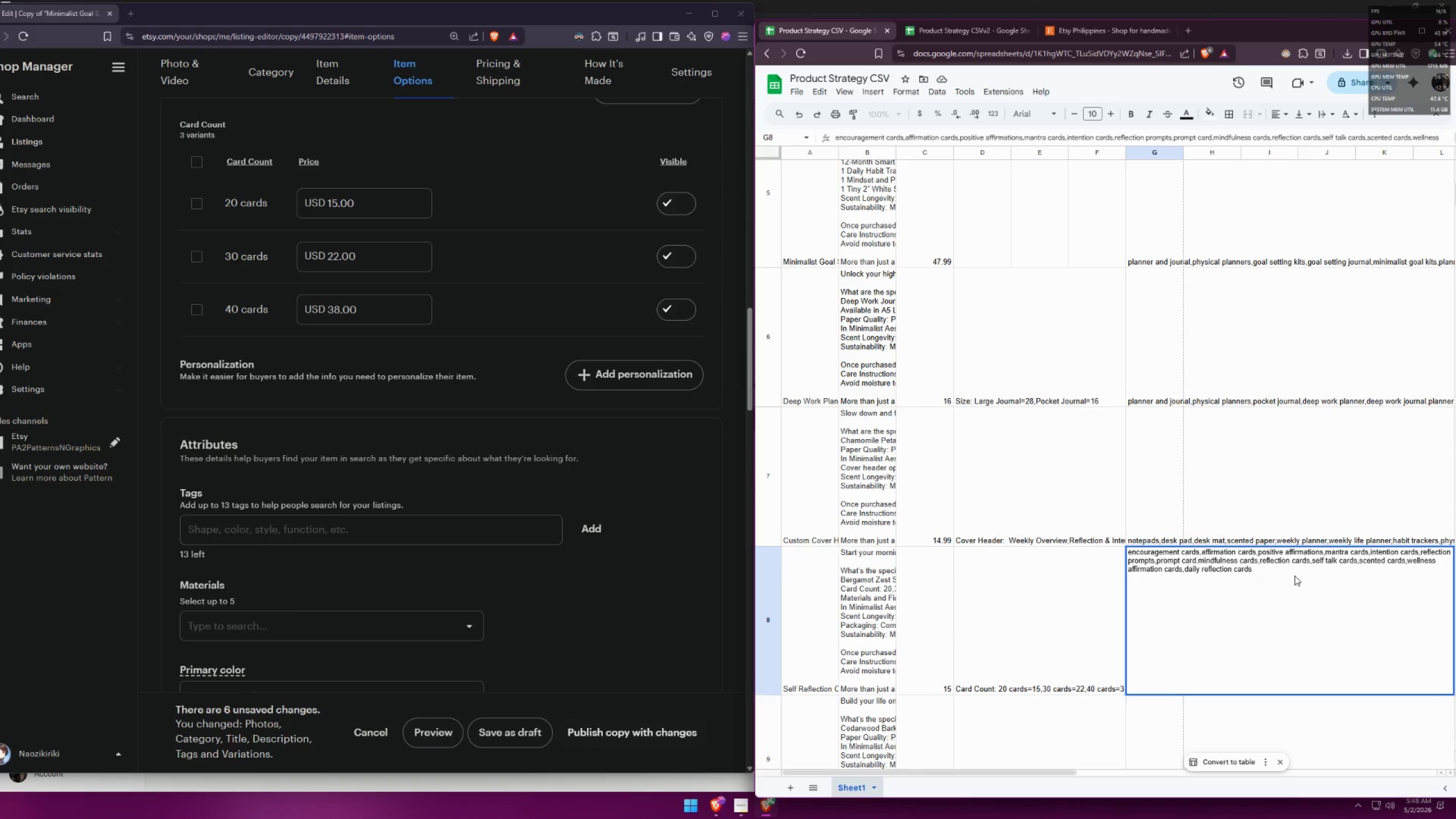 
double_click([1292, 570])
 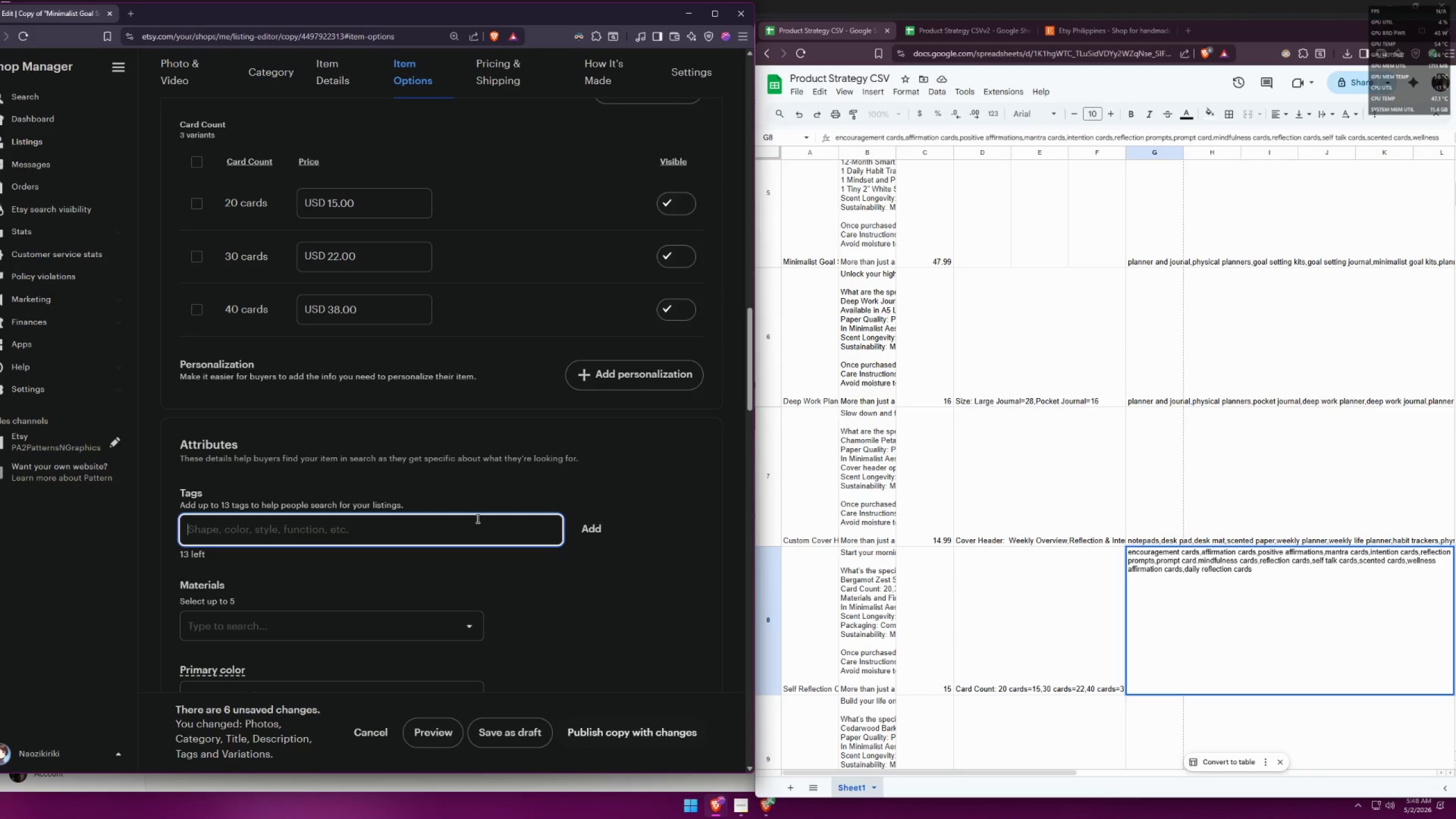 
type(encouragement cards)
 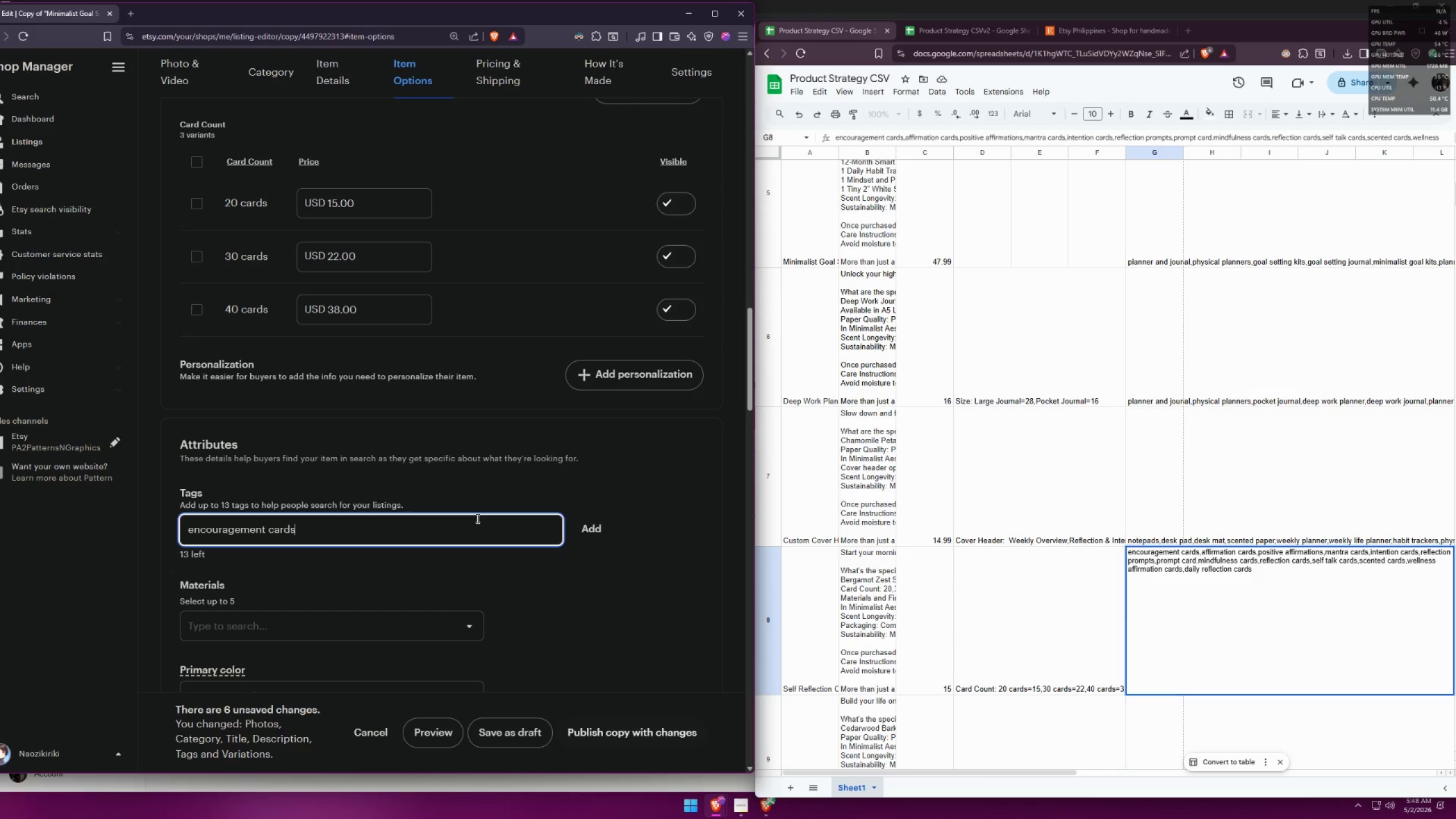 
key(Enter)
 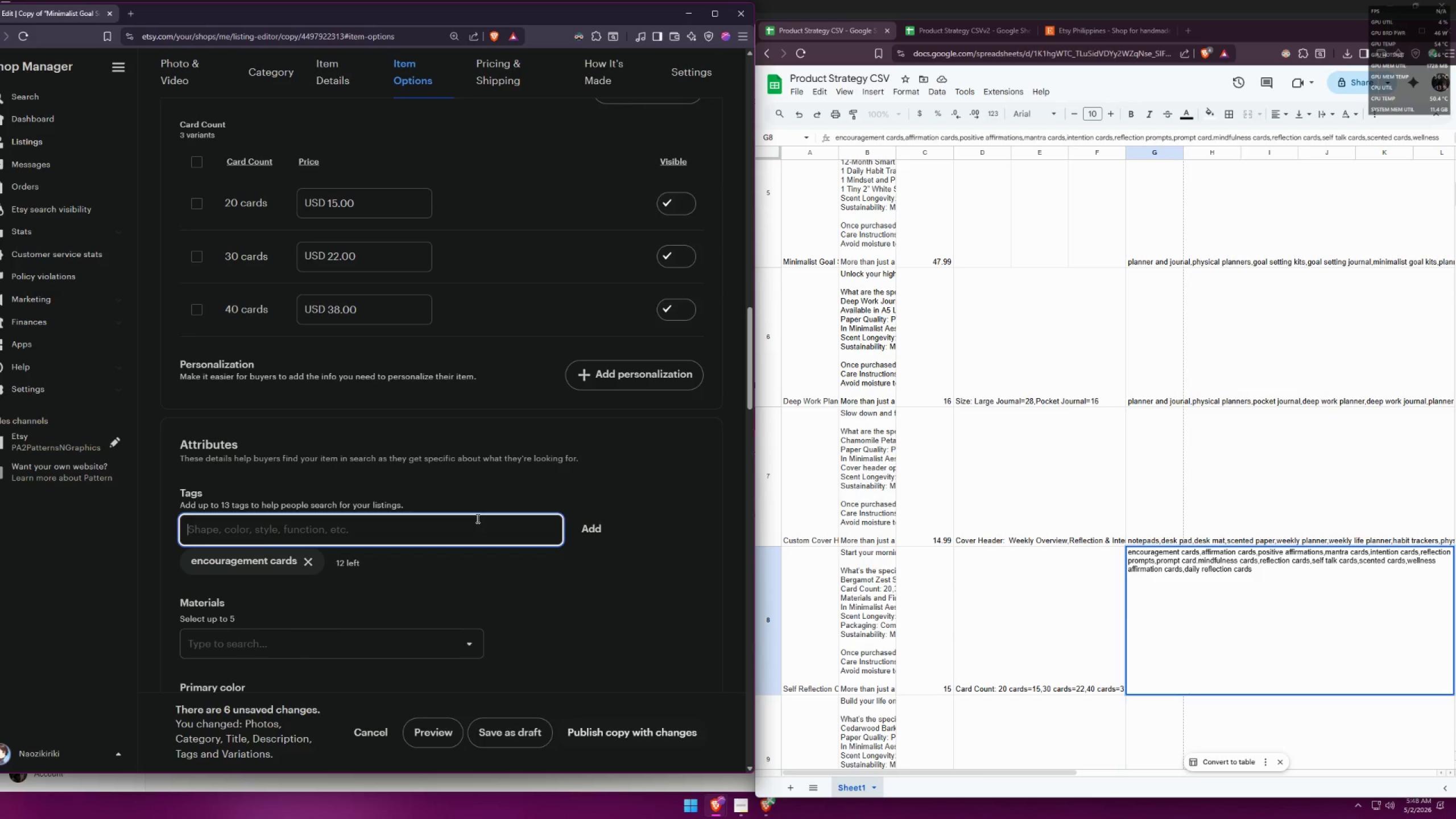 
type(affirmation cards)
 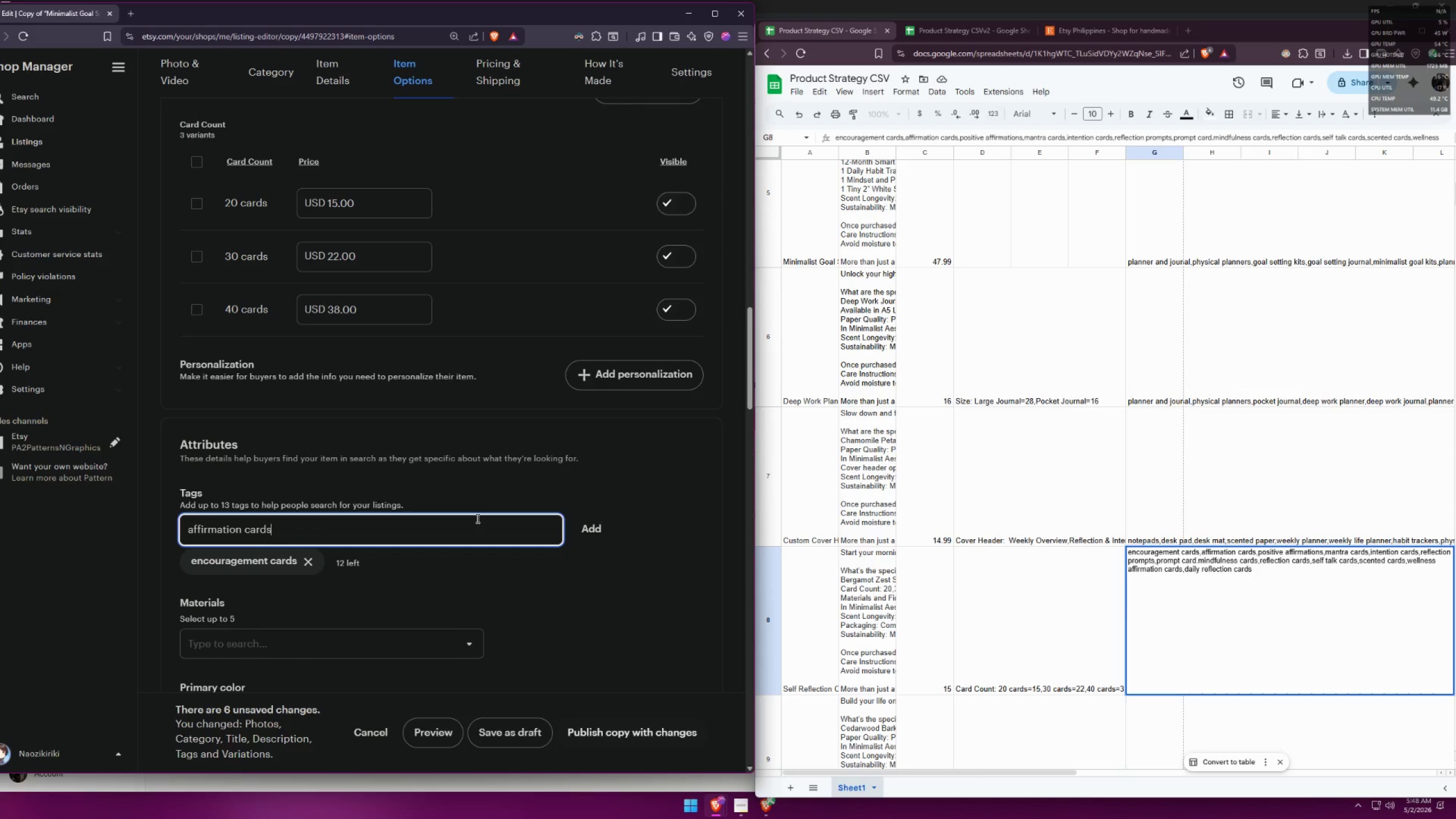 
key(Enter)
 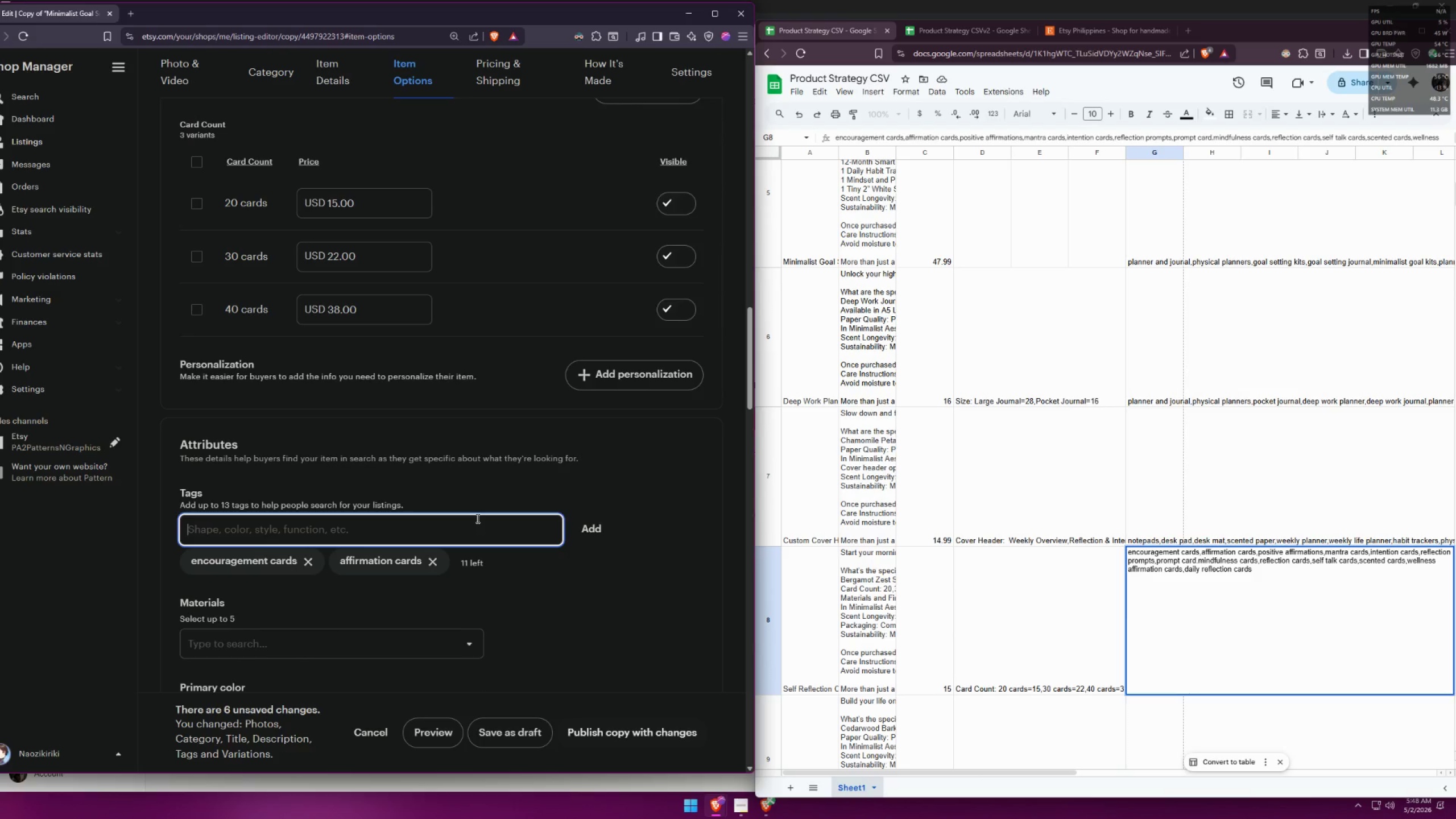 
type(positive affirmations)
key(Backspace)
 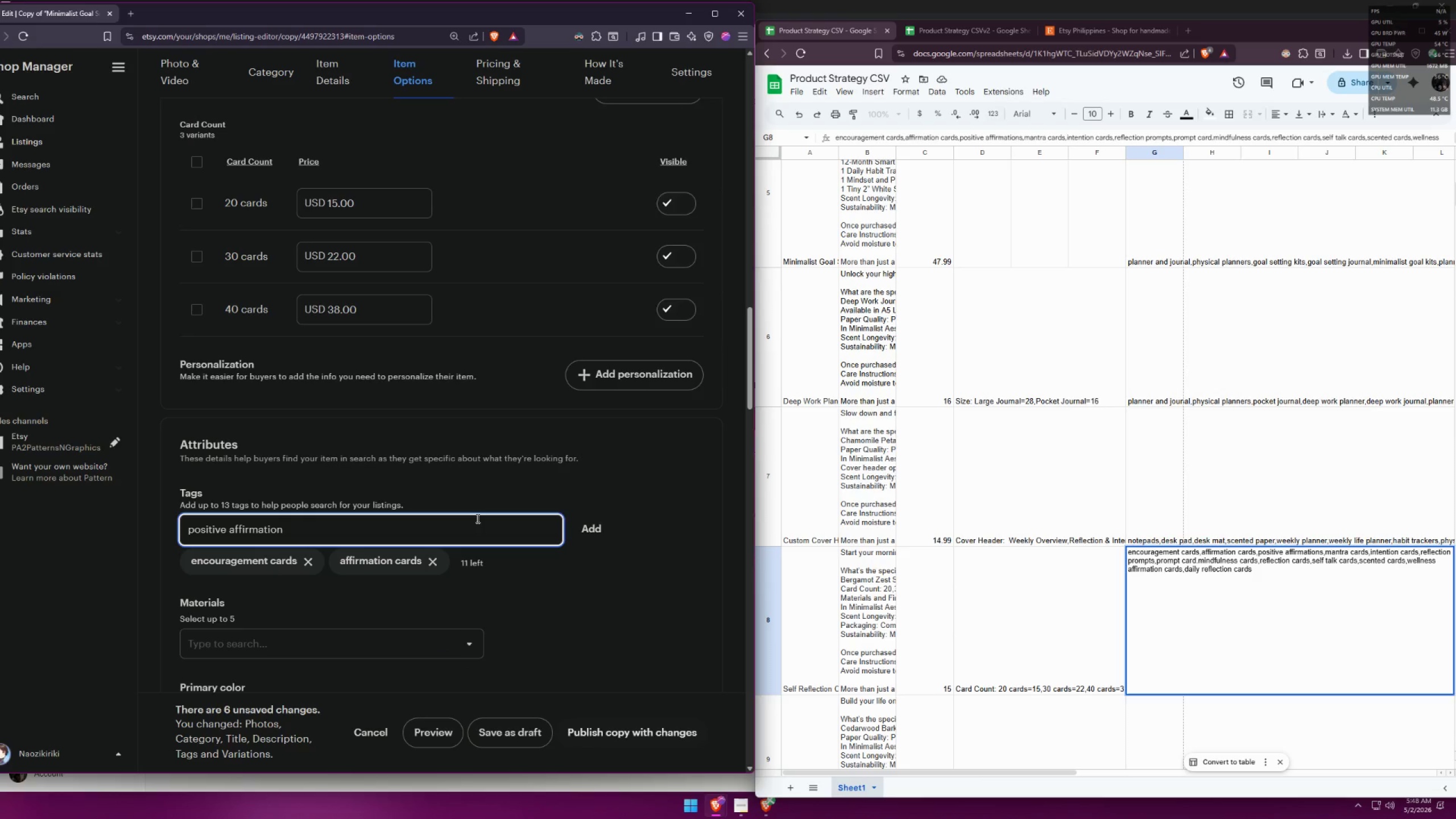 
key(Enter)
 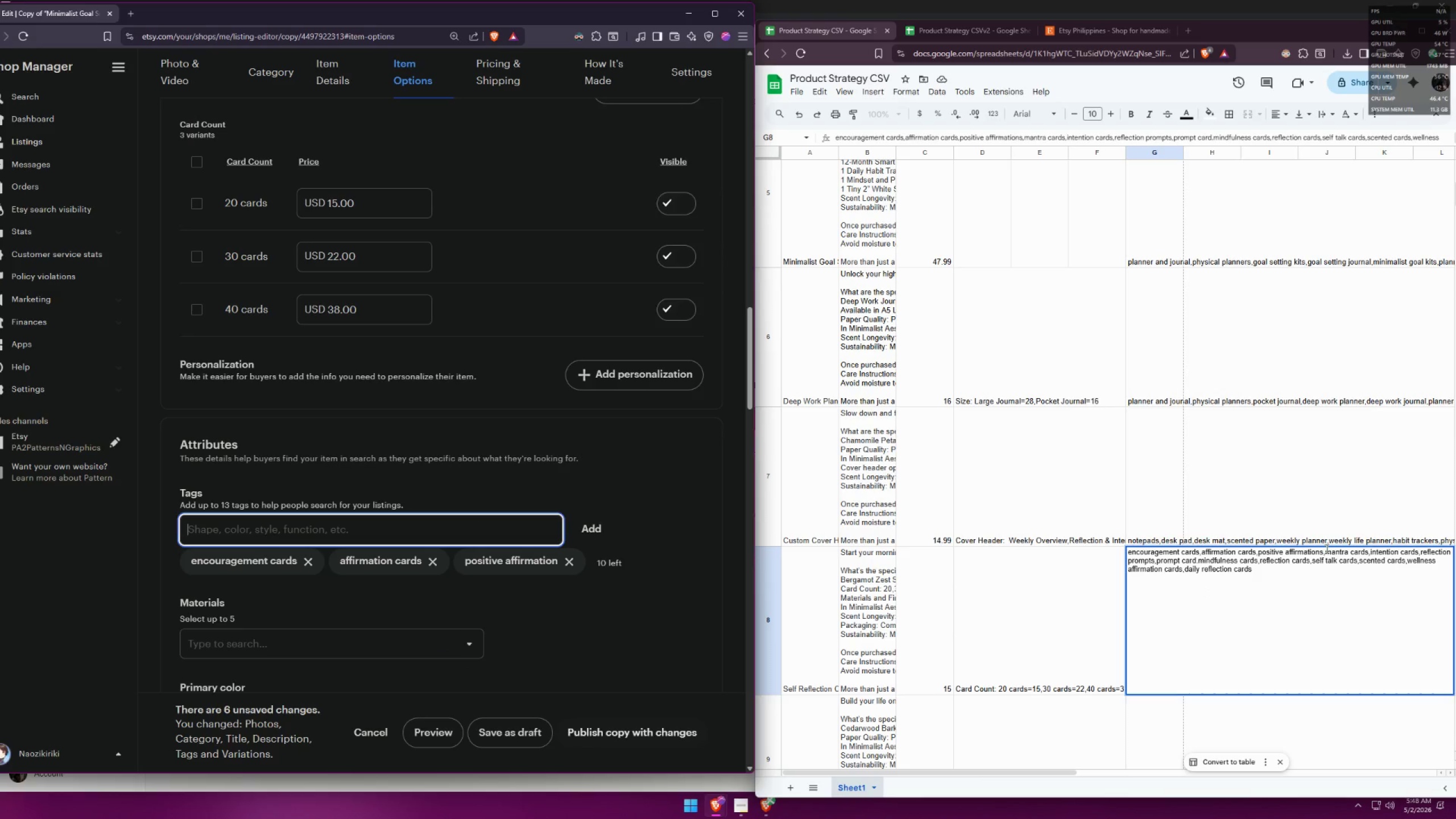 
left_click([1322, 551])
 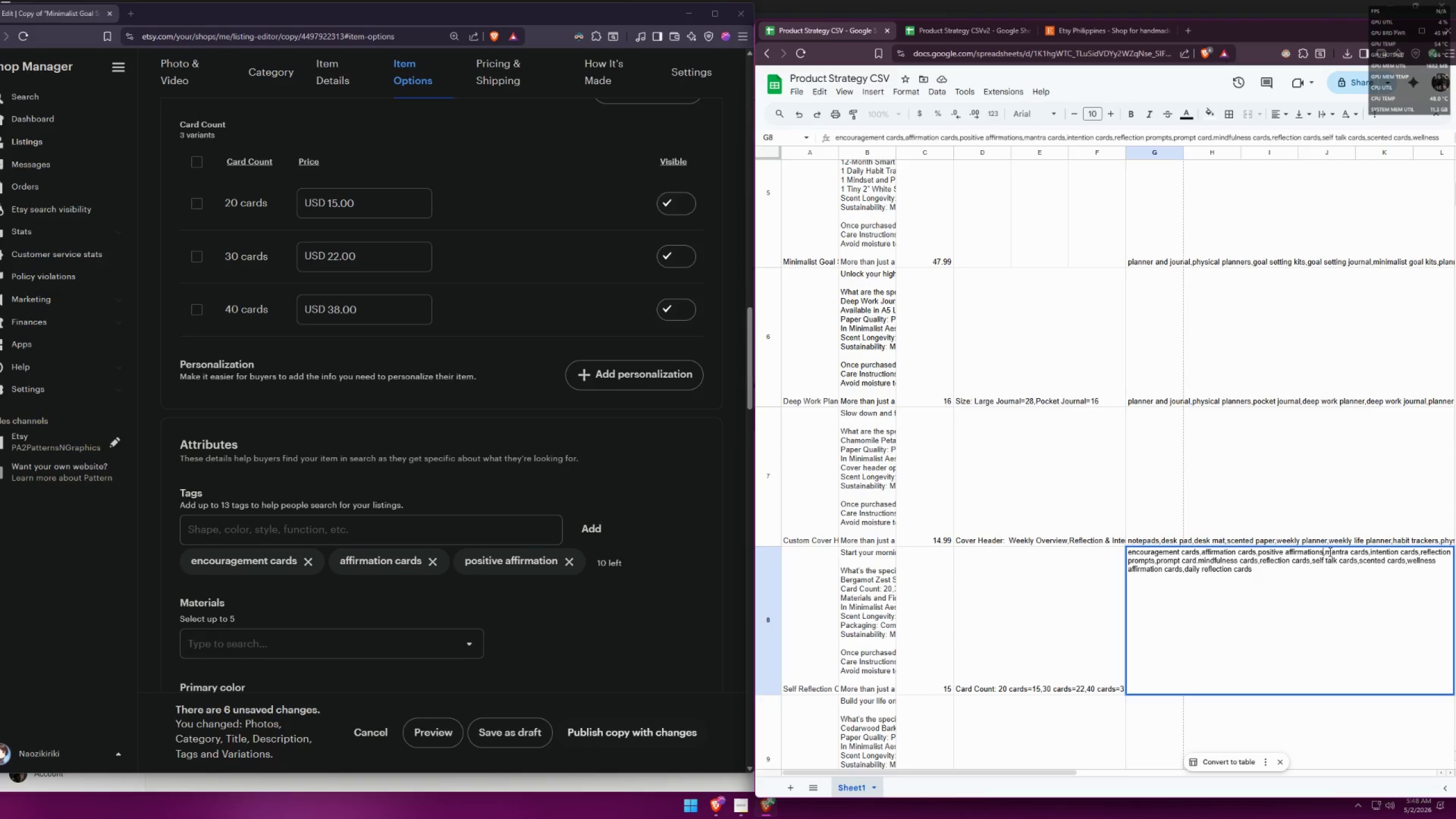 
key(Backspace)
type(mantra cards)
 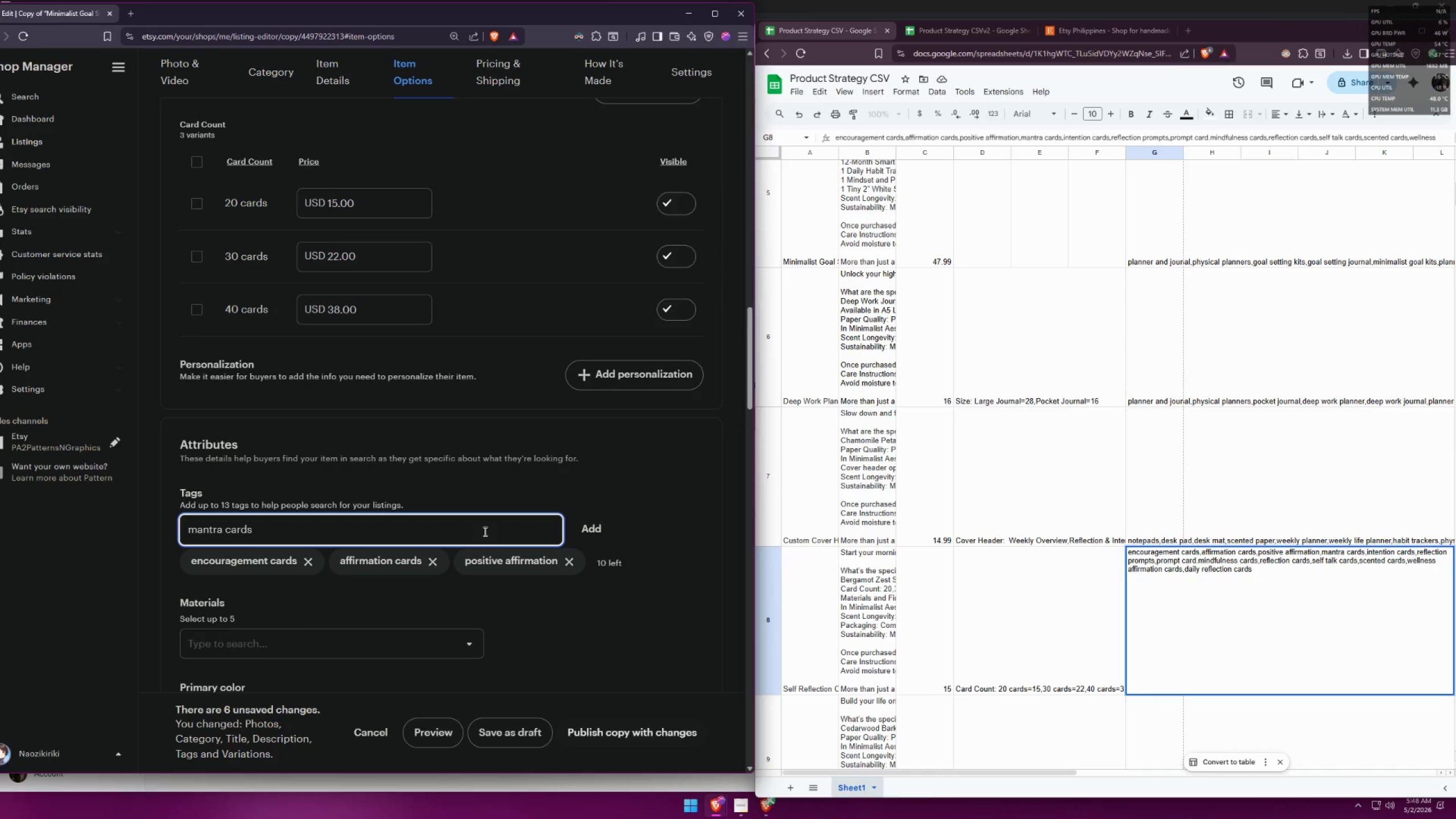 
key(Enter)
 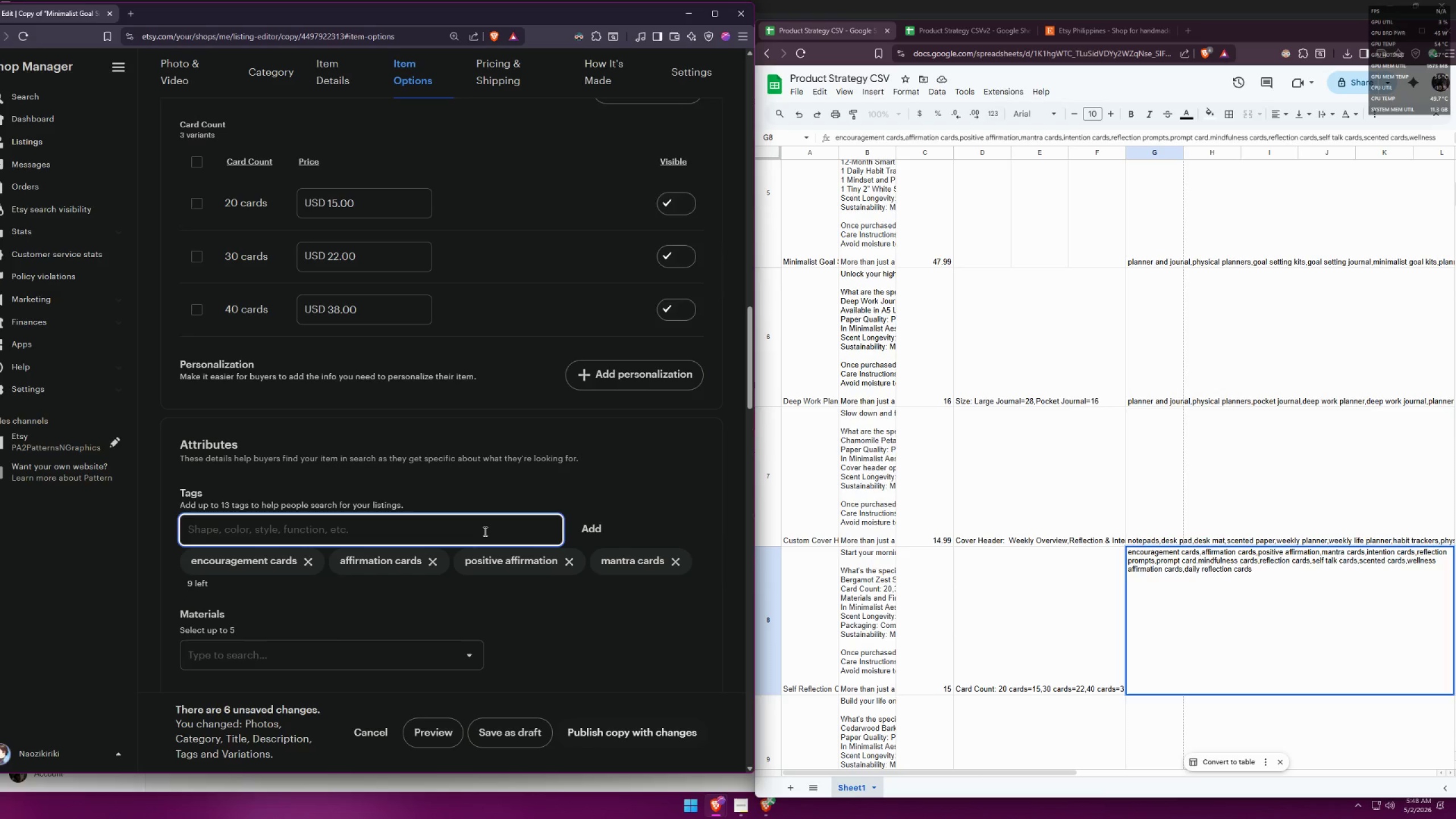 
type(intention cards)
 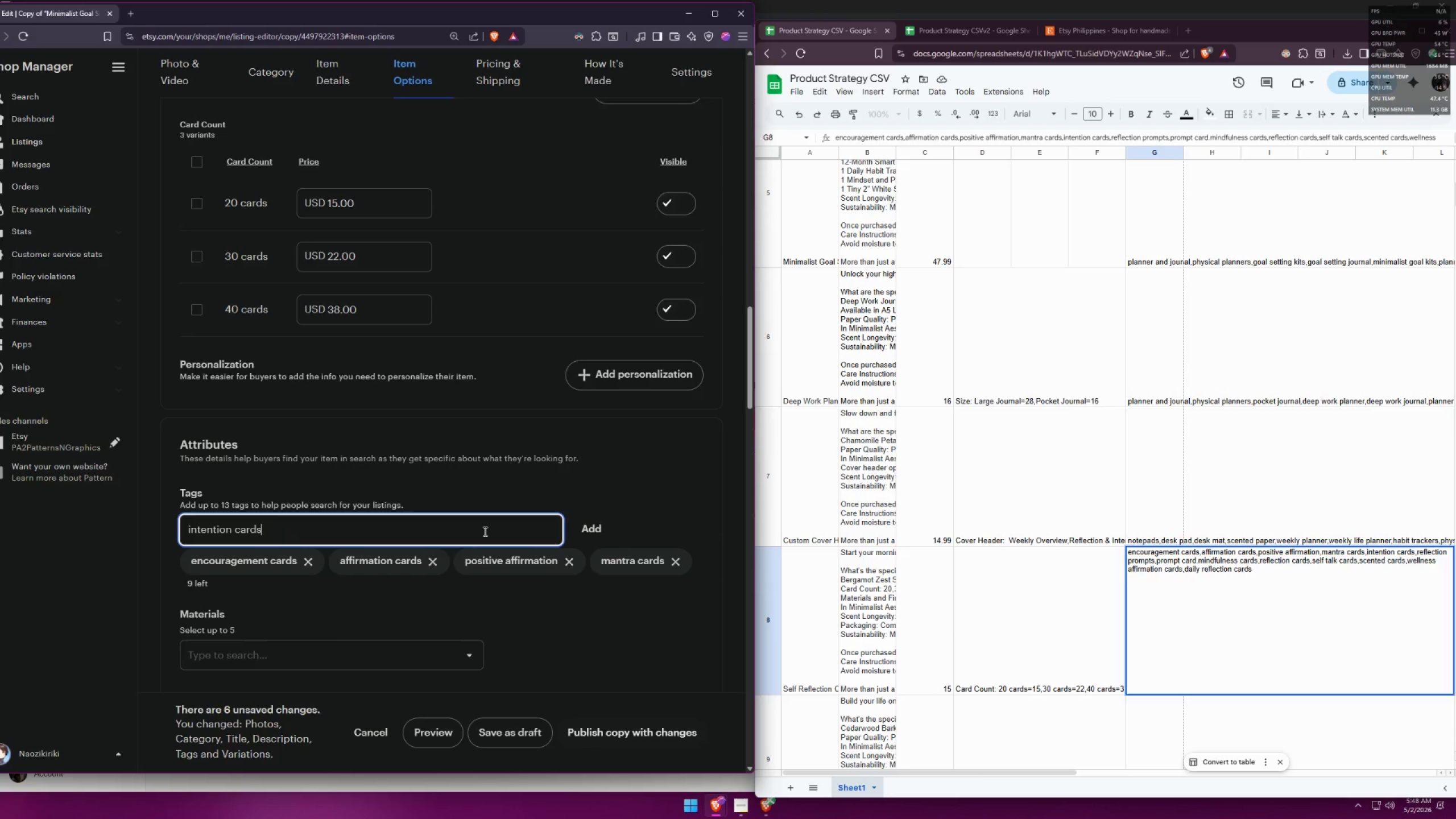 
key(Enter)
 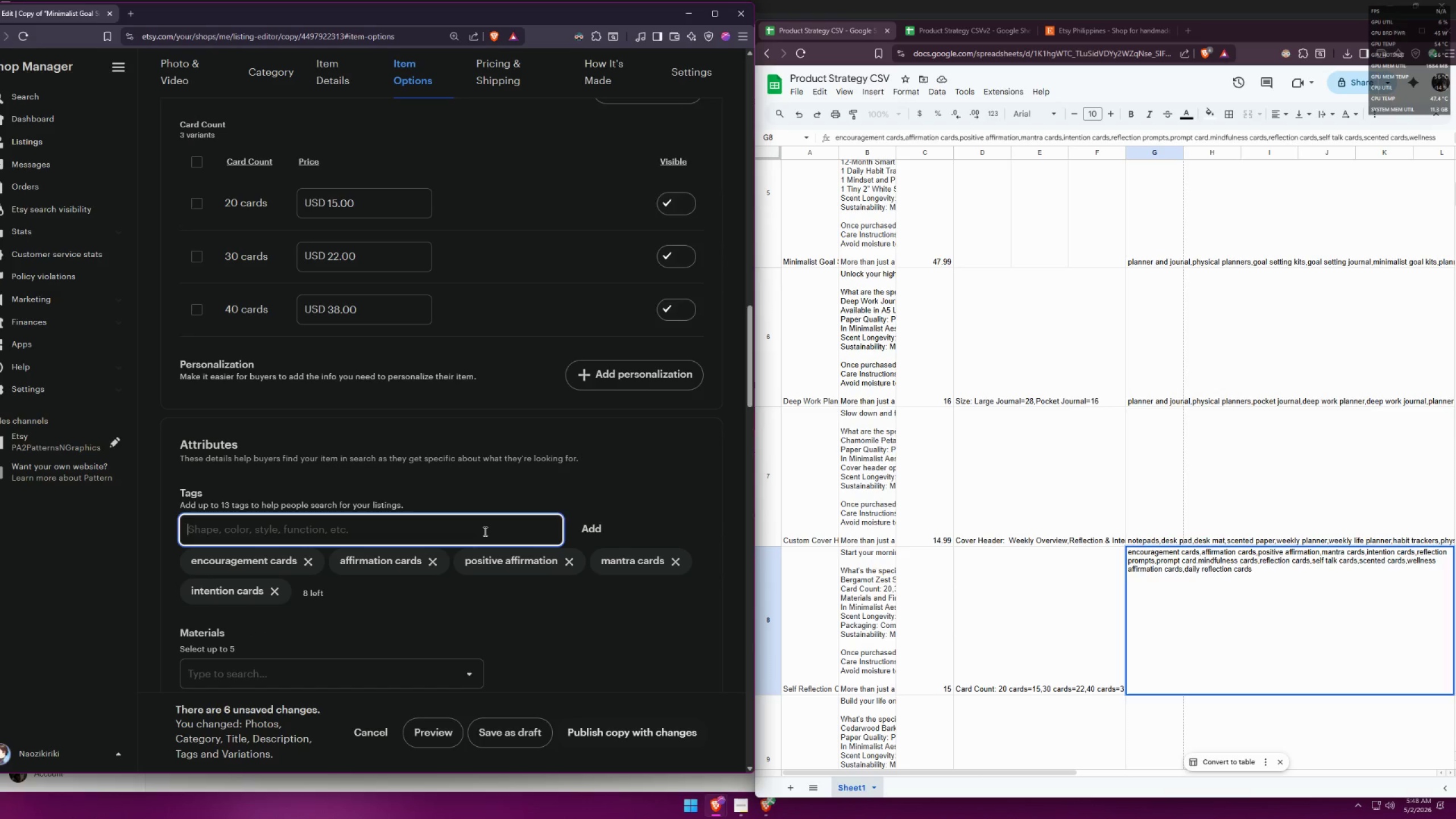 
type(reflection prompts)
 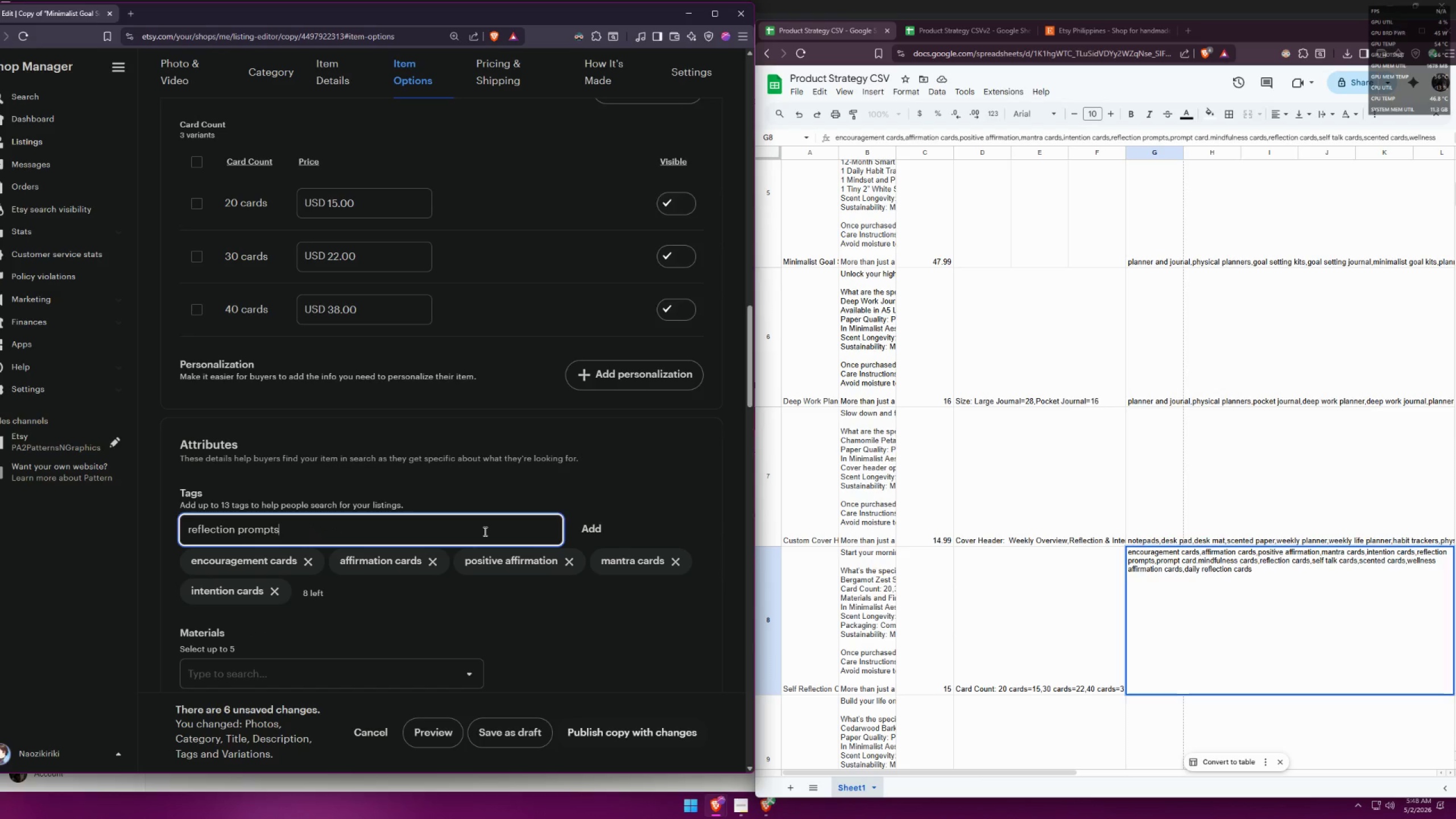 
key(Enter)
 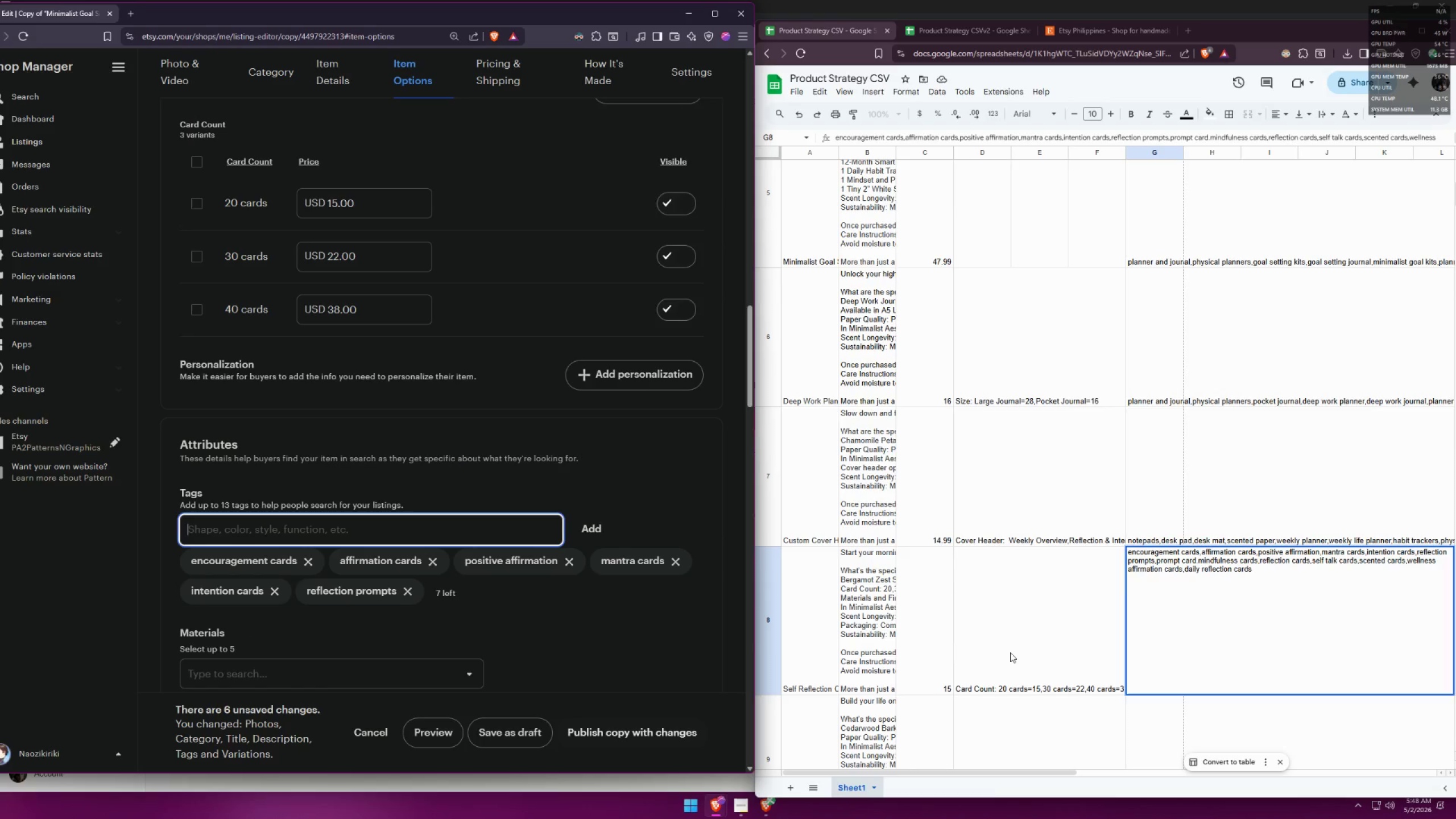 
wait(5.98)
 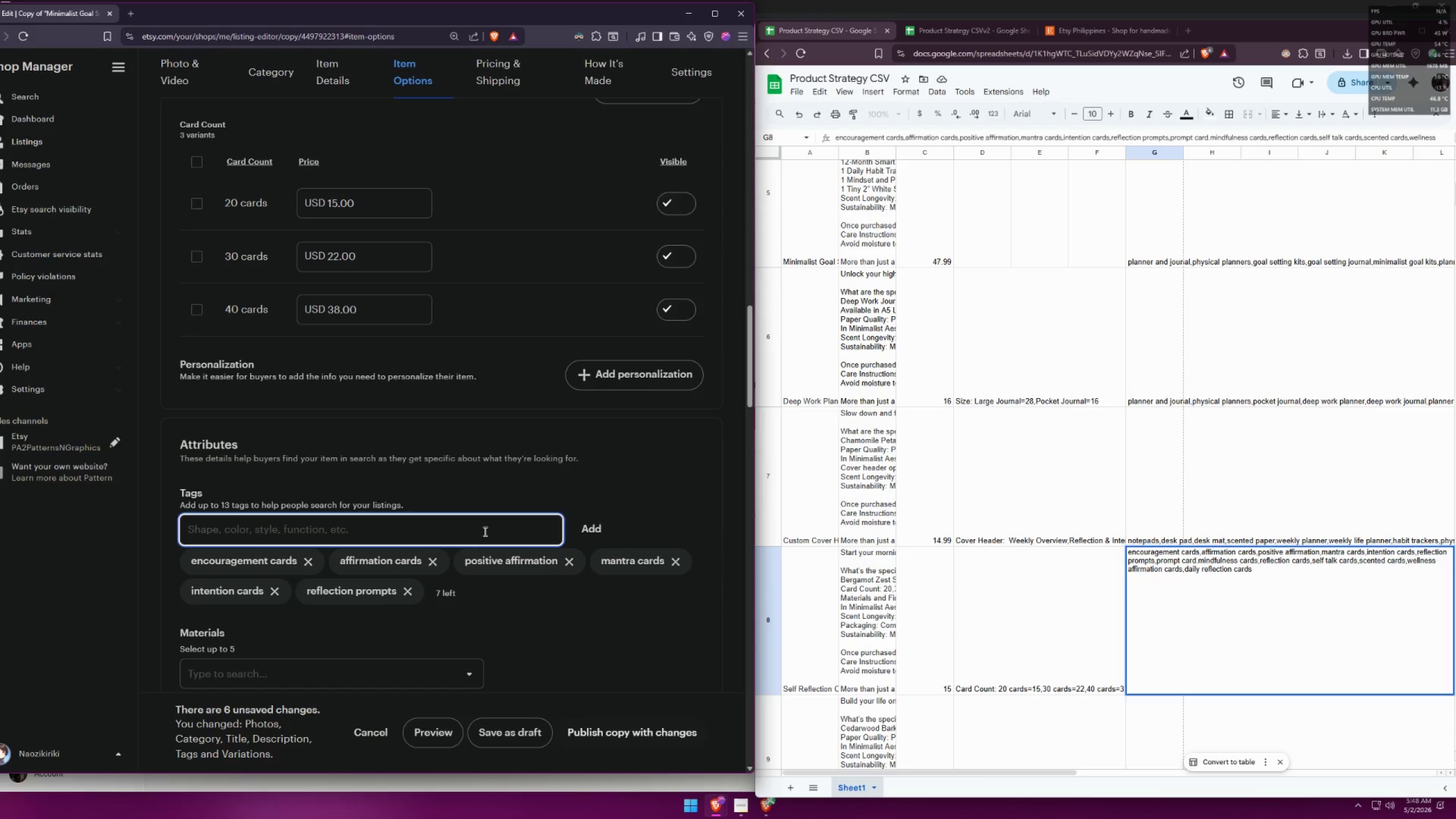 
left_click_drag(start_coordinate=[1180, 561], to_coordinate=[1156, 560])
 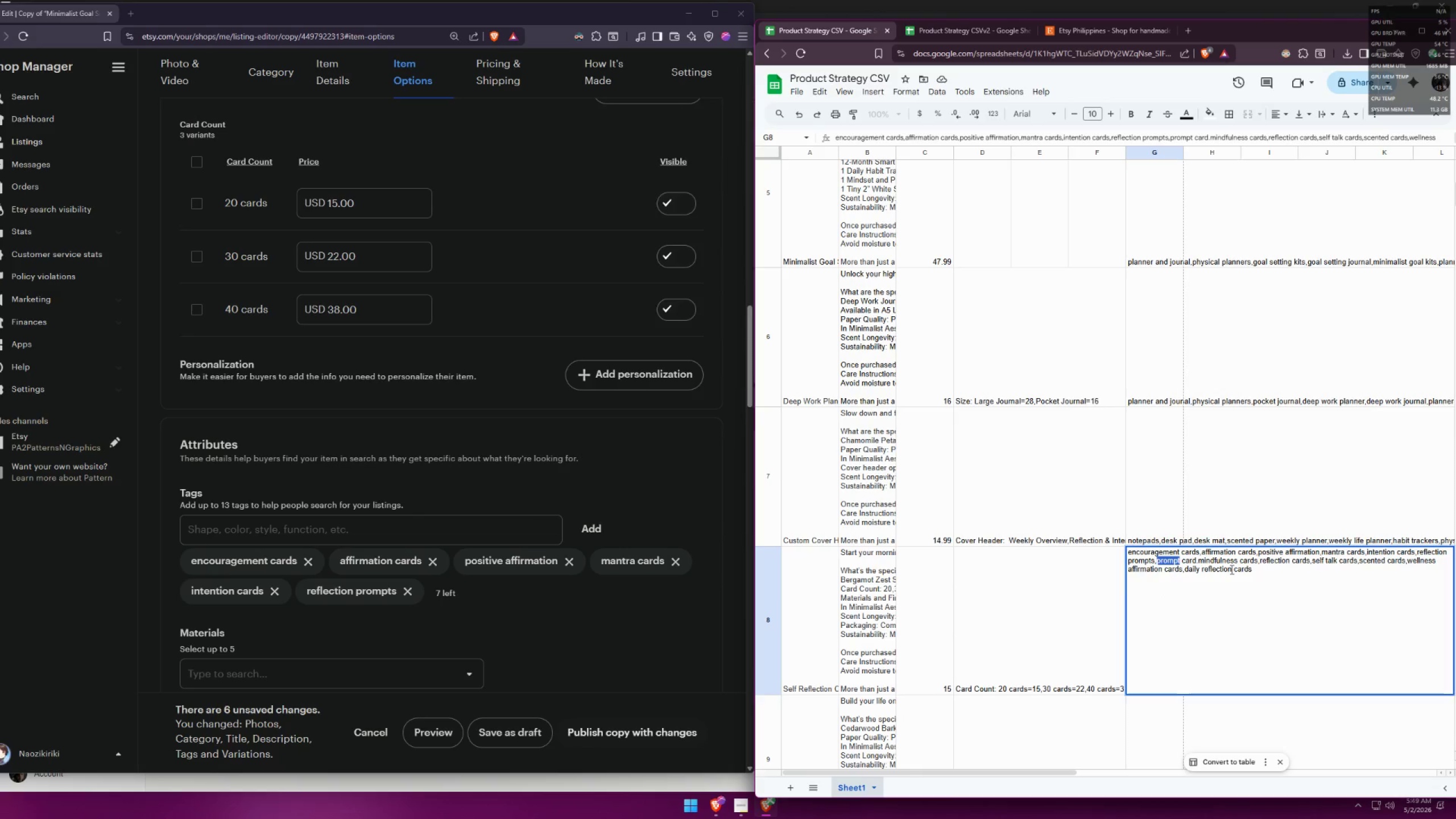 
type(self rec)
key(Backspace)
type(flection)
 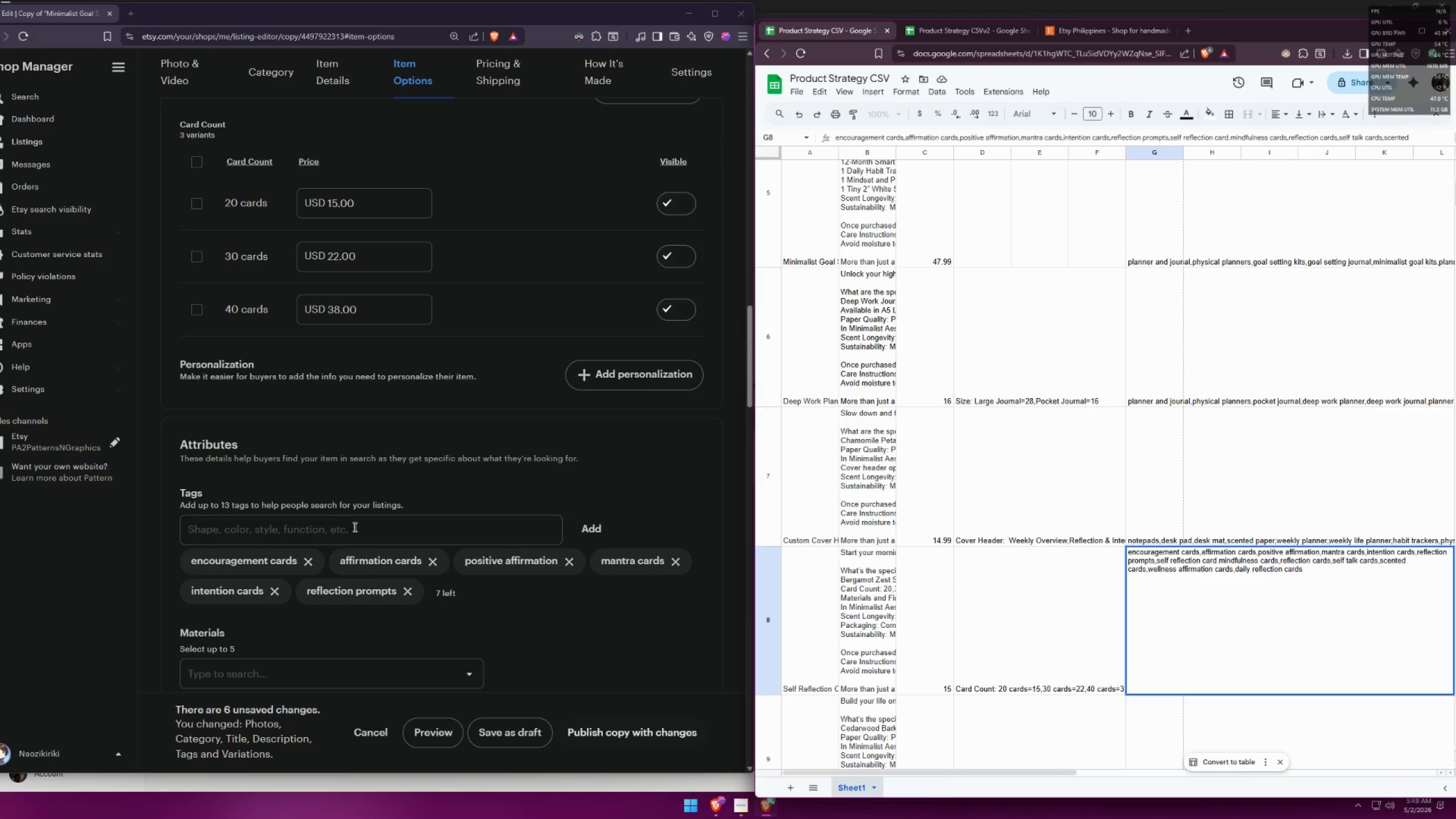 
type(sekf )
key(Backspace)
key(Backspace)
key(Backspace)
type(lf reflection cards)
key(Backspace)
 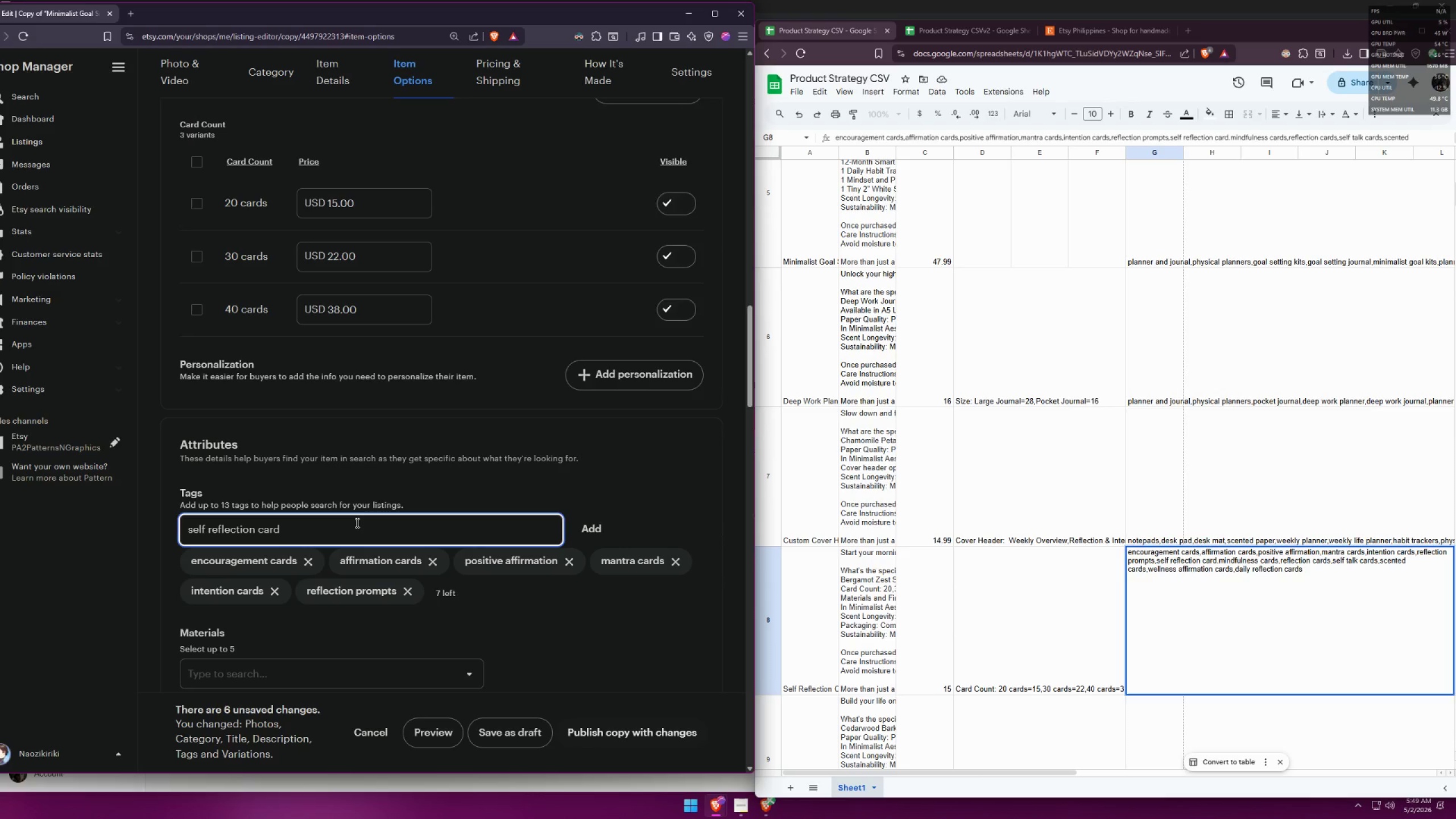 
key(Enter)
 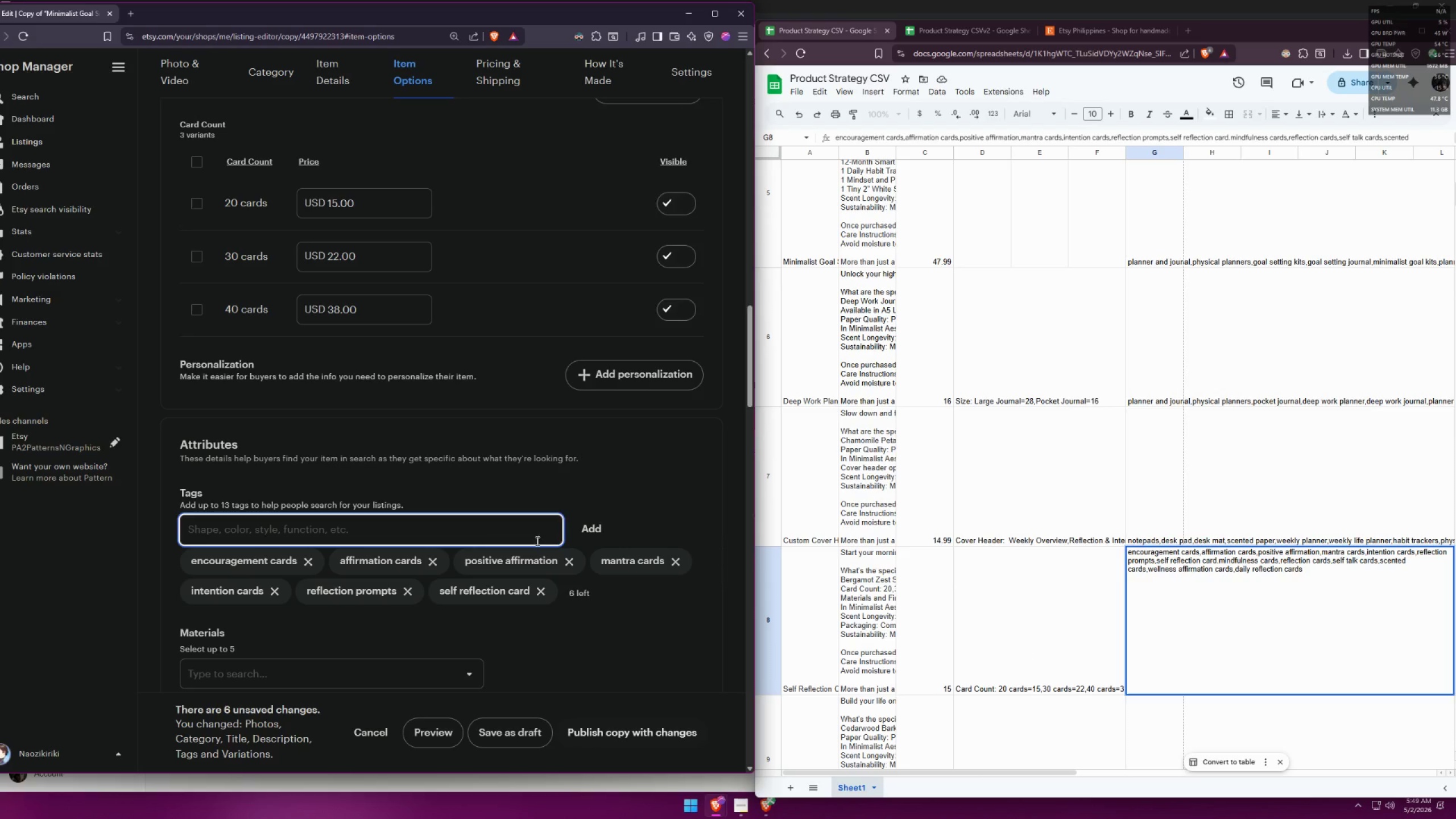 
type(minful)
key(Backspace)
key(Backspace)
key(Backspace)
type(dfulness cards)
 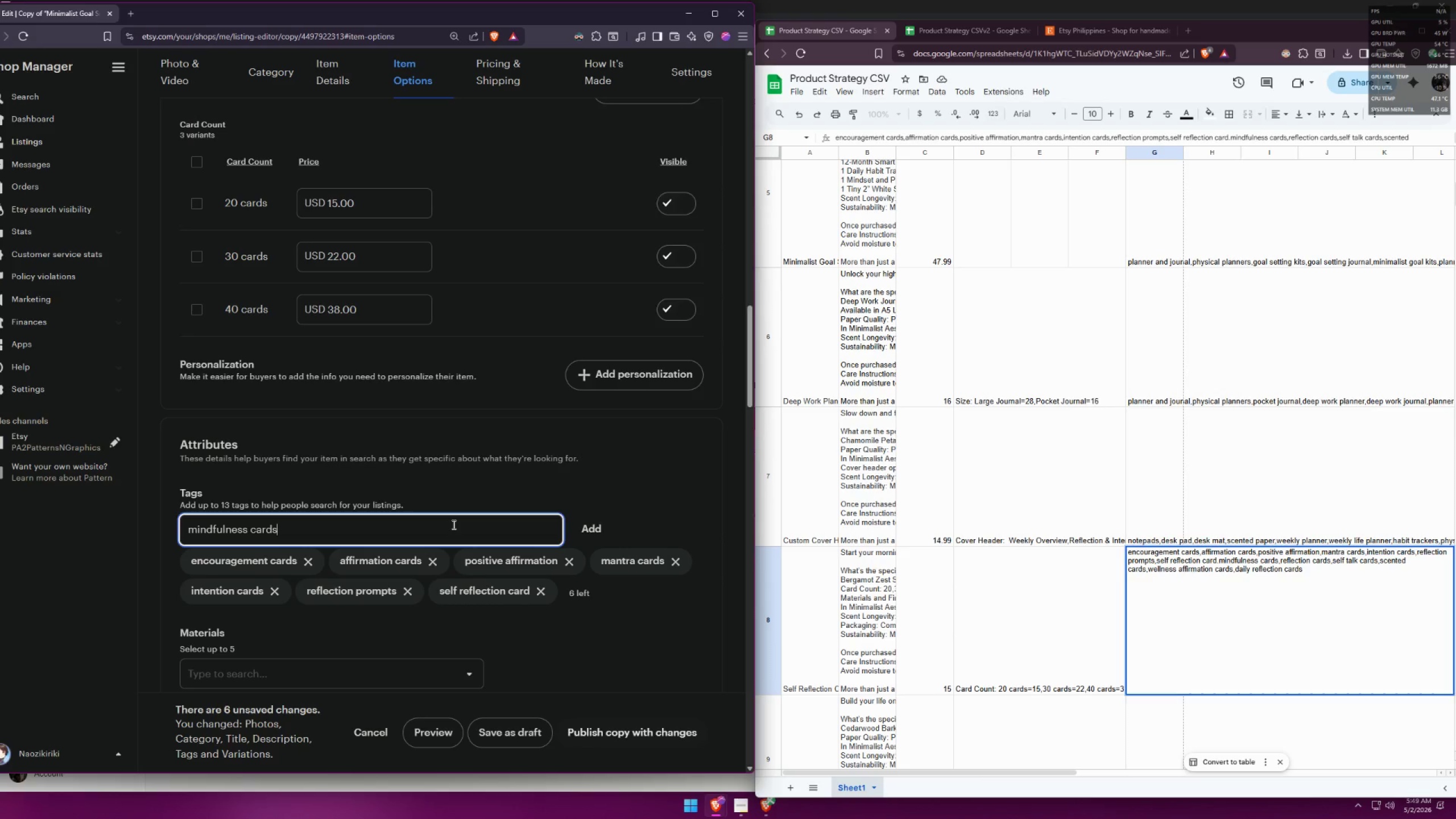 
key(Enter)
 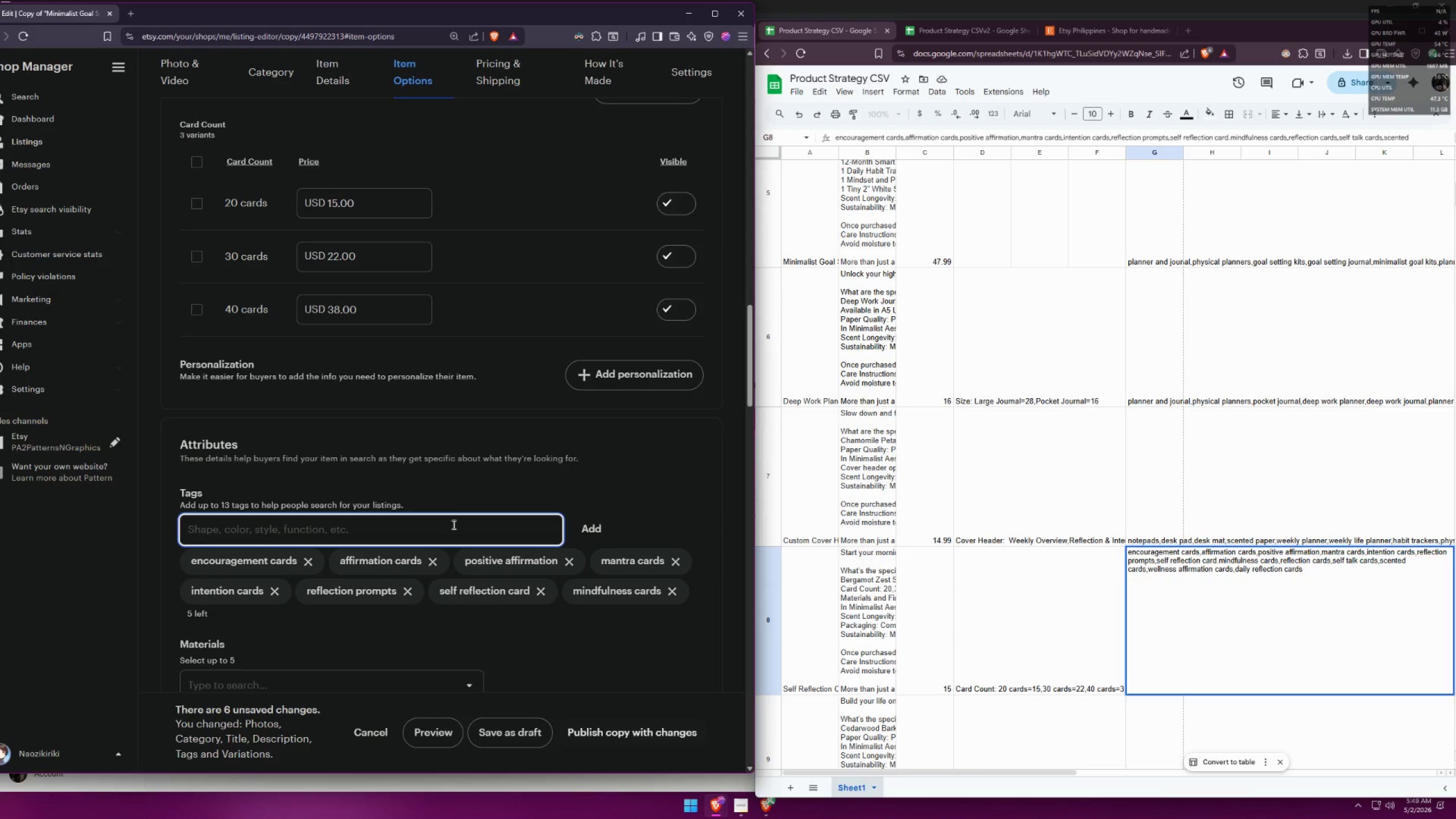 
type(reflection cards)
 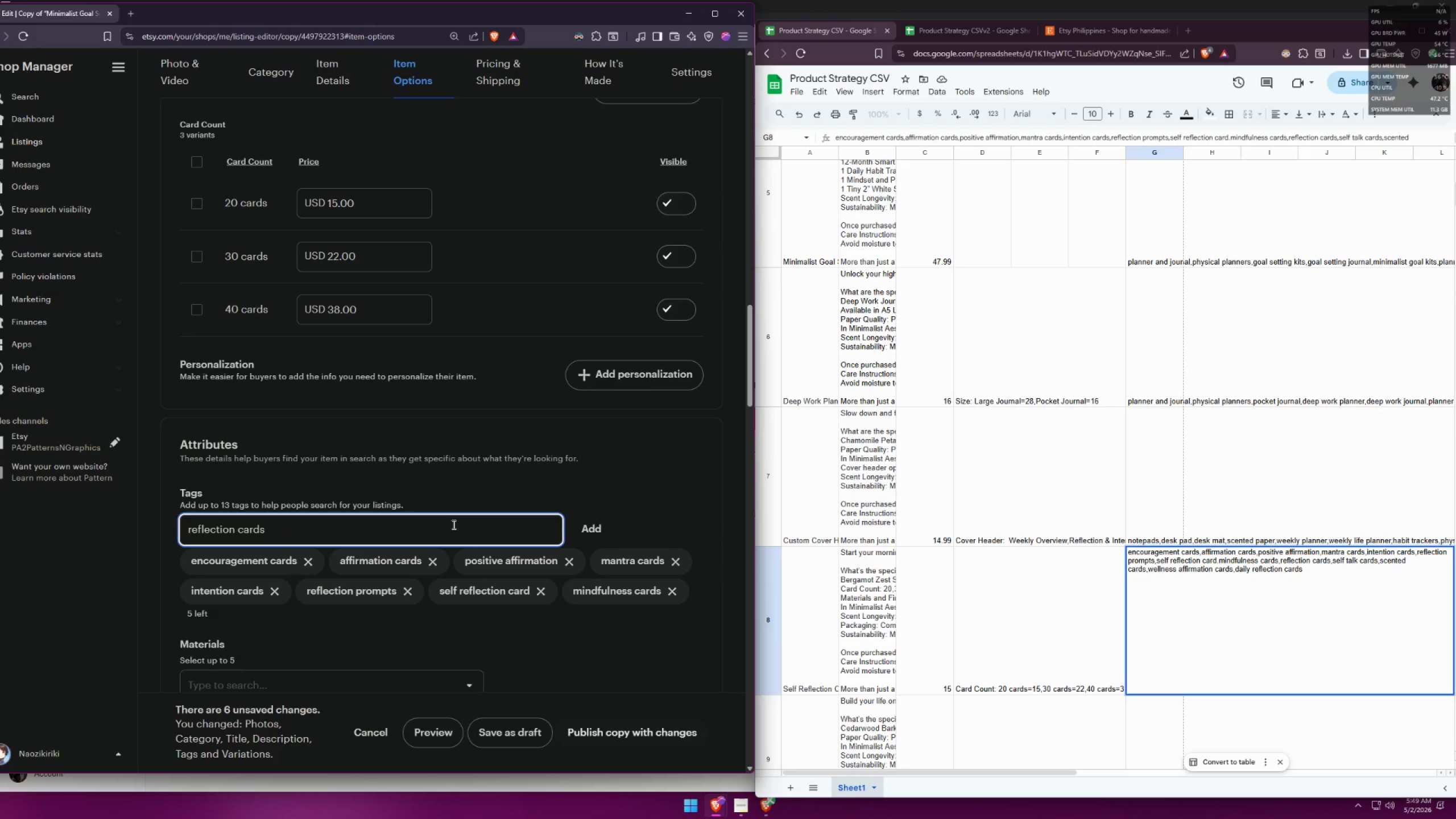 
key(Enter)
 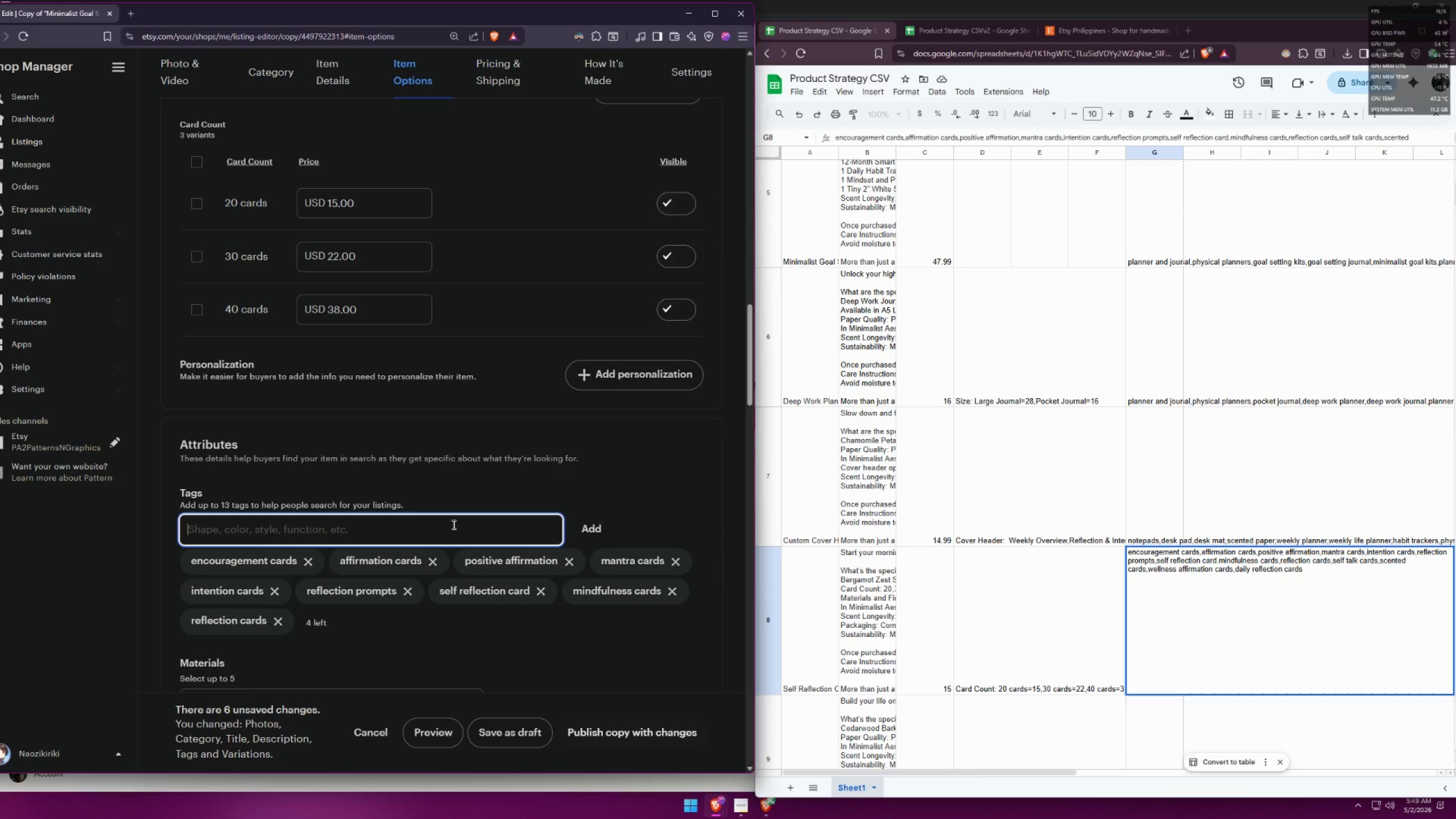 
type(self talk cards)
 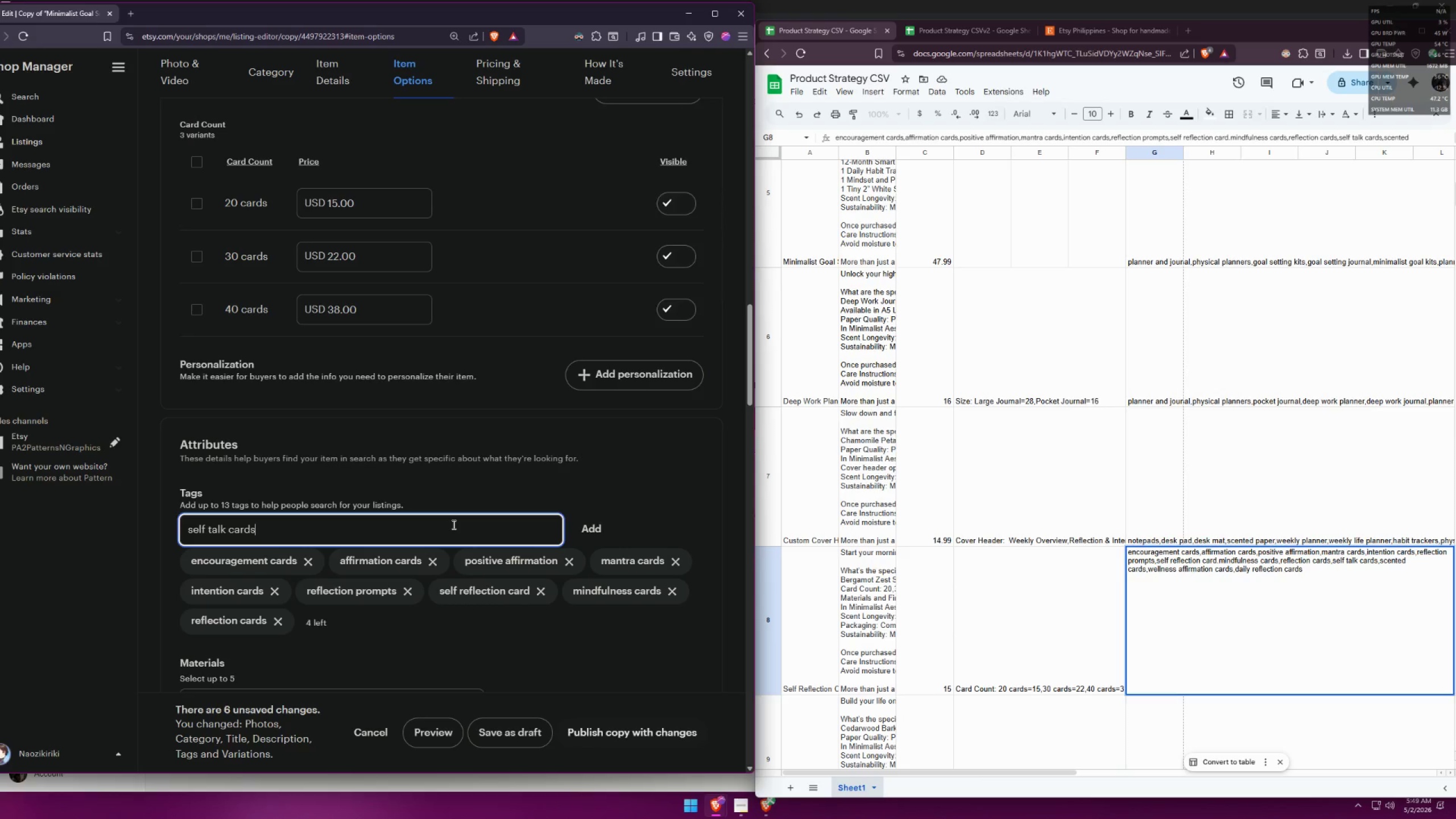 
key(Enter)
 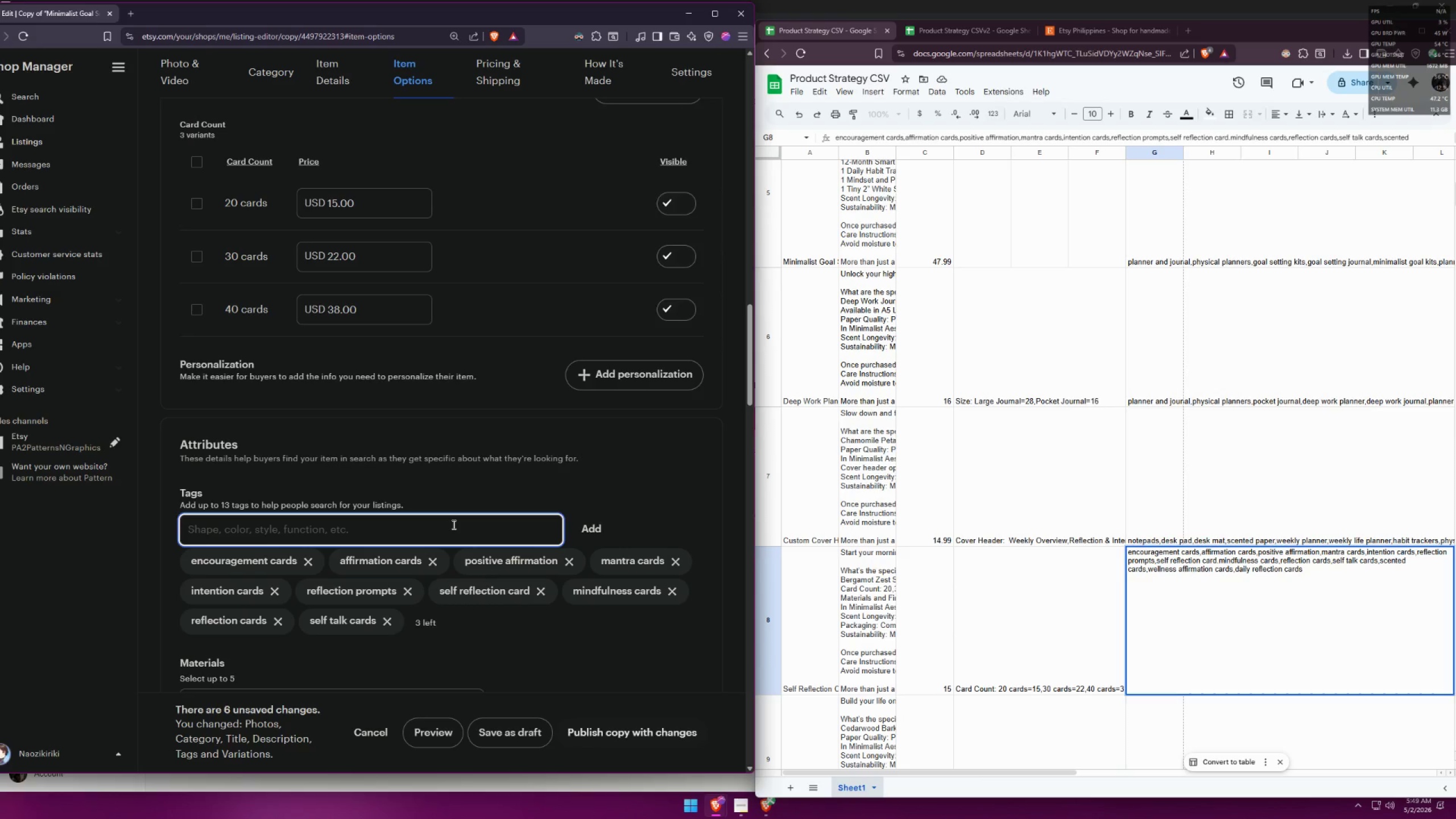 
type(scented cards)
 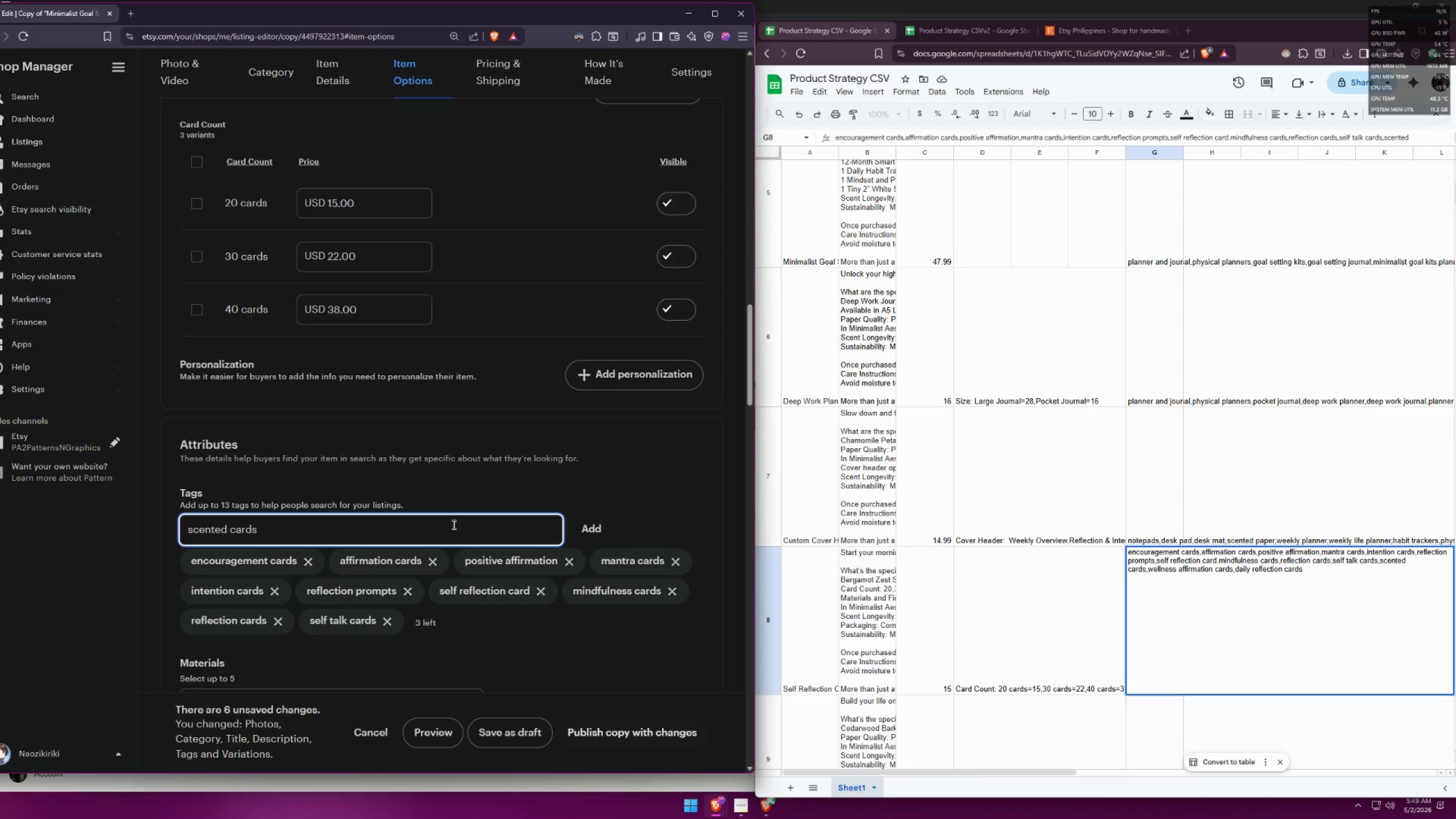 
key(Enter)
 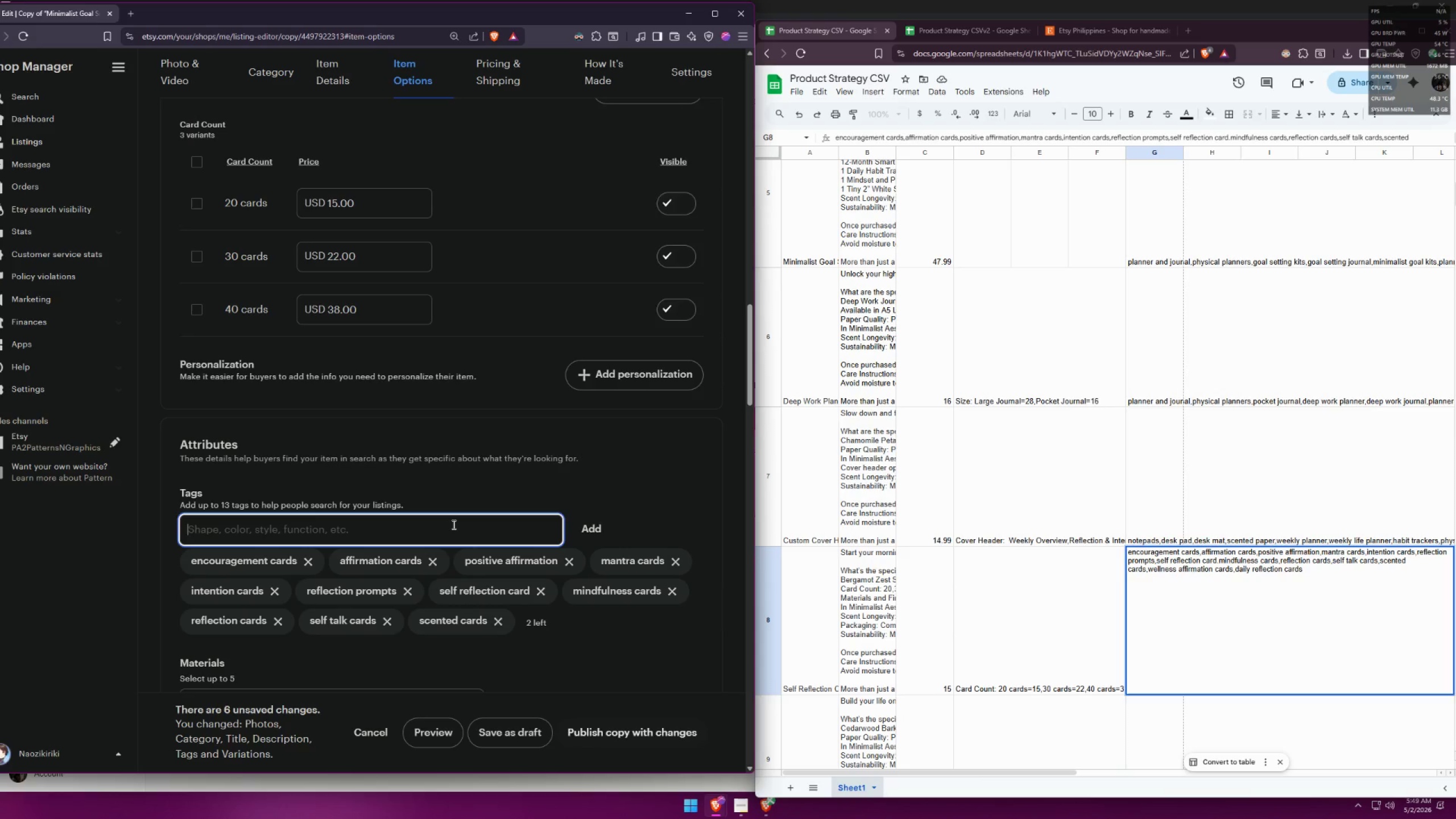 
type(wellness affirmation car)
key(Backspace)
key(Backspace)
key(Backspace)
key(Backspace)
 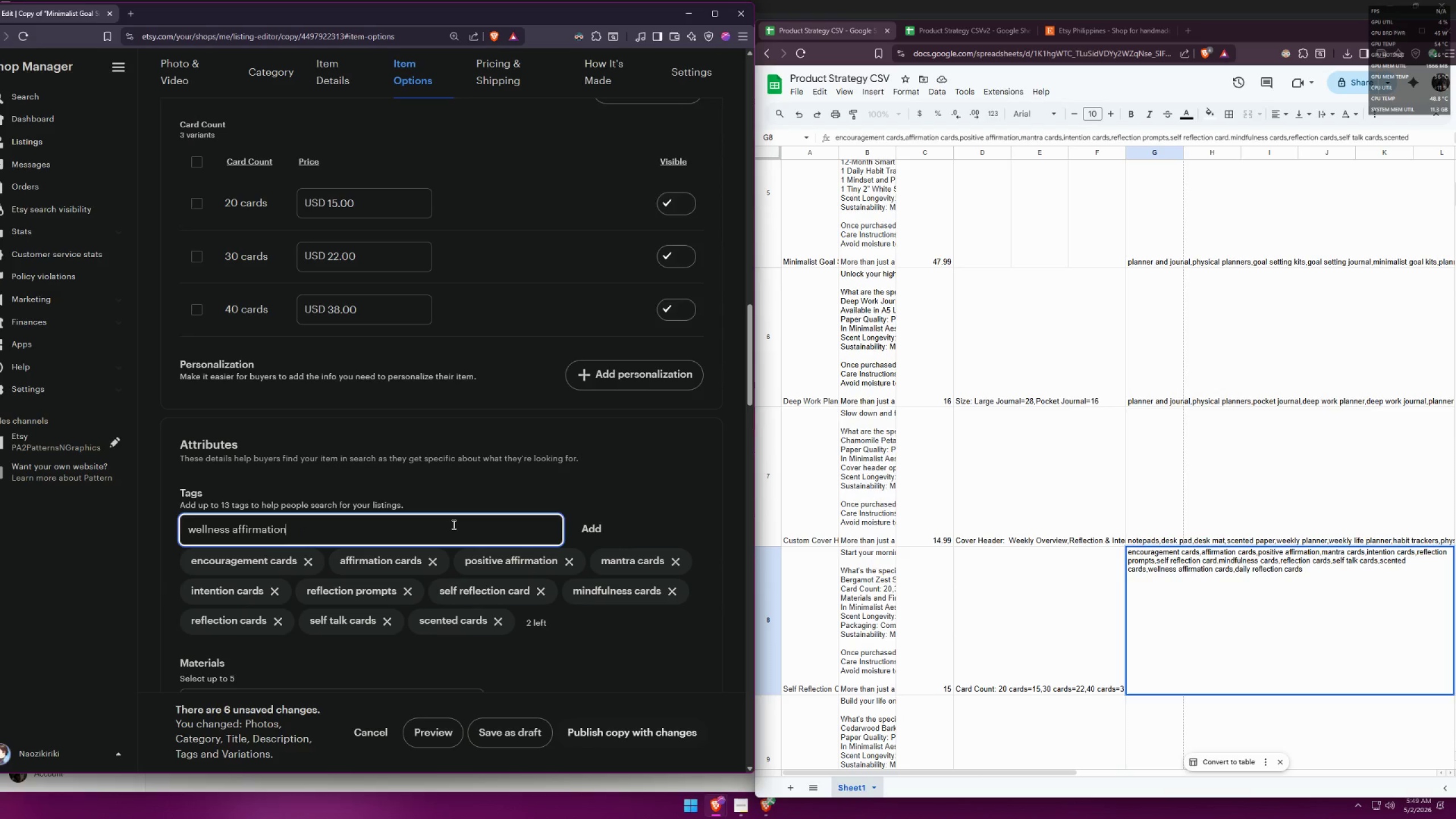 
key(Enter)
 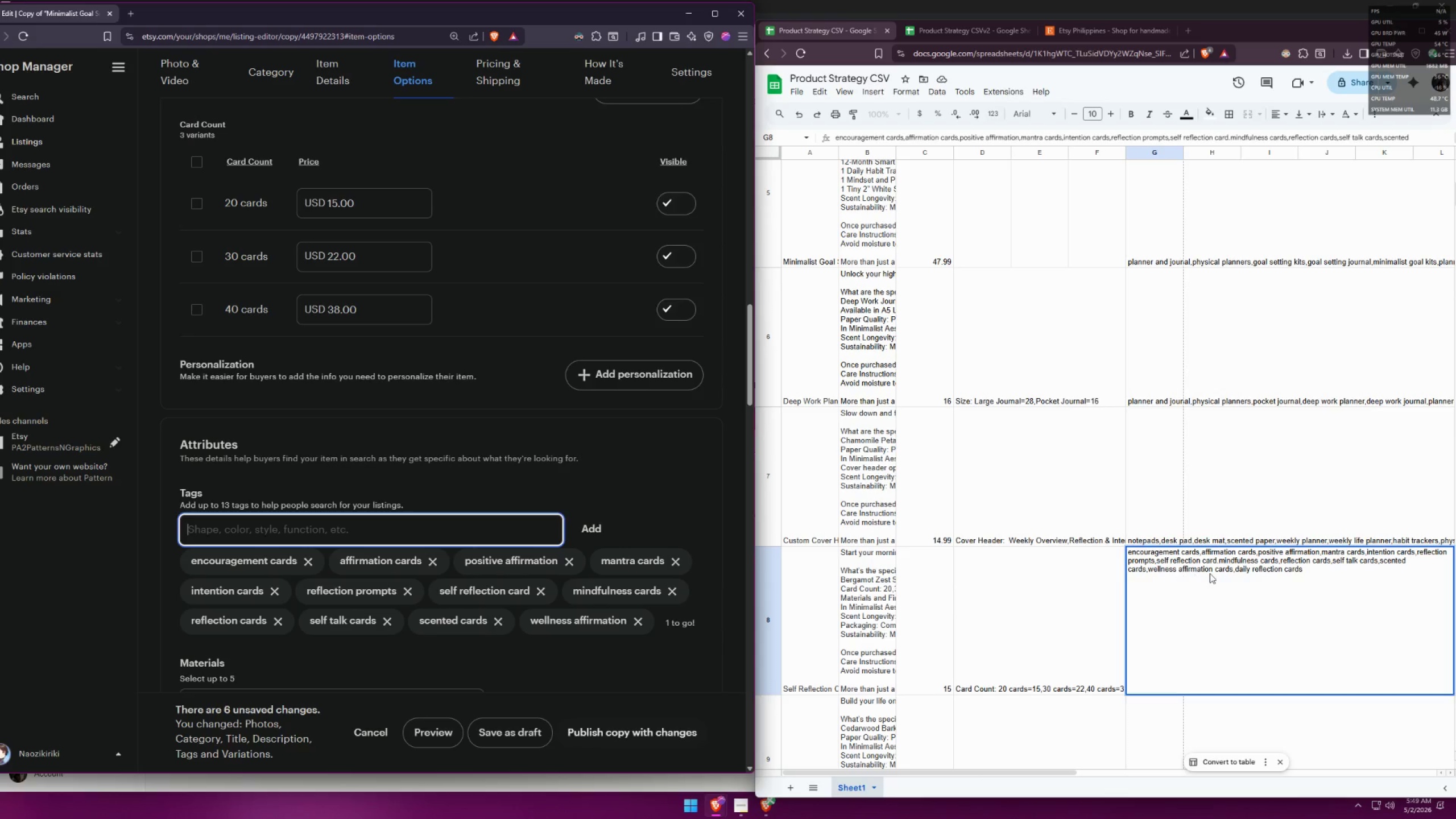 
left_click_drag(start_coordinate=[1232, 569], to_coordinate=[1216, 570])
 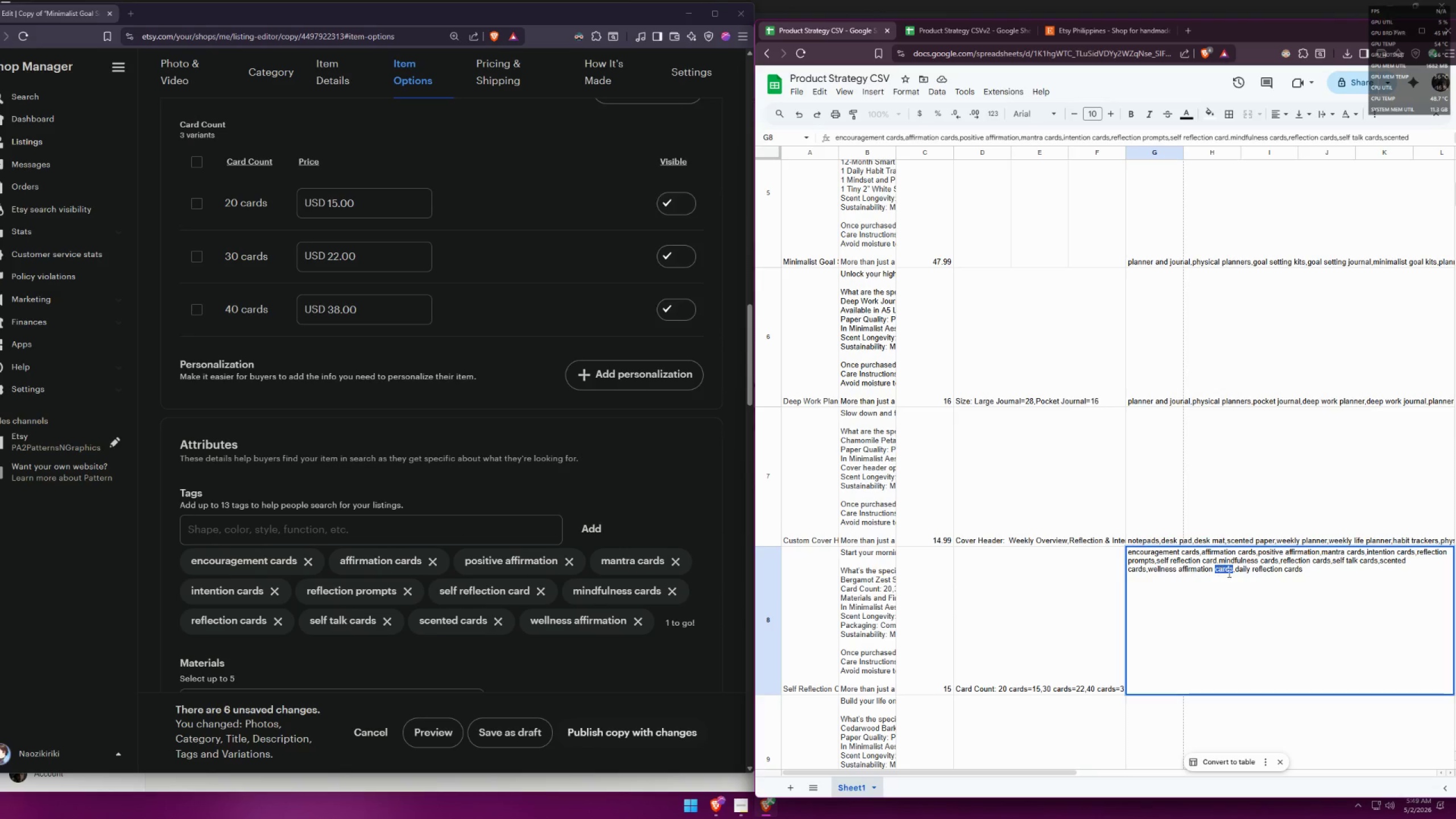 
key(Backspace)
 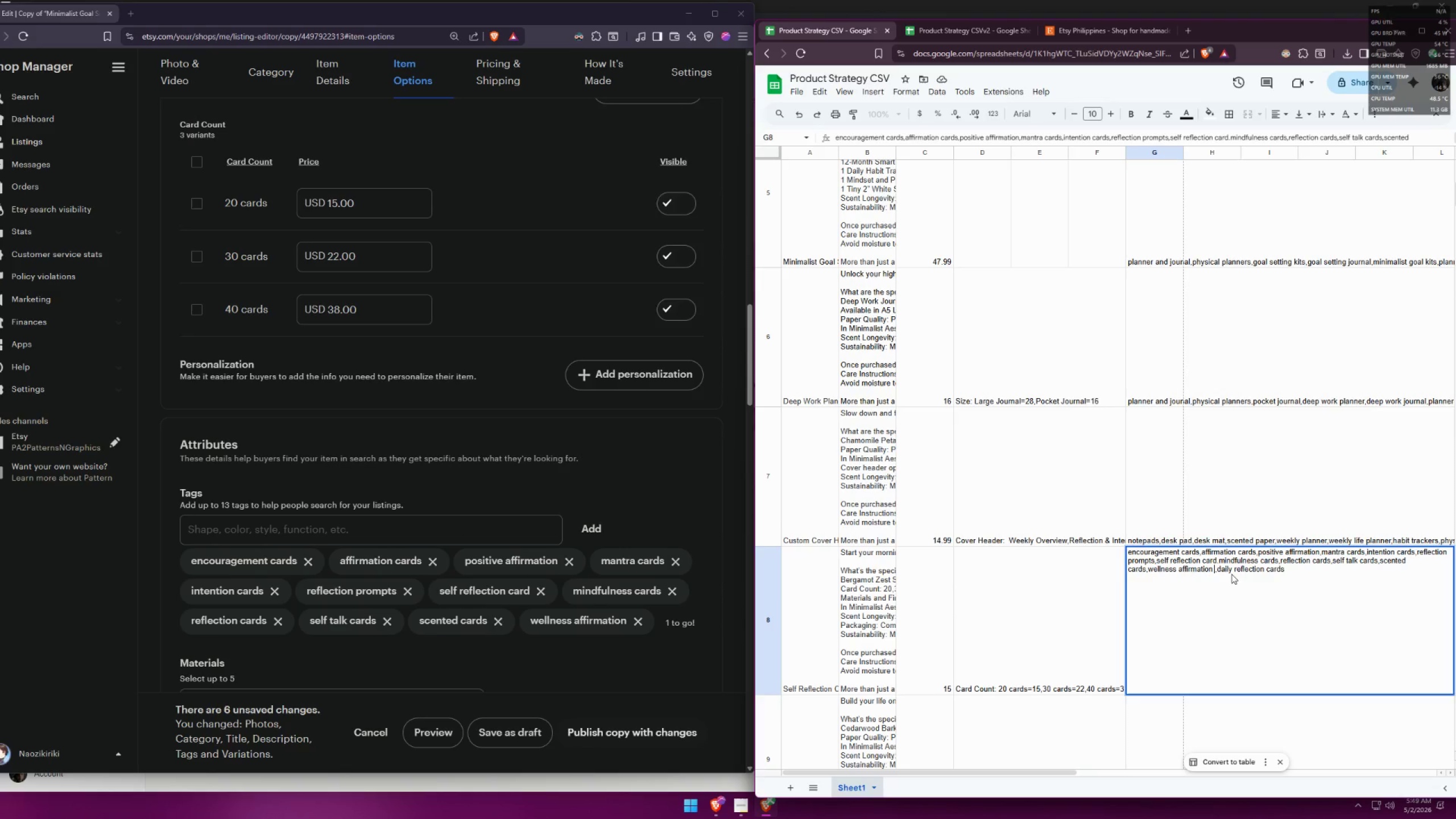 
key(Backspace)
 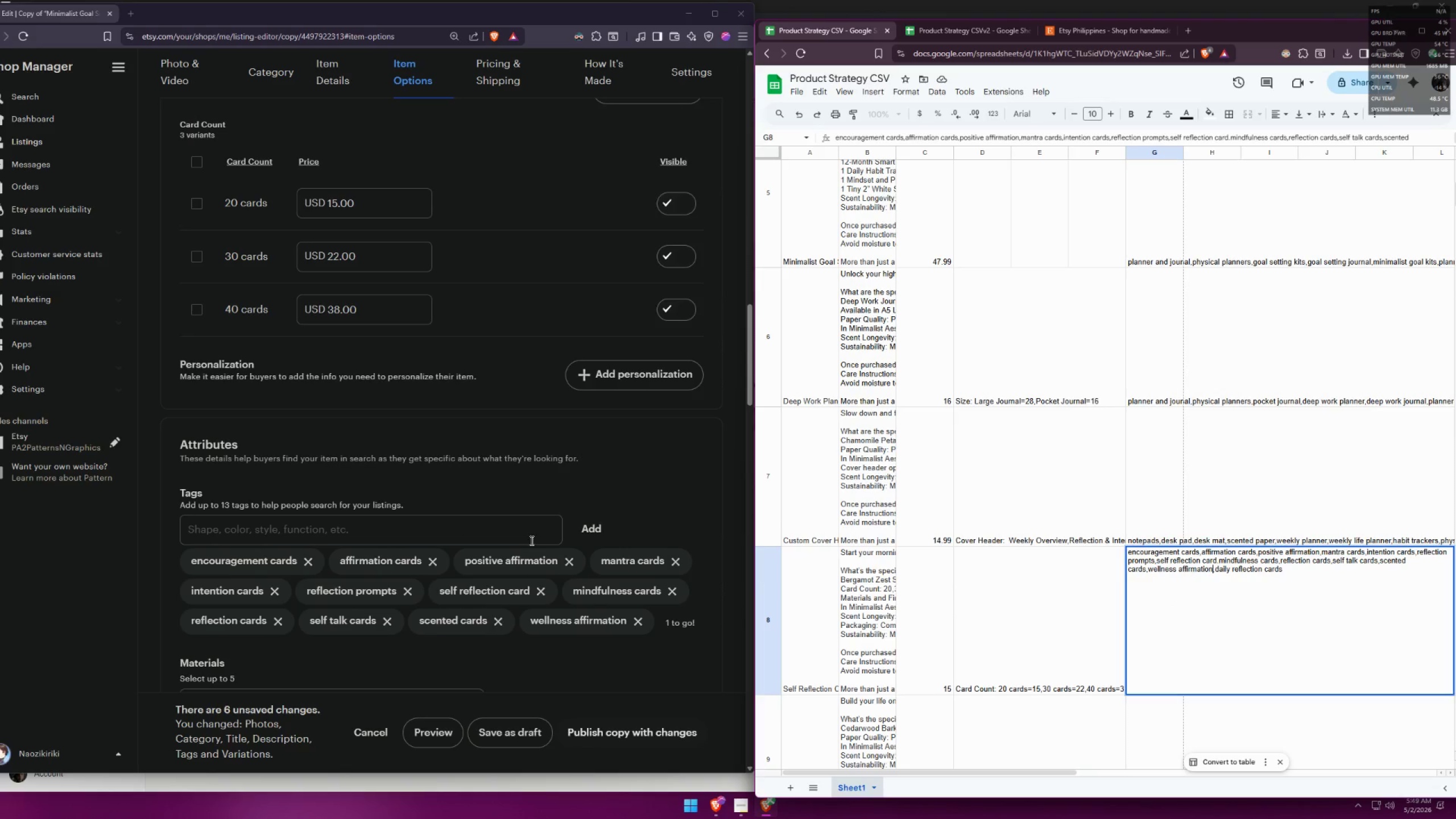 
left_click([479, 530])
 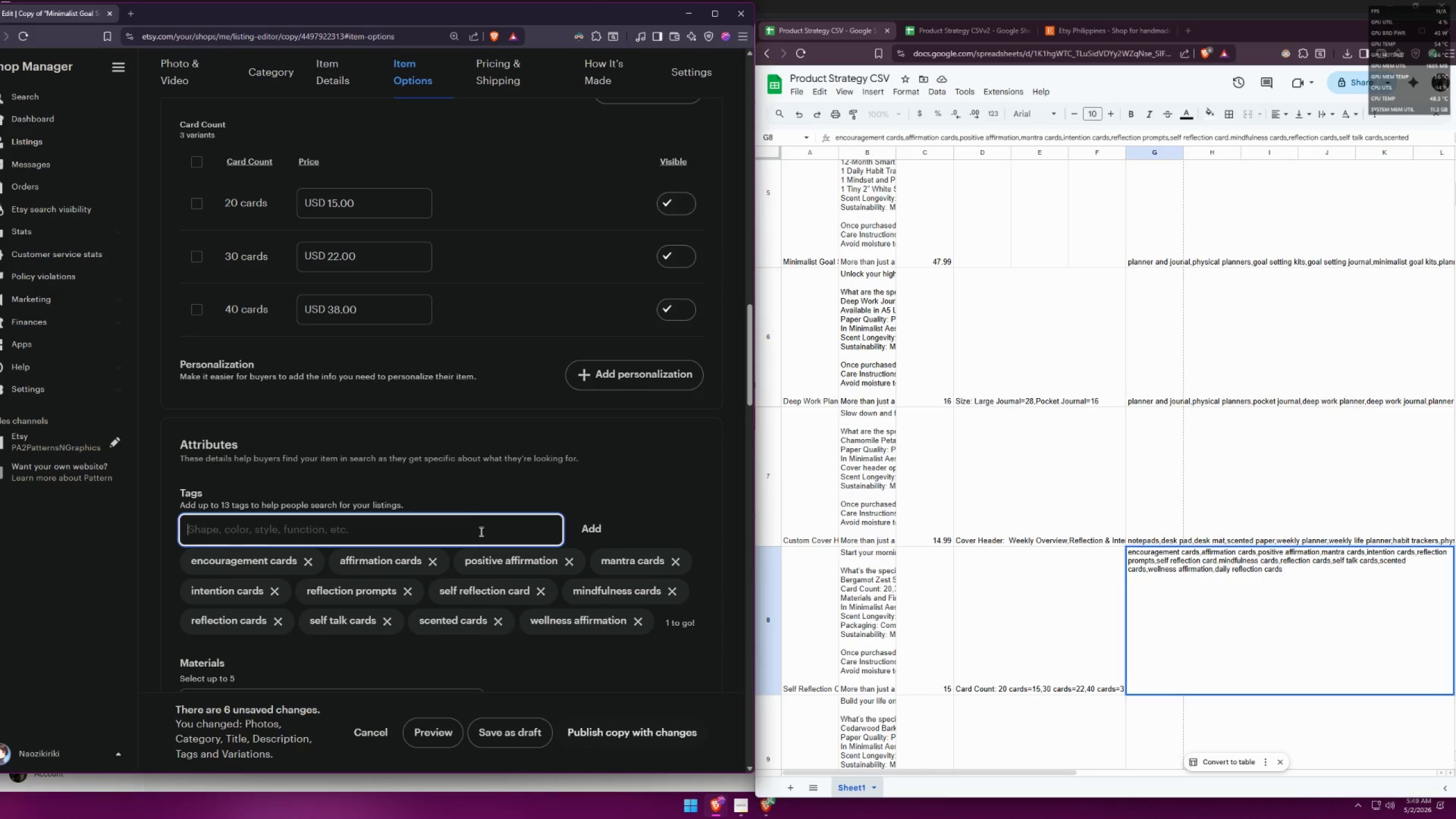 
type(daily a)
key(Backspace)
type(relection c)
key(Backspace)
key(Backspace)
key(Backspace)
key(Backspace)
key(Backspace)
key(Backspace)
key(Backspace)
key(Backspace)
key(Backspace)
type(flection cards)
key(Backspace)
key(Backspace)
type(d)
key(Backspace)
key(Backspace)
 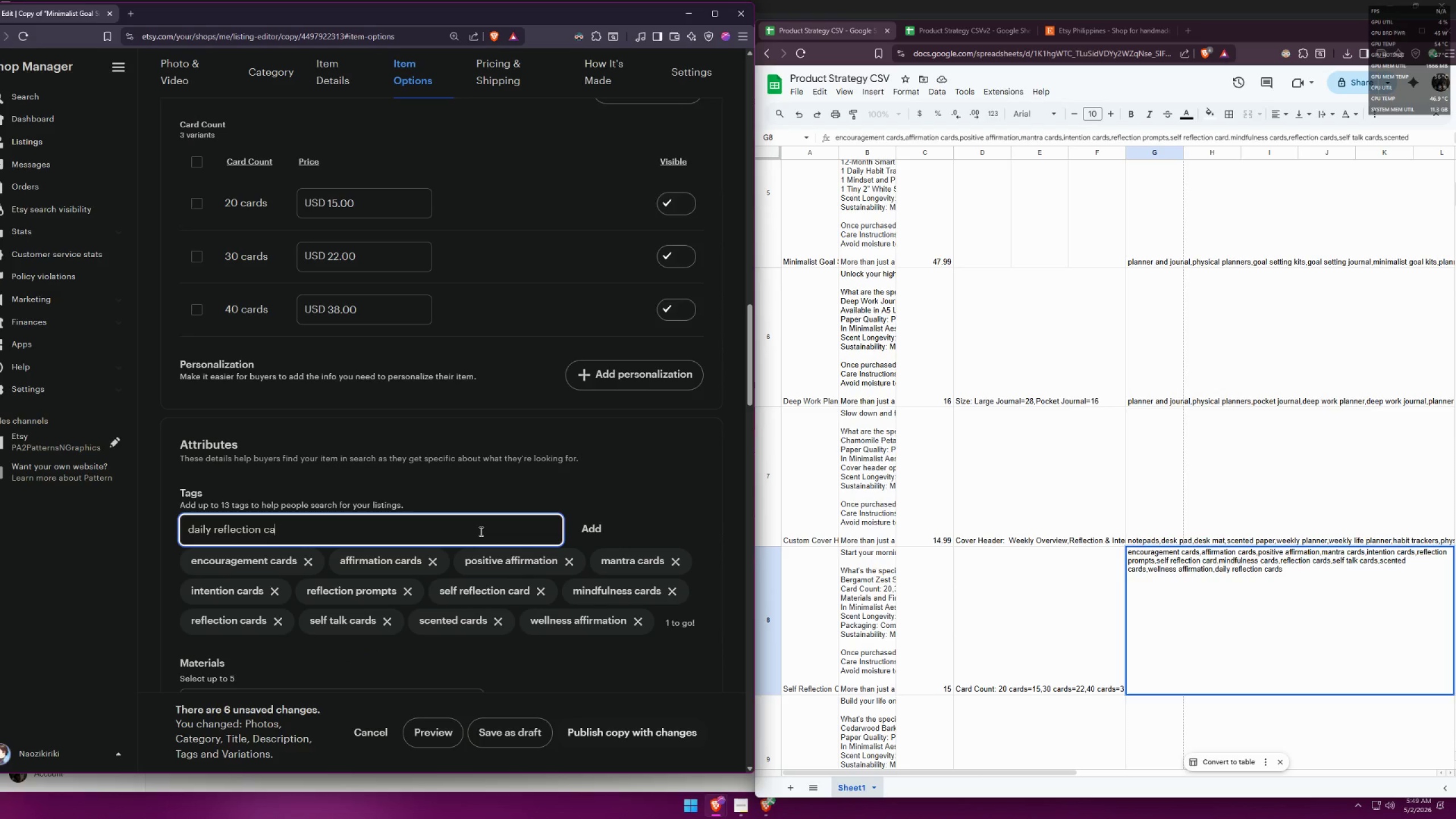 
hold_key(key=Backspace, duration=1.34)
 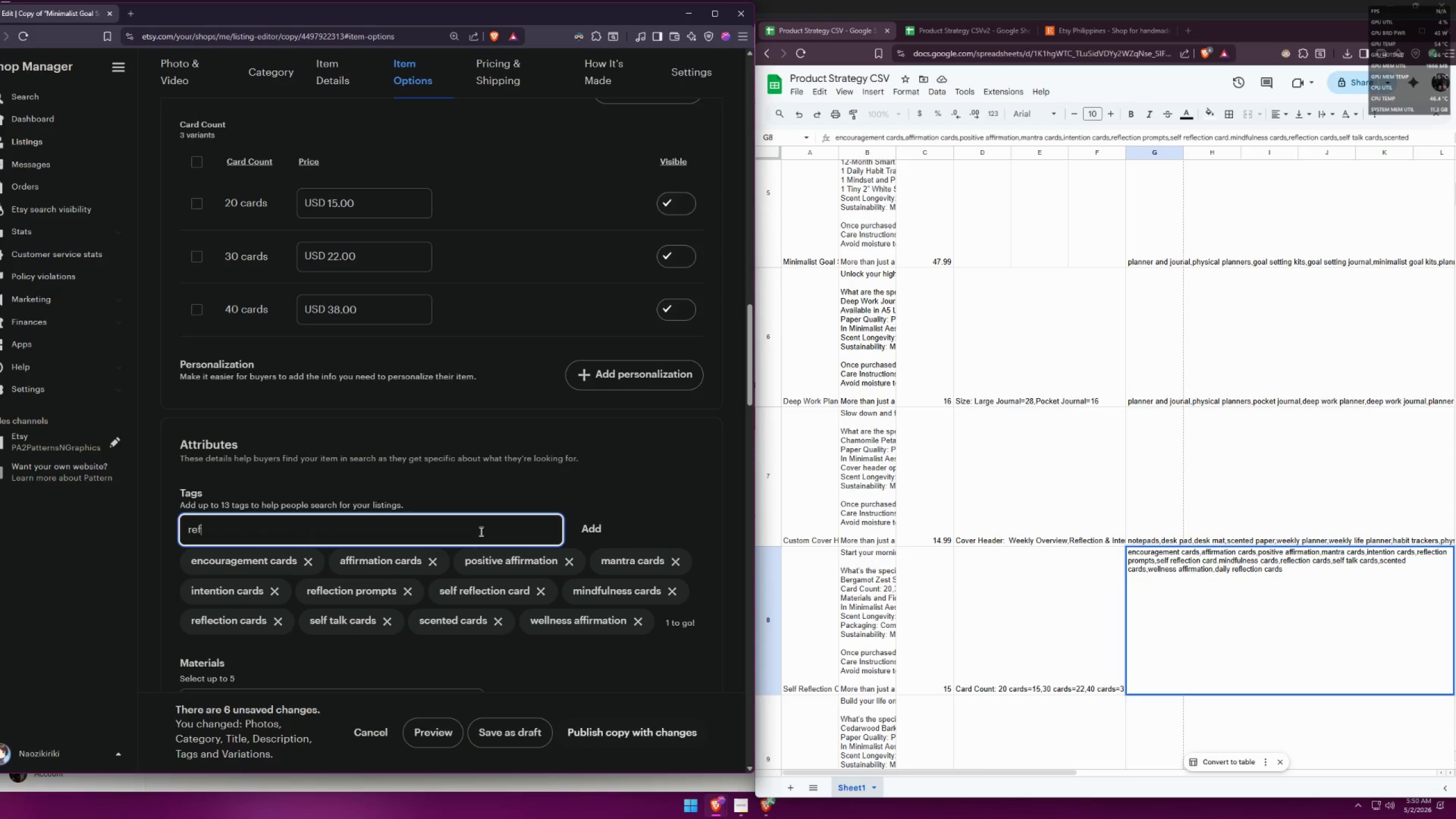 
type(reflection prompts)
key(Backspace)
 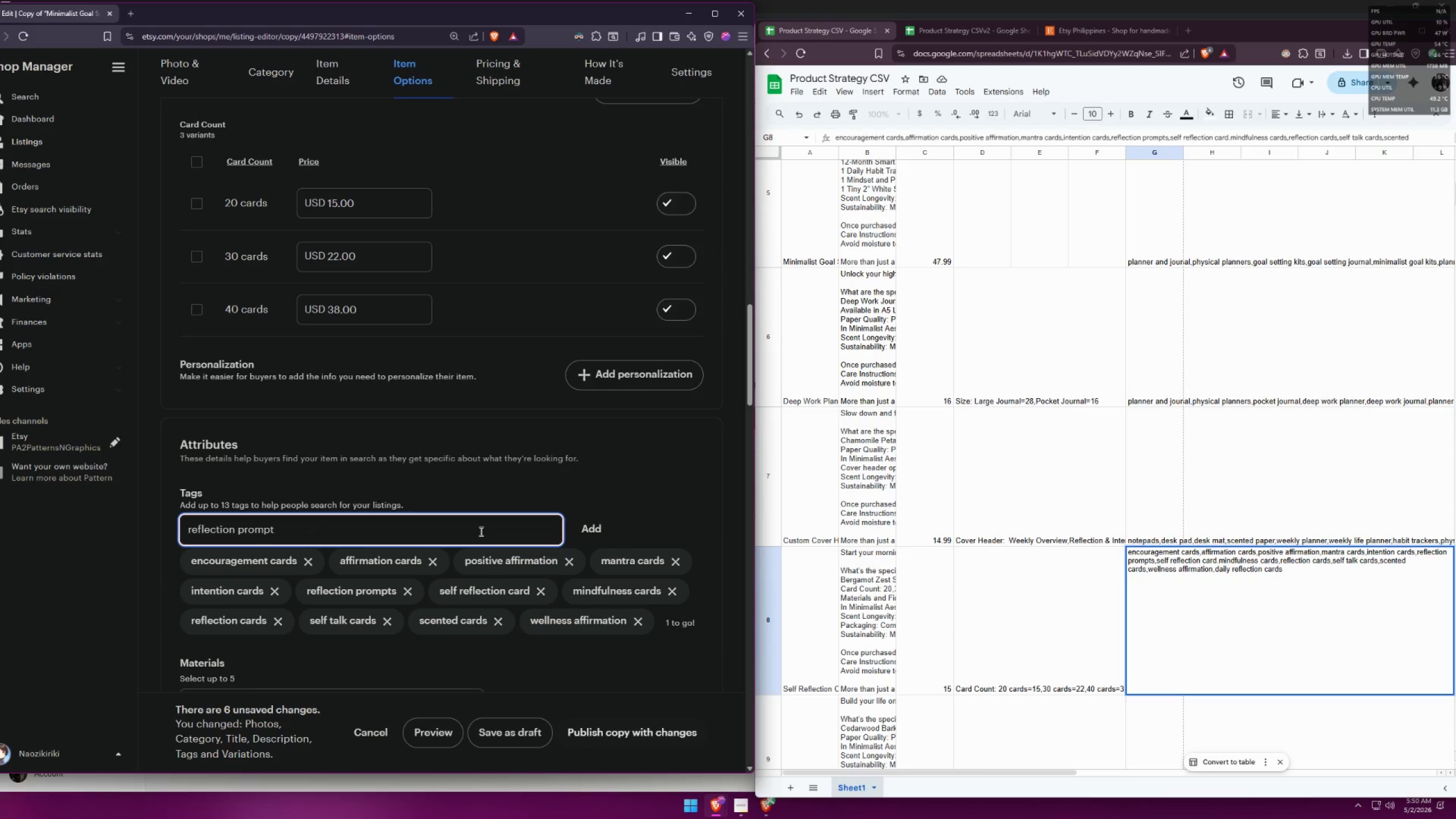 
key(Enter)
 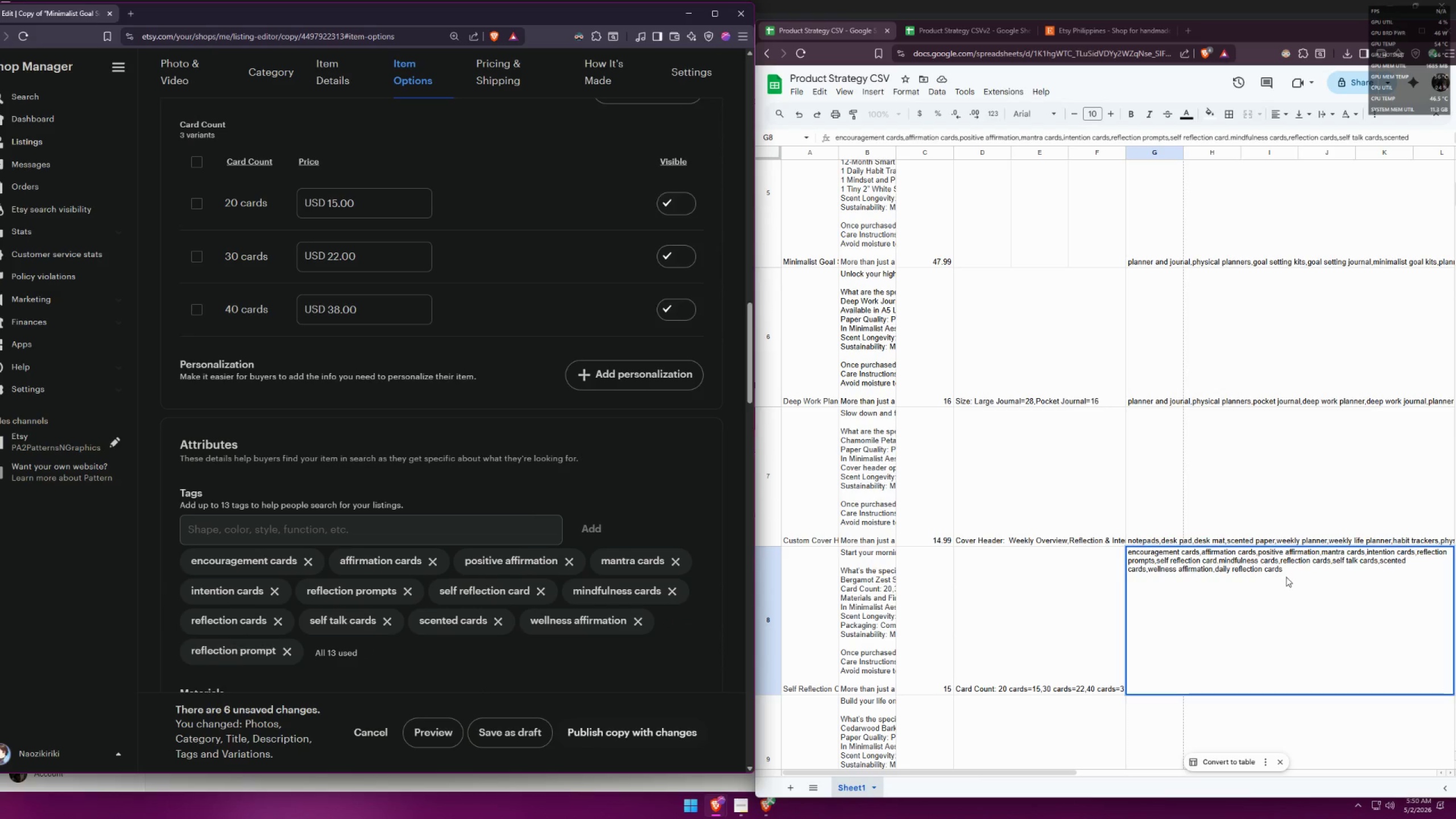 
left_click_drag(start_coordinate=[1281, 572], to_coordinate=[1215, 572])
 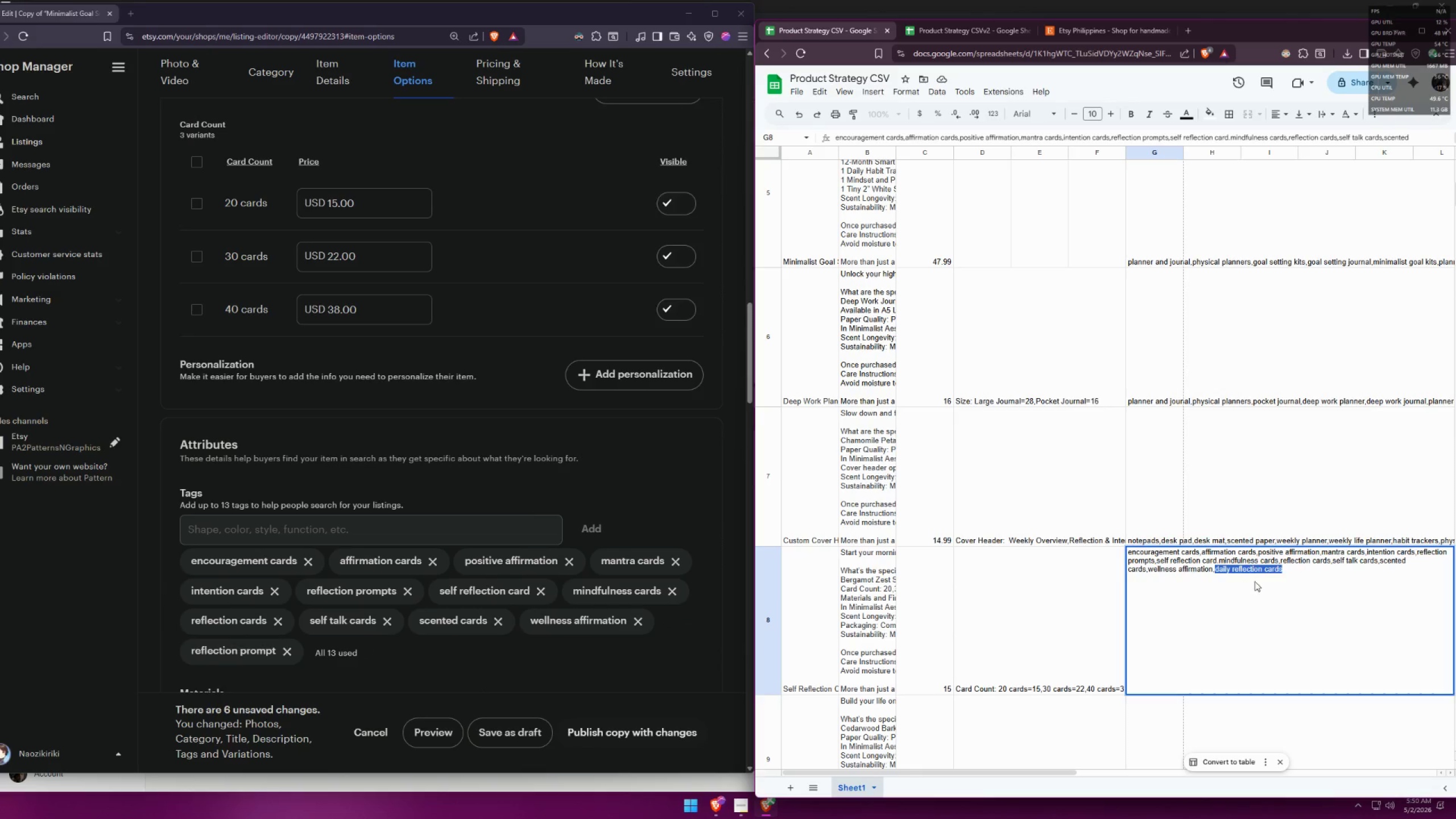 
type(reflection prompt)
 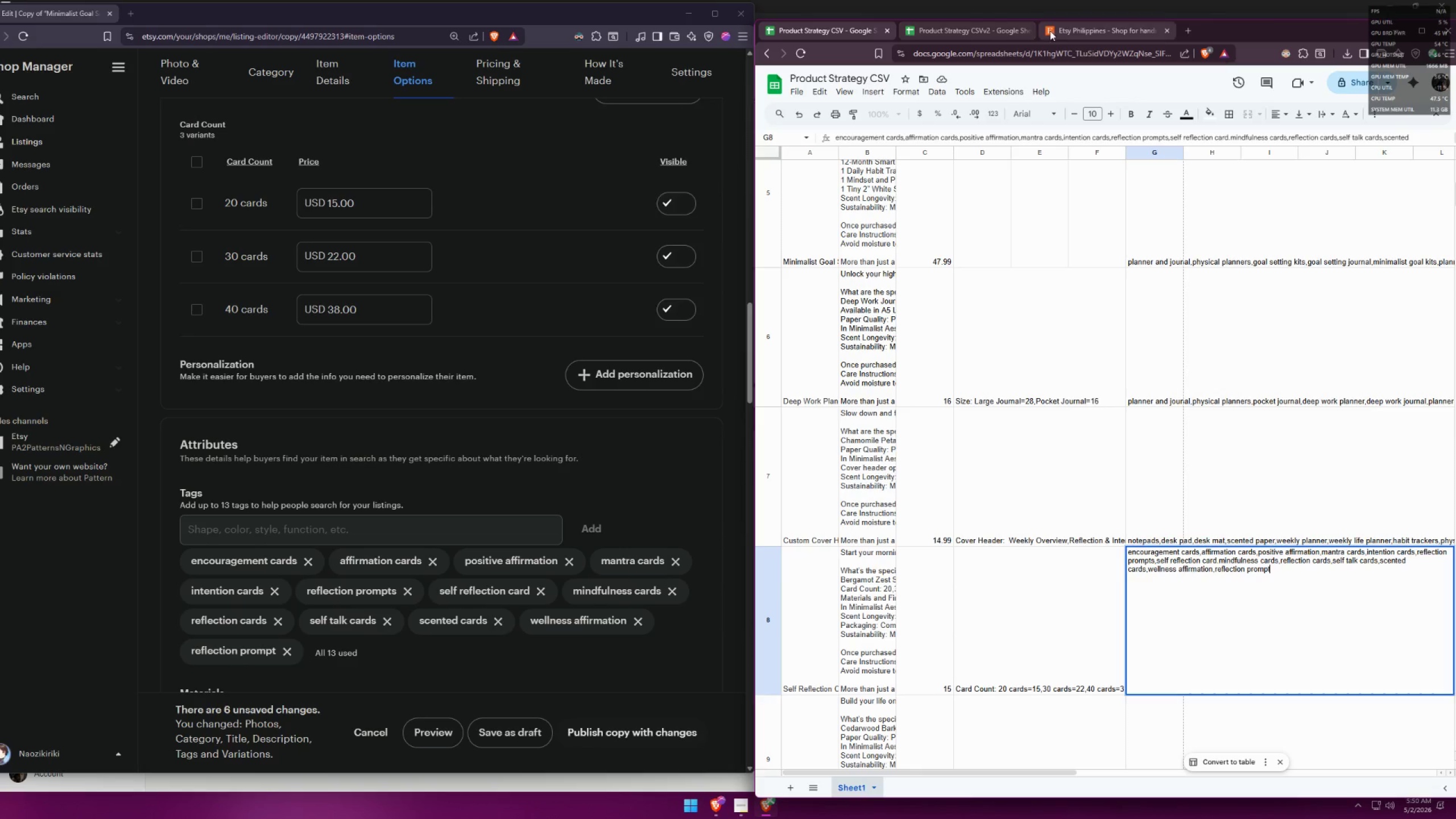 
double_click([1087, 26])
 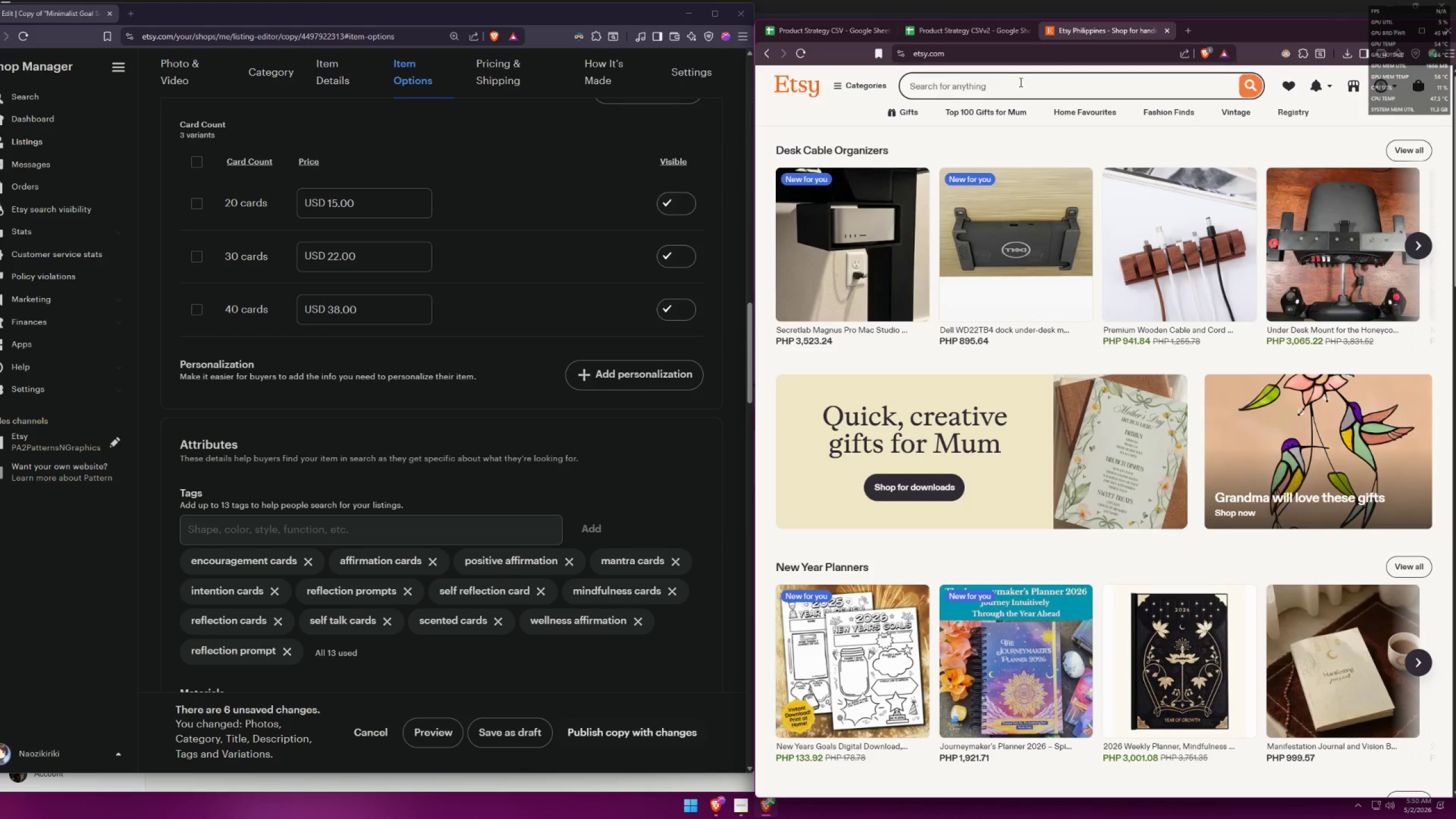 
left_click_drag(start_coordinate=[1019, 82], to_coordinate=[905, 82])
 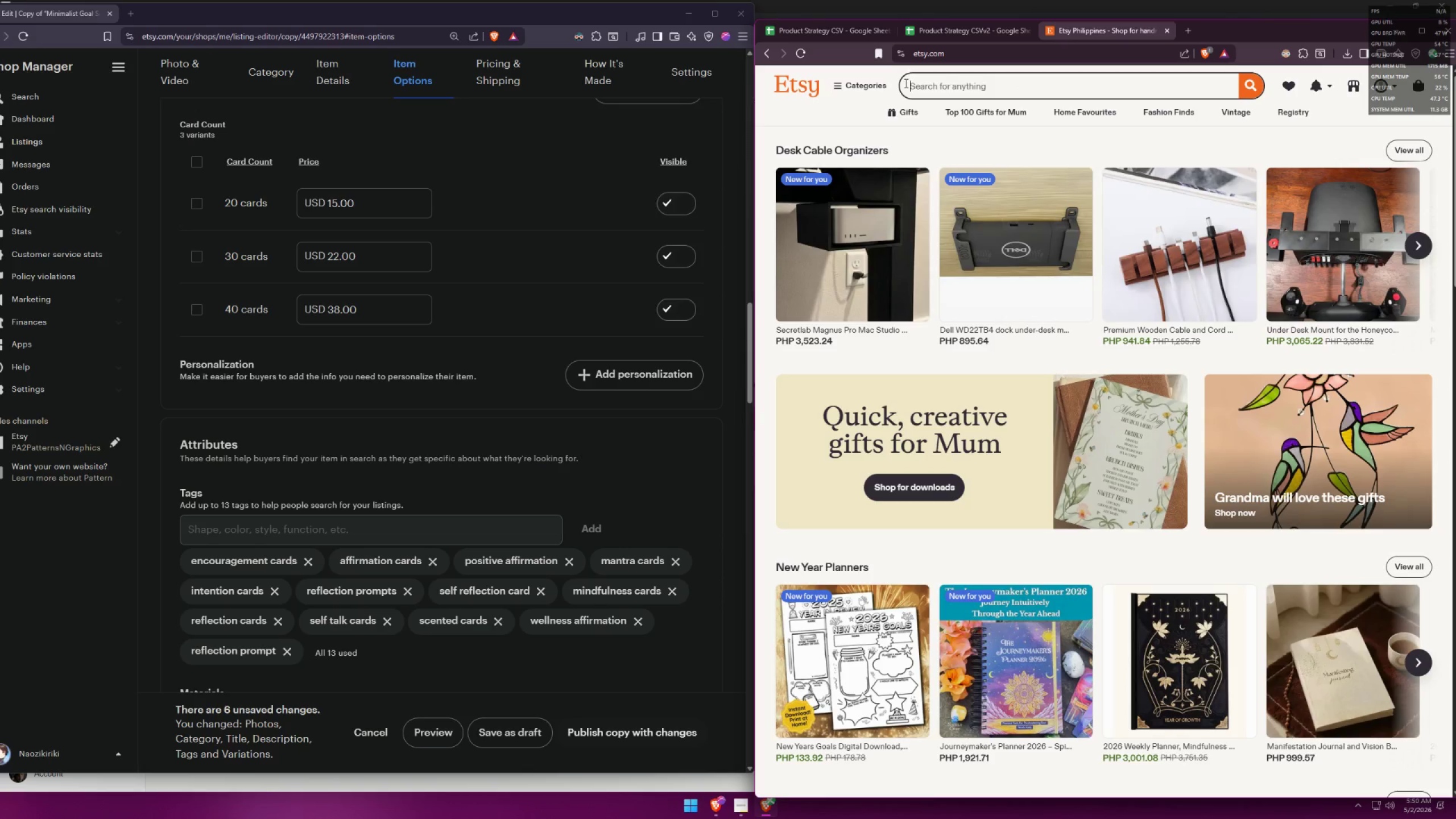 
type(reflection prompt)
 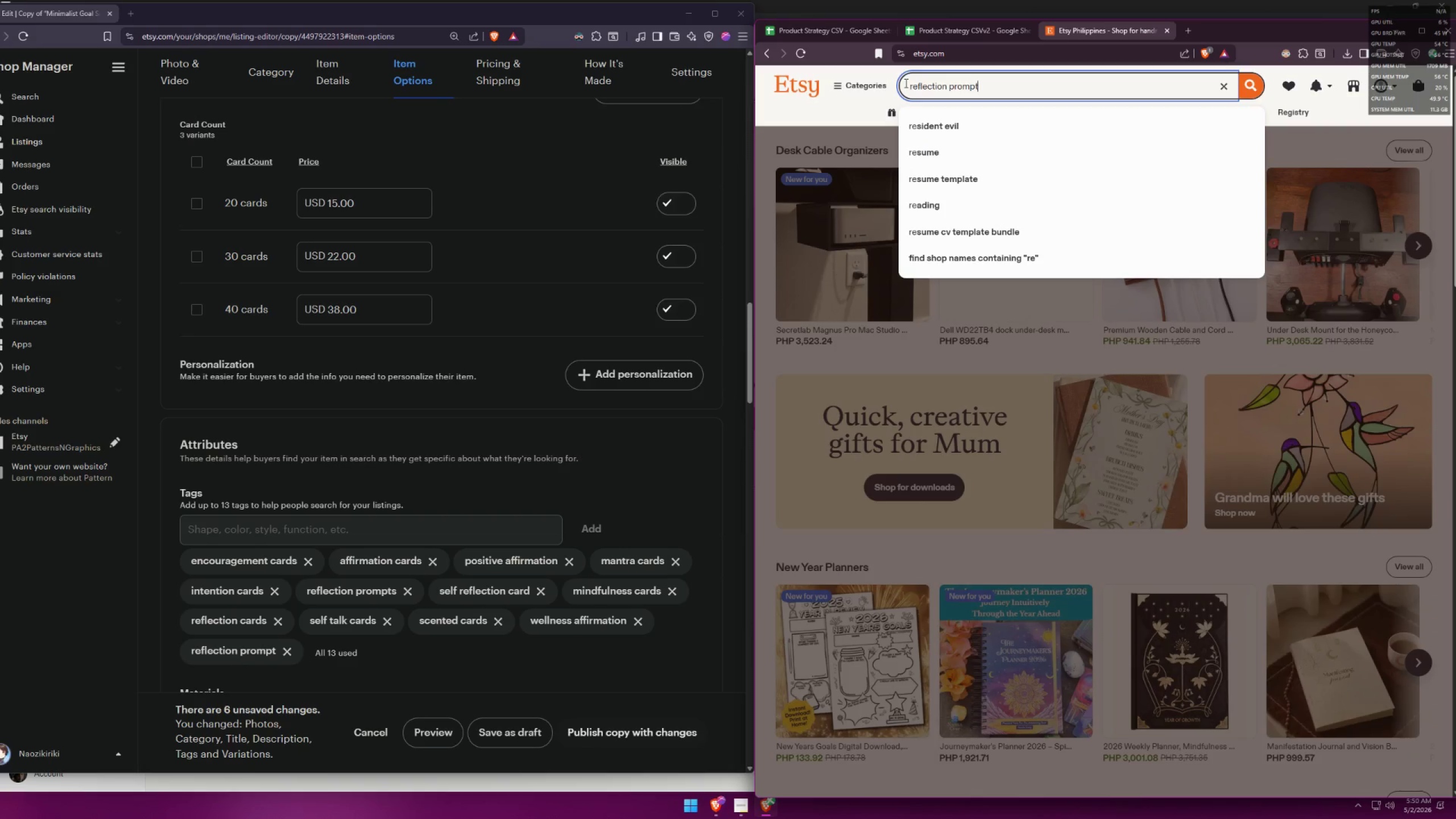 
key(Enter)
 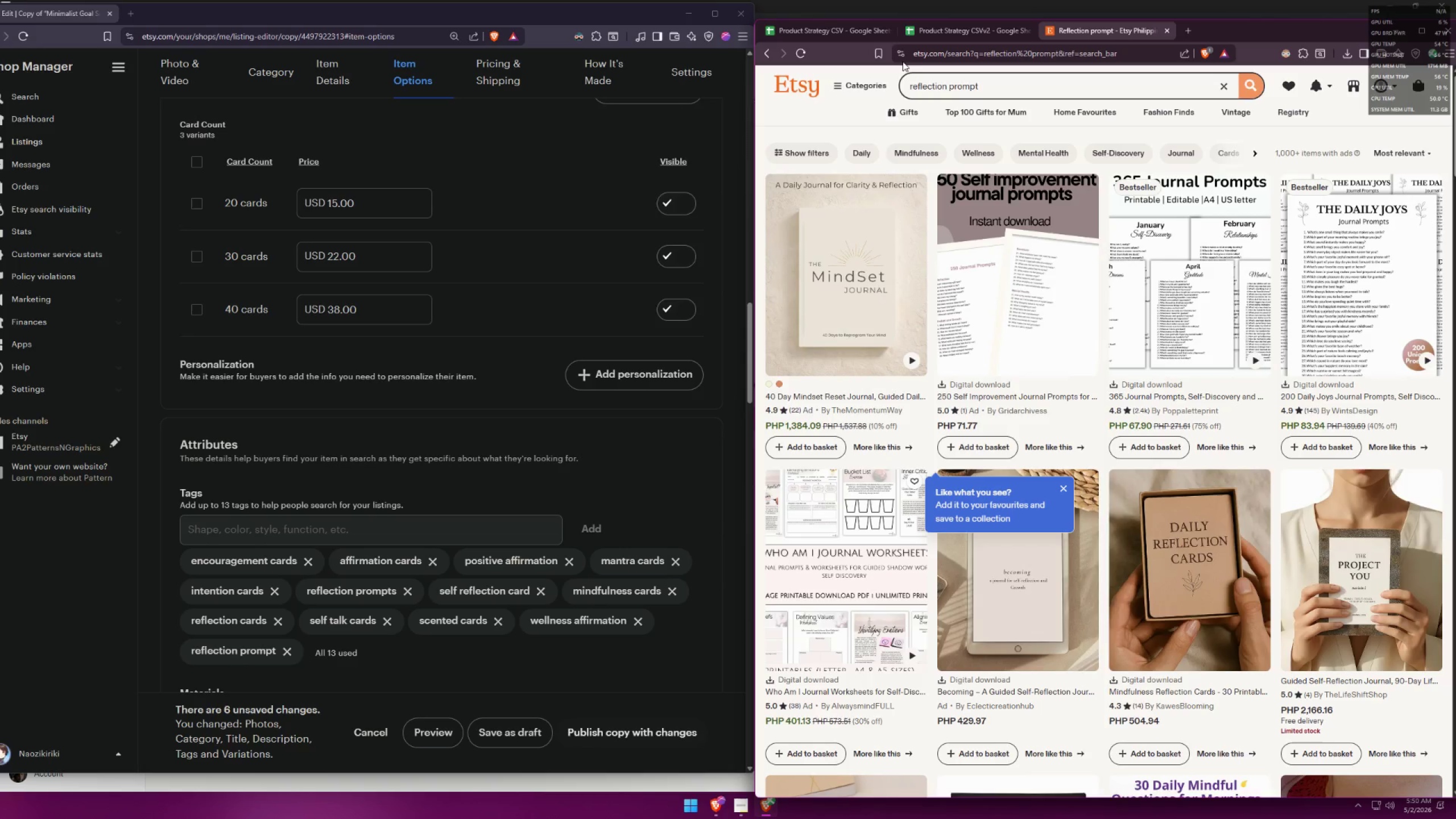 
wait(8.27)
 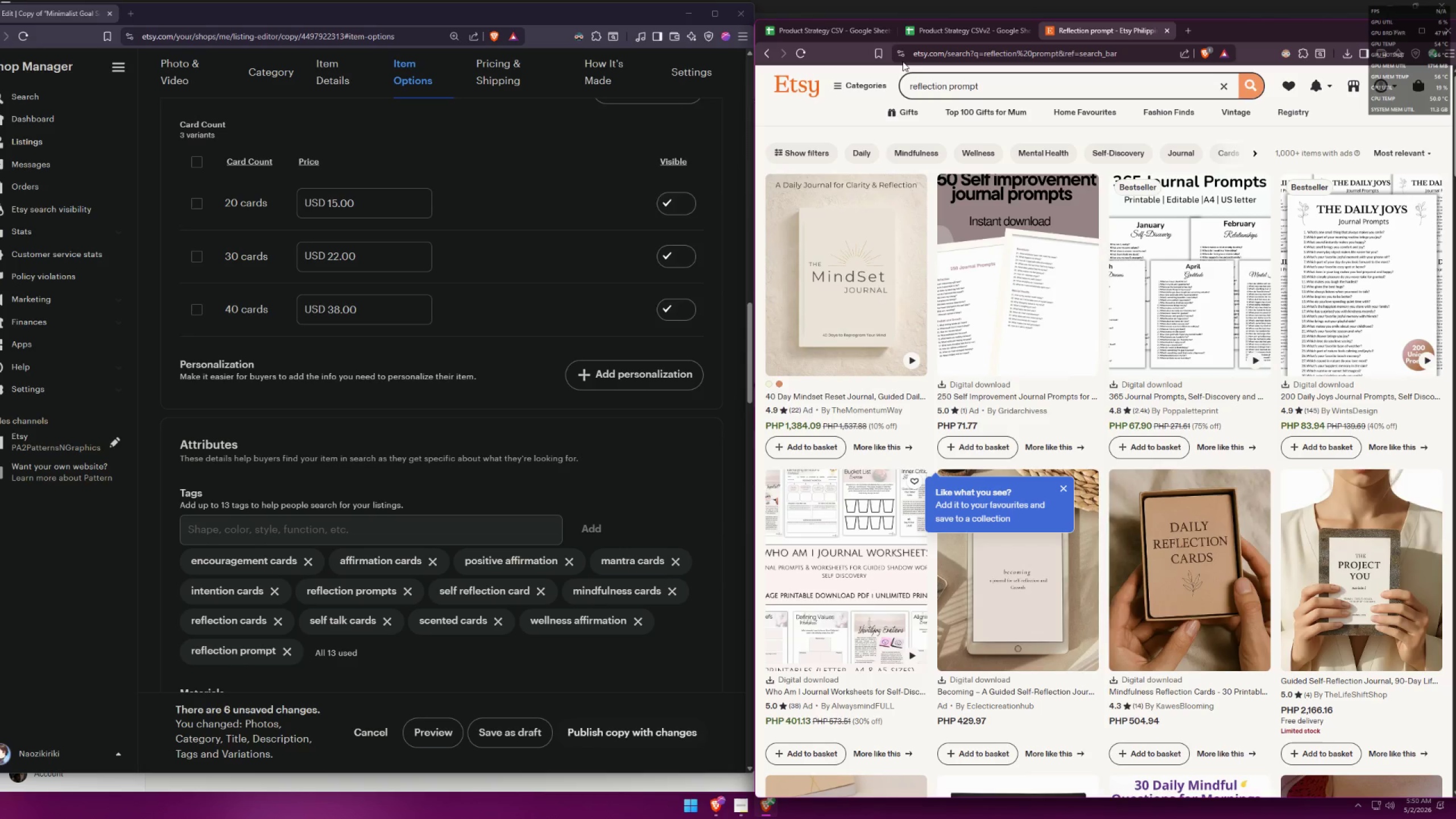 
left_click([939, 575])
 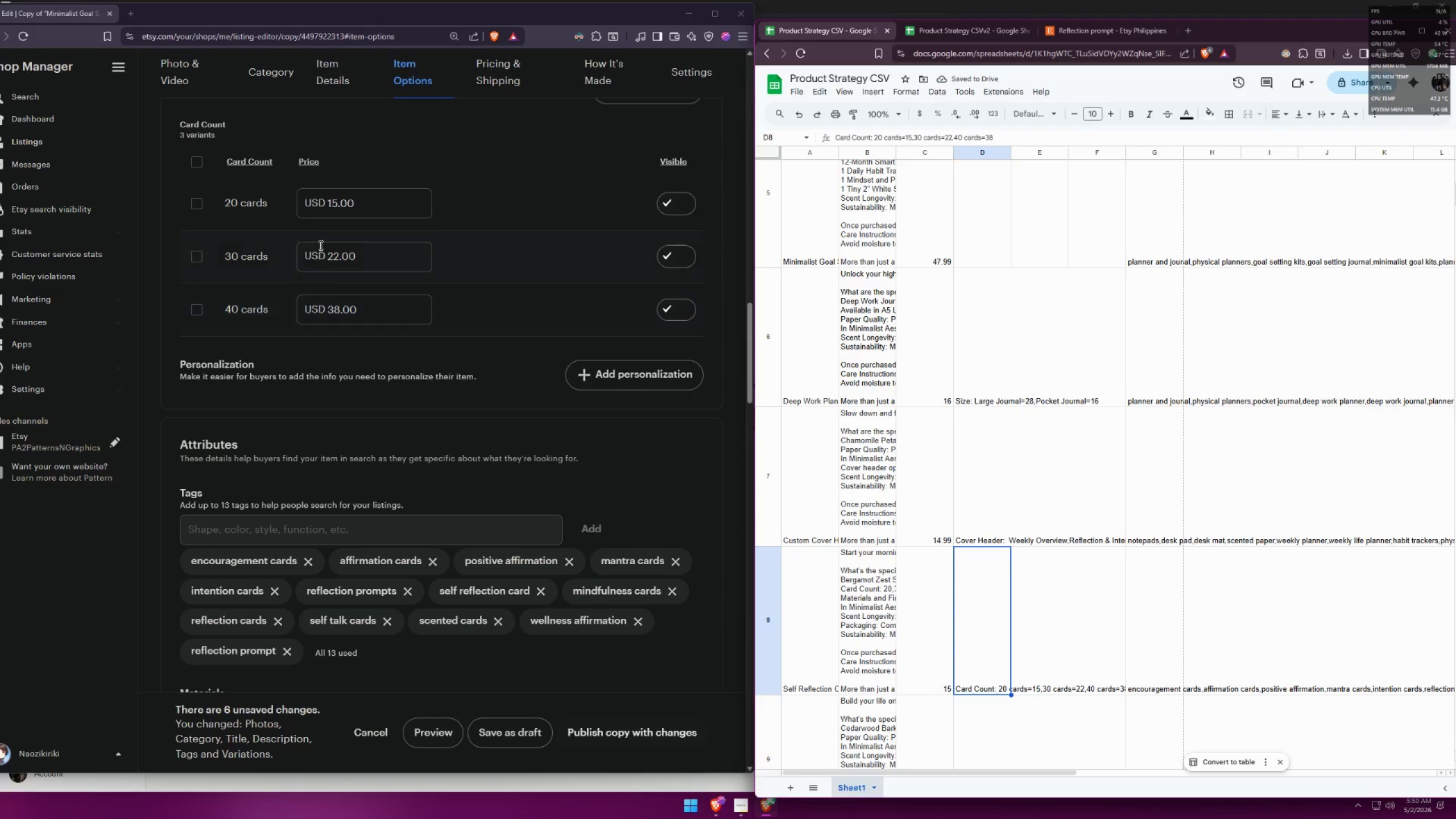 
wait(9.66)
 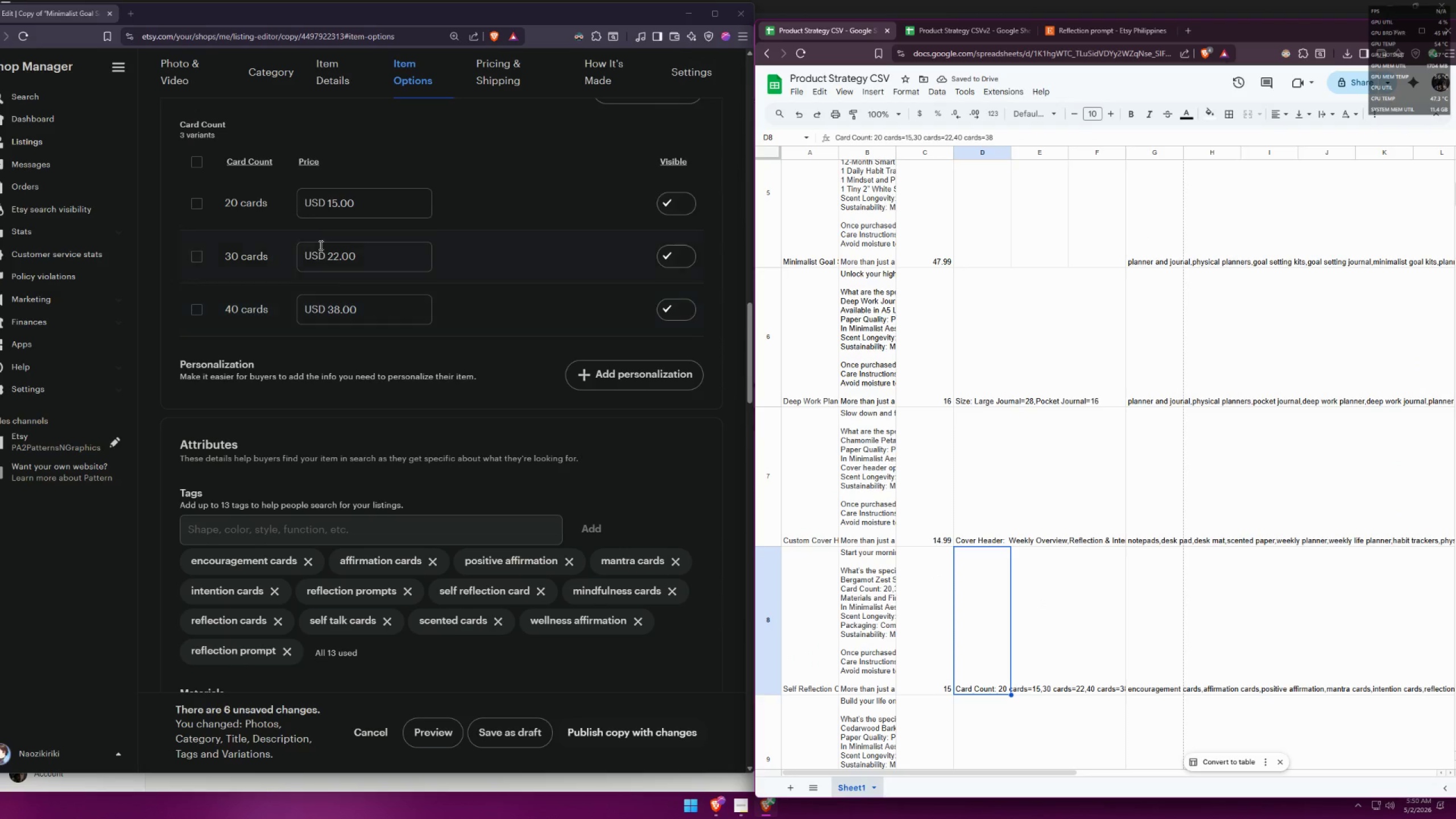 
left_click([802, 622])
 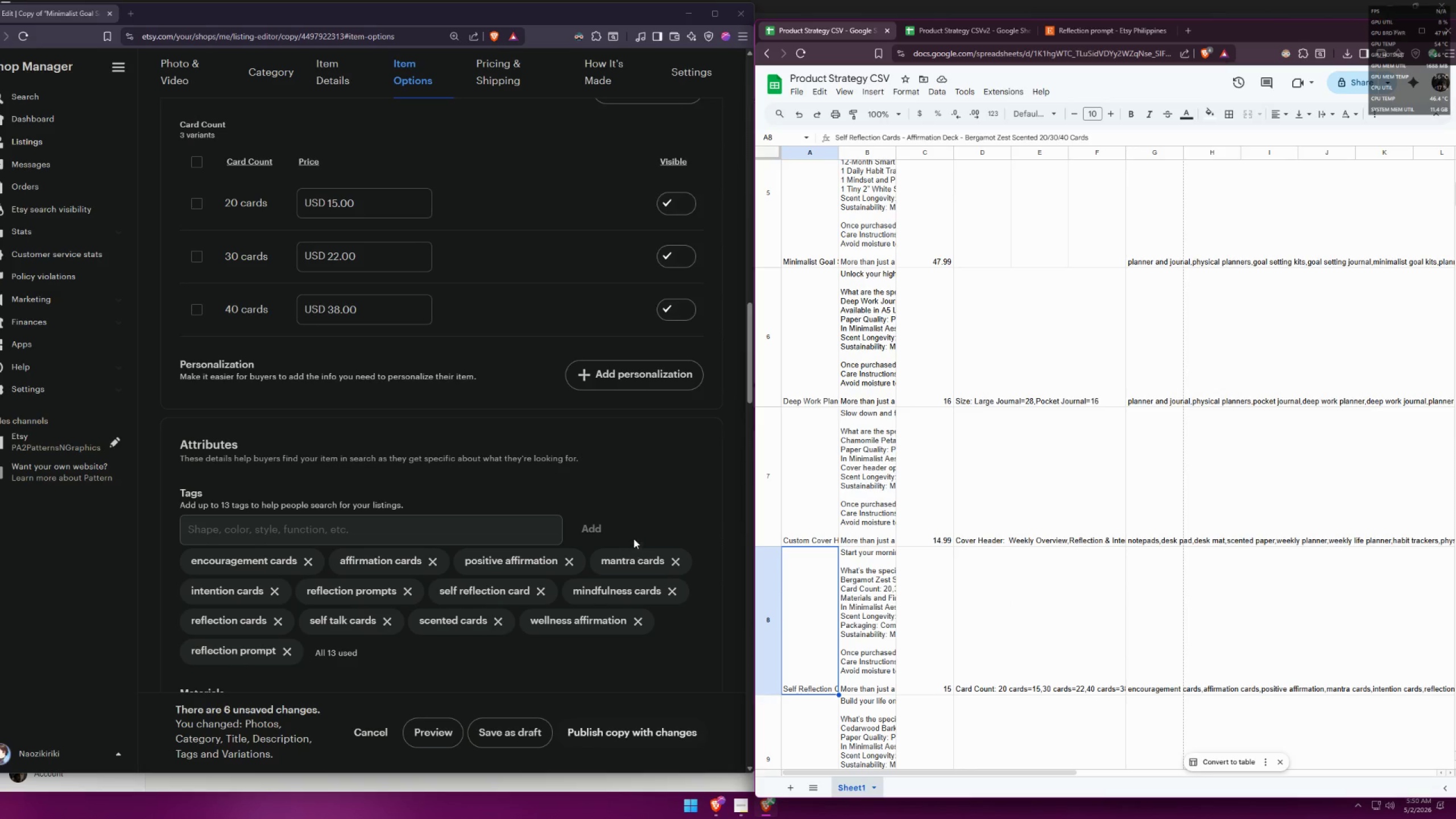 
scroll: coordinate [615, 477], scroll_direction: up, amount: 15.0
 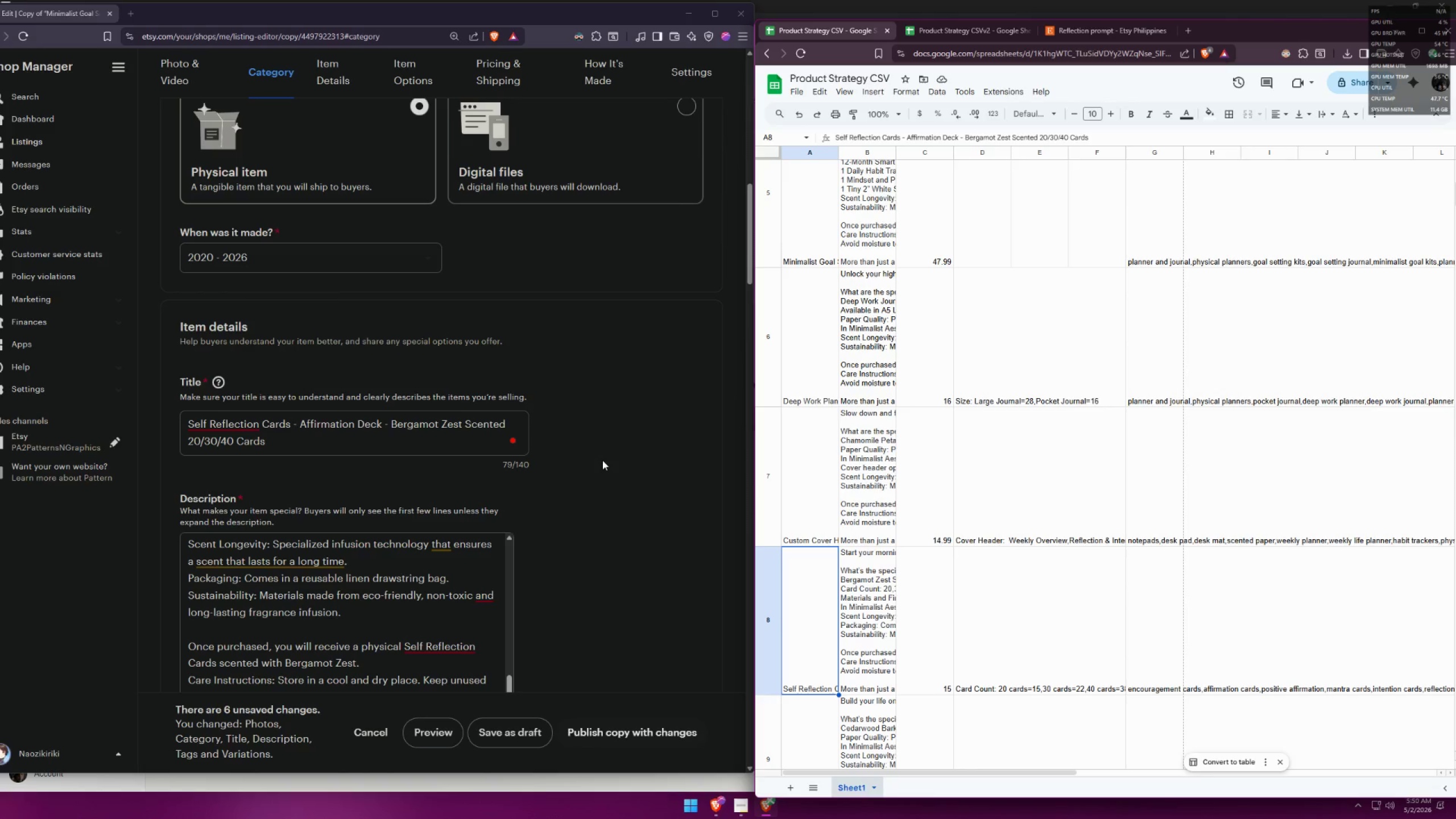 
wait(5.27)
 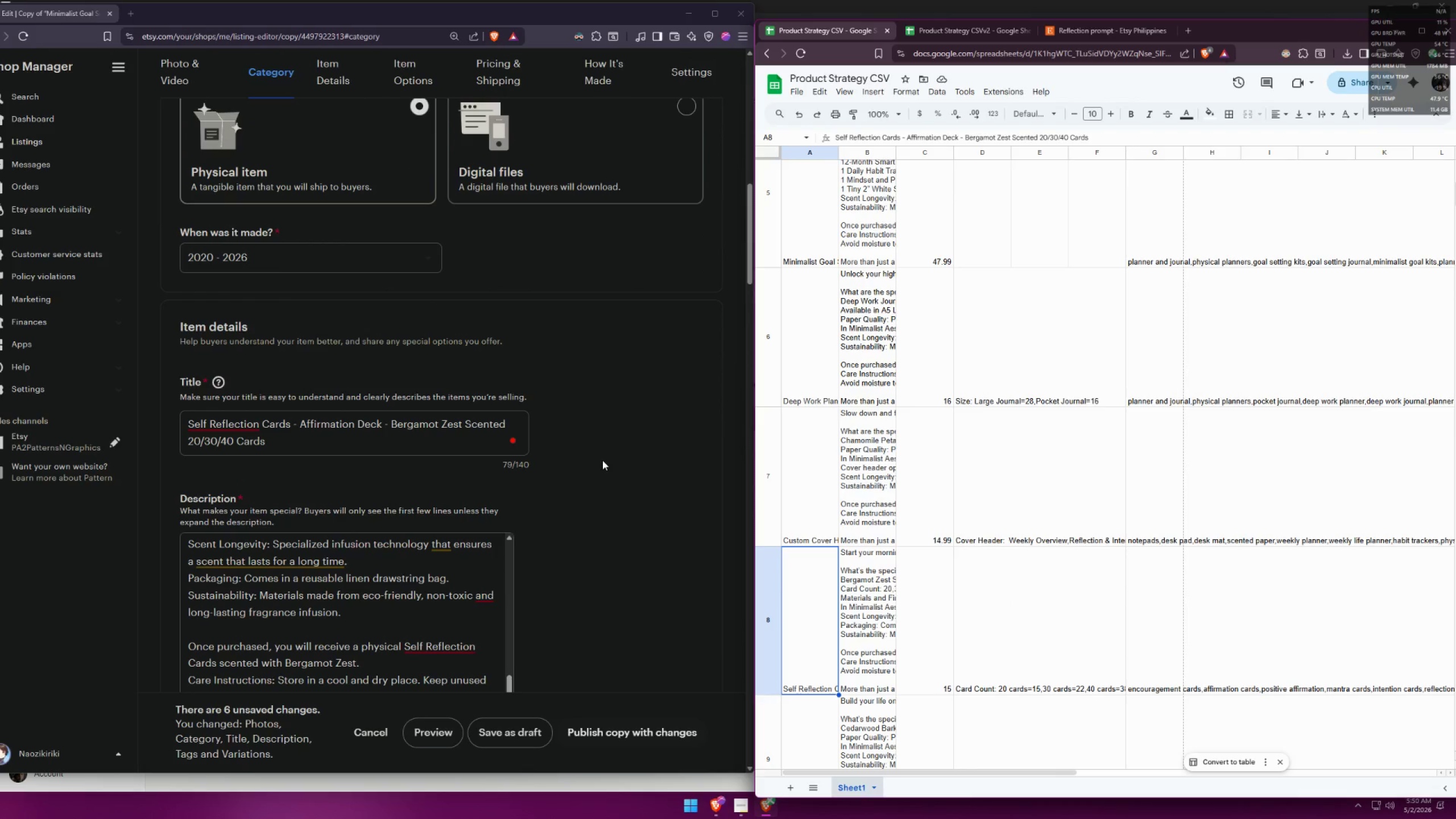 
scroll: coordinate [596, 496], scroll_direction: up, amount: 9.0
 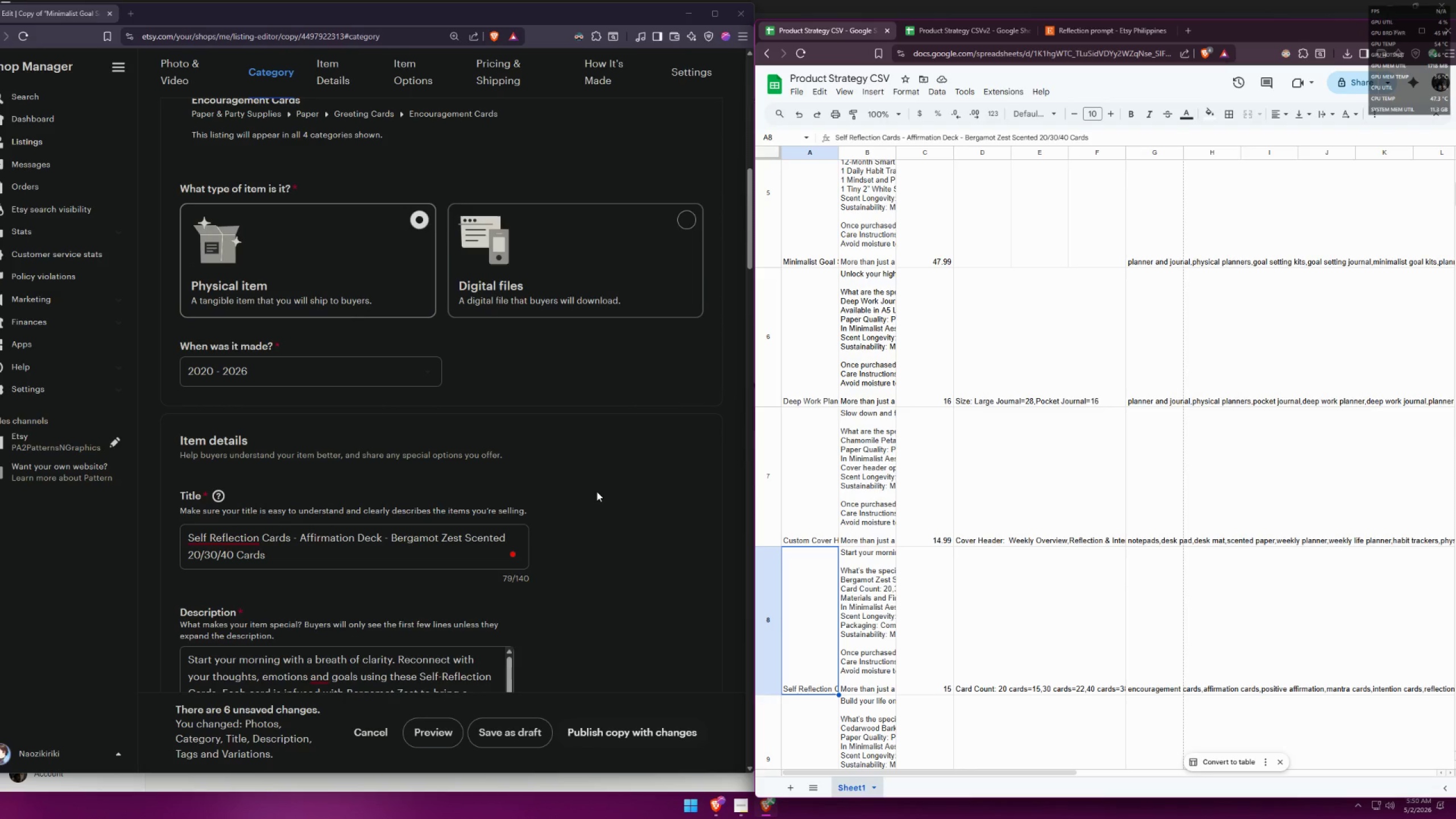 
wait(5.54)
 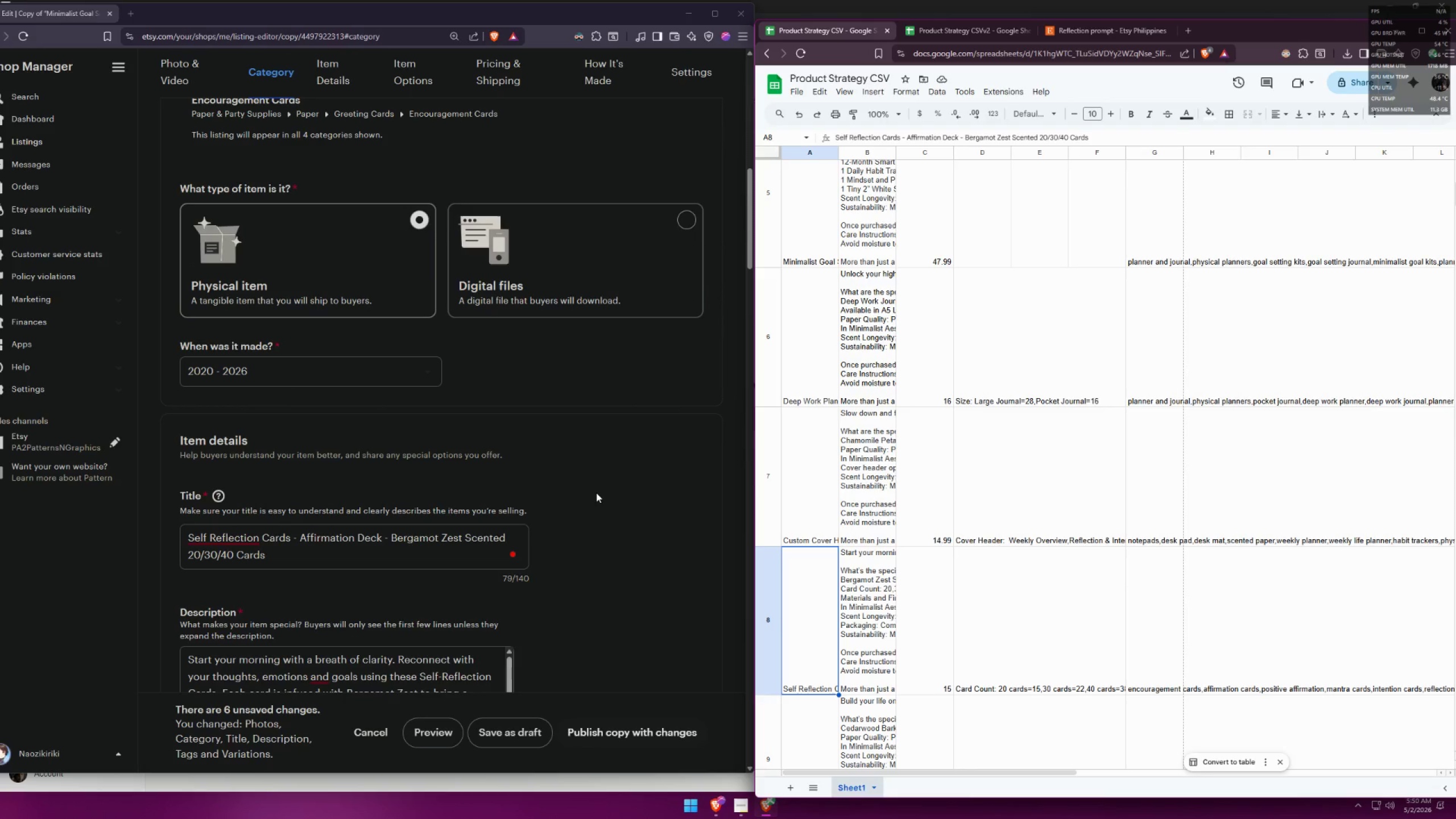 
scroll: coordinate [602, 485], scroll_direction: up, amount: 3.0
 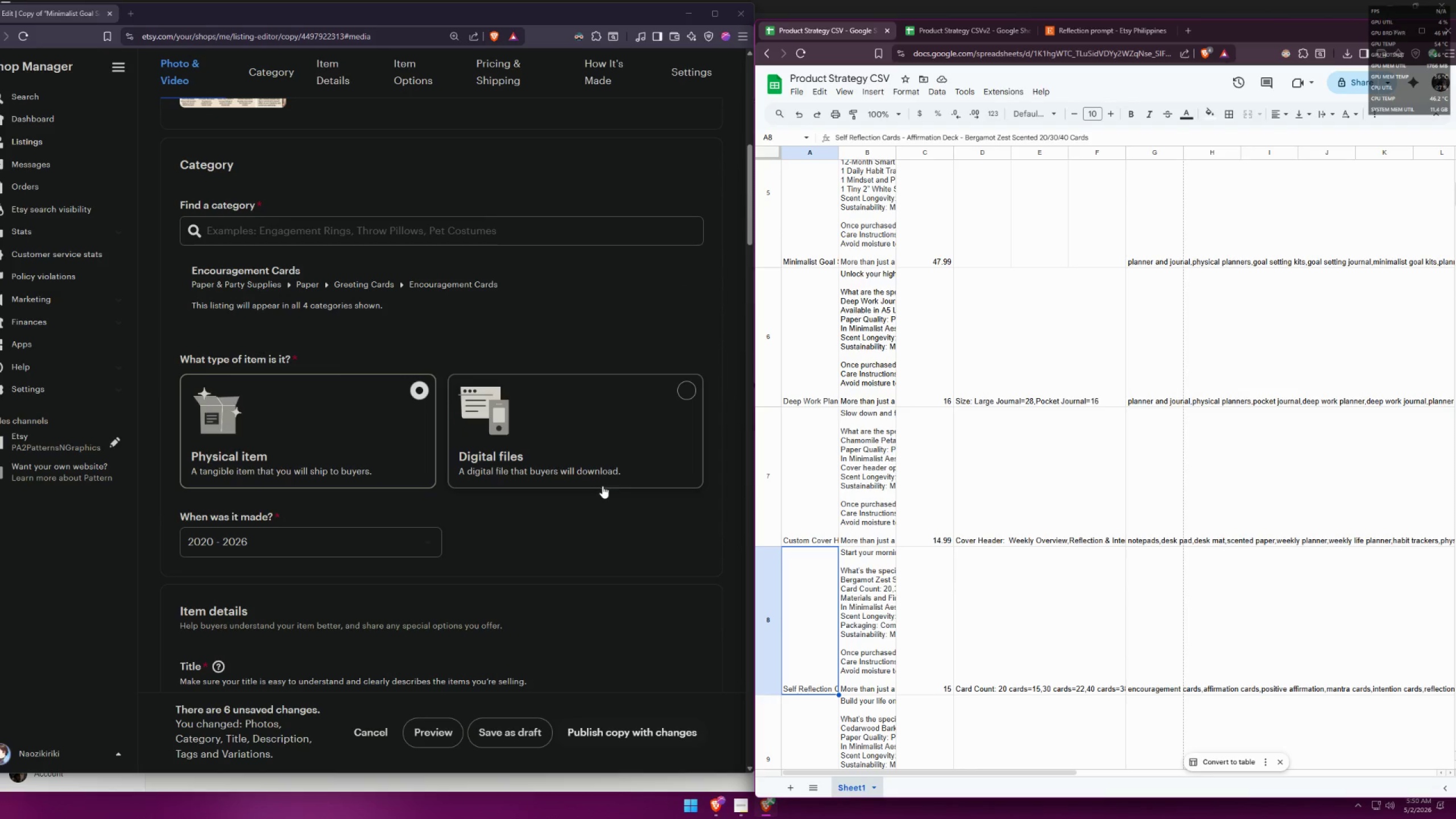 
scroll: coordinate [599, 559], scroll_direction: down, amount: 3.0
 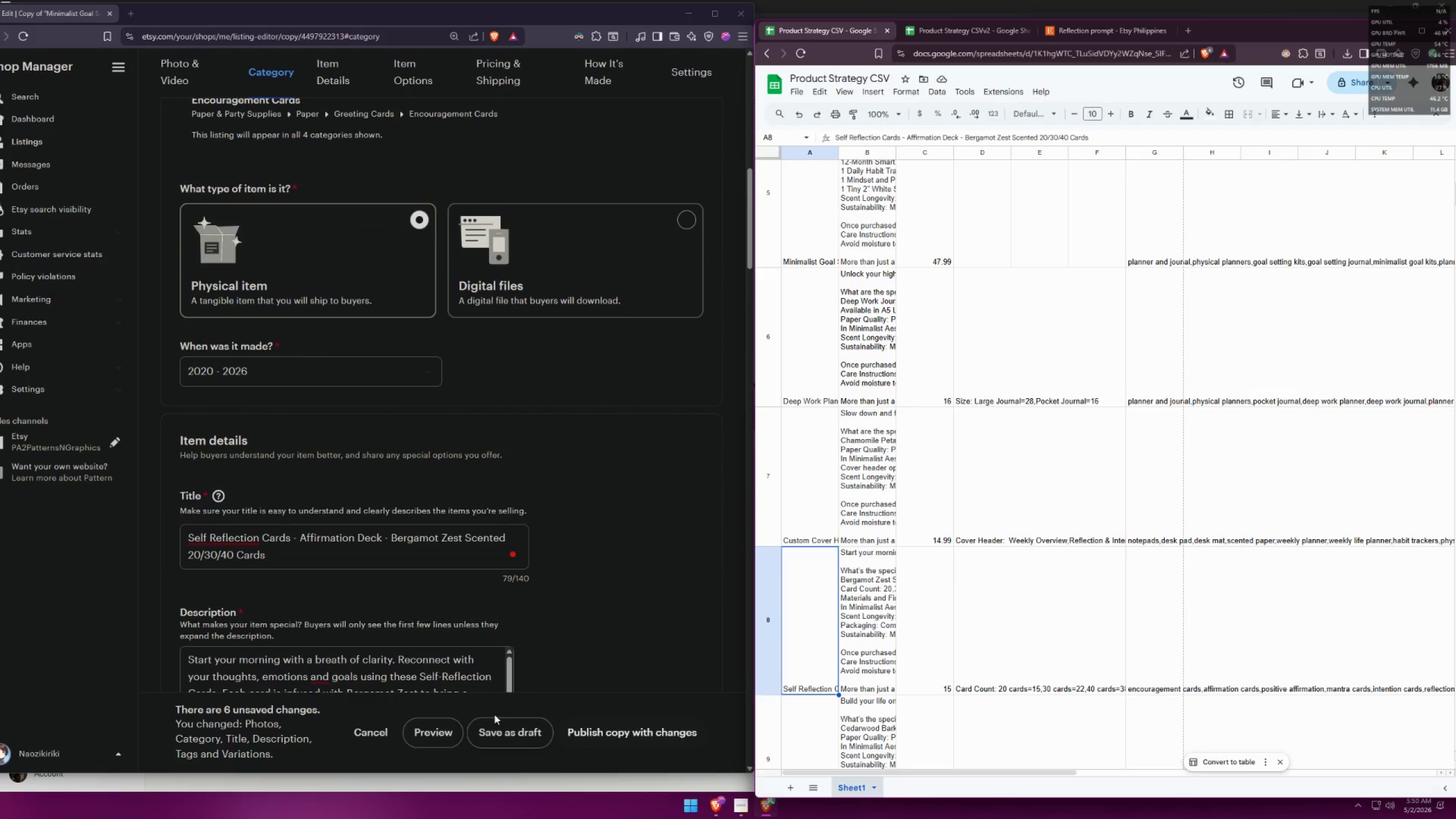 
scroll: coordinate [587, 569], scroll_direction: up, amount: 9.0
 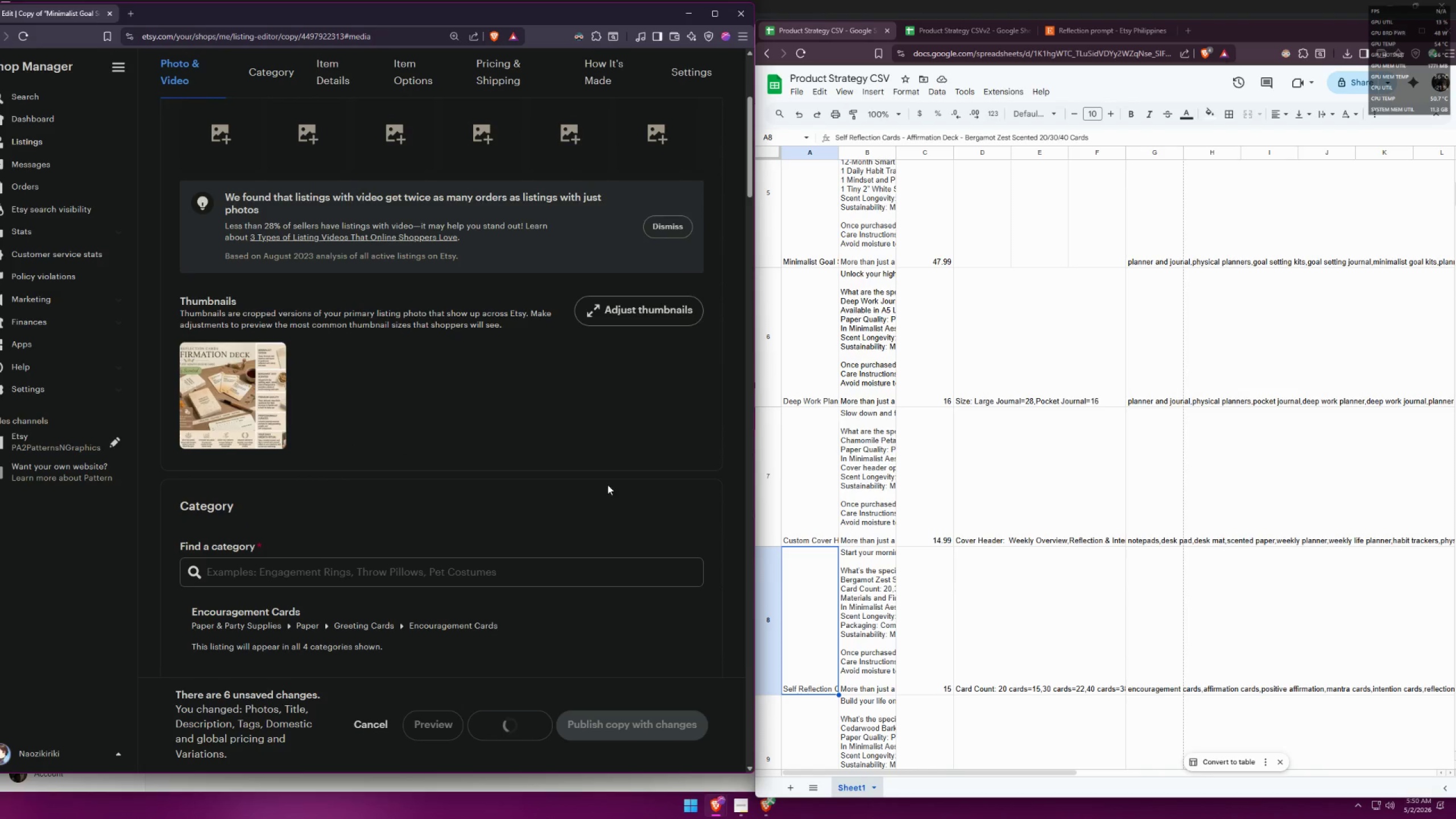 
scroll: coordinate [883, 520], scroll_direction: down, amount: 3.0
 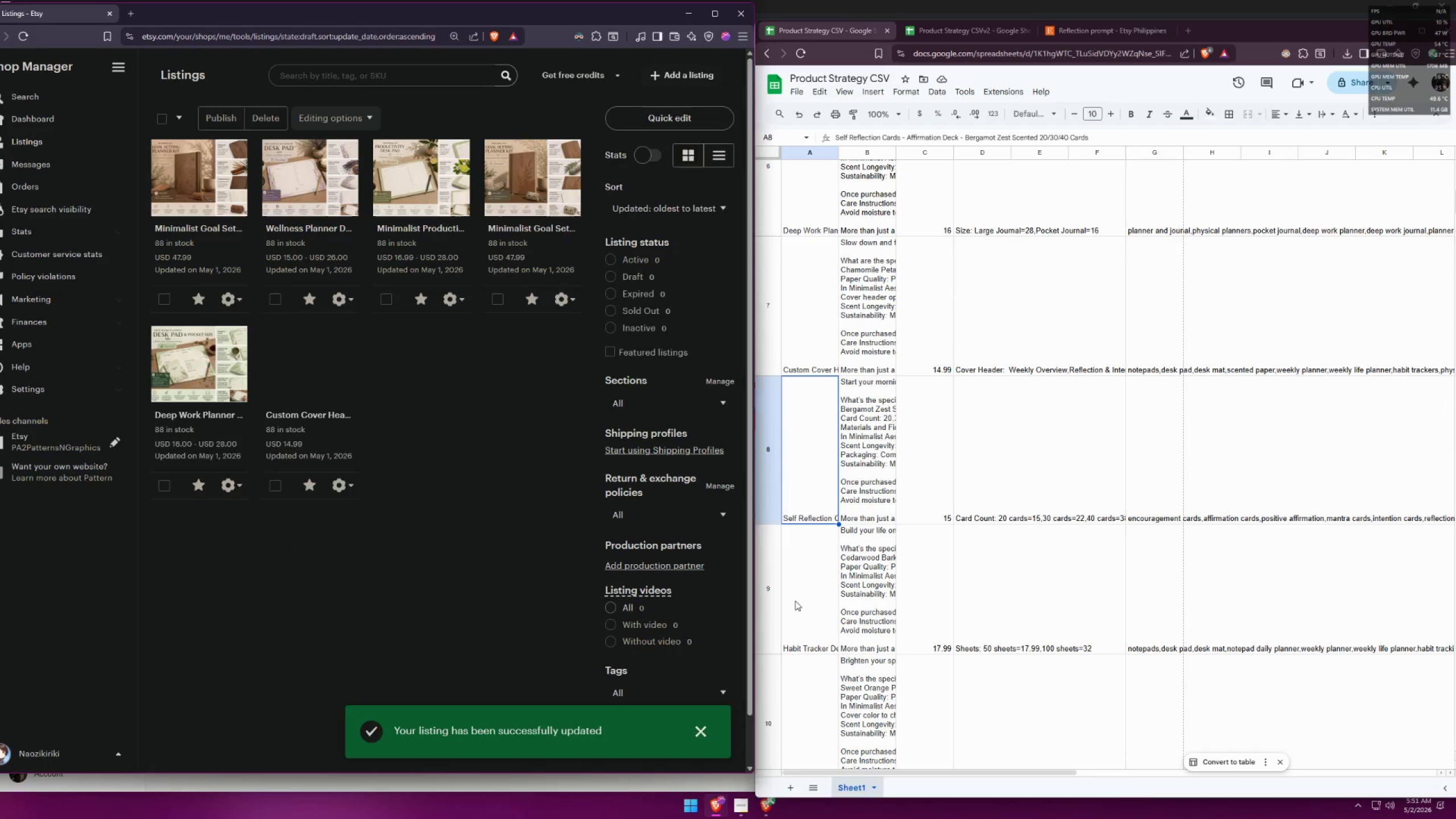 
left_click([795, 601])
 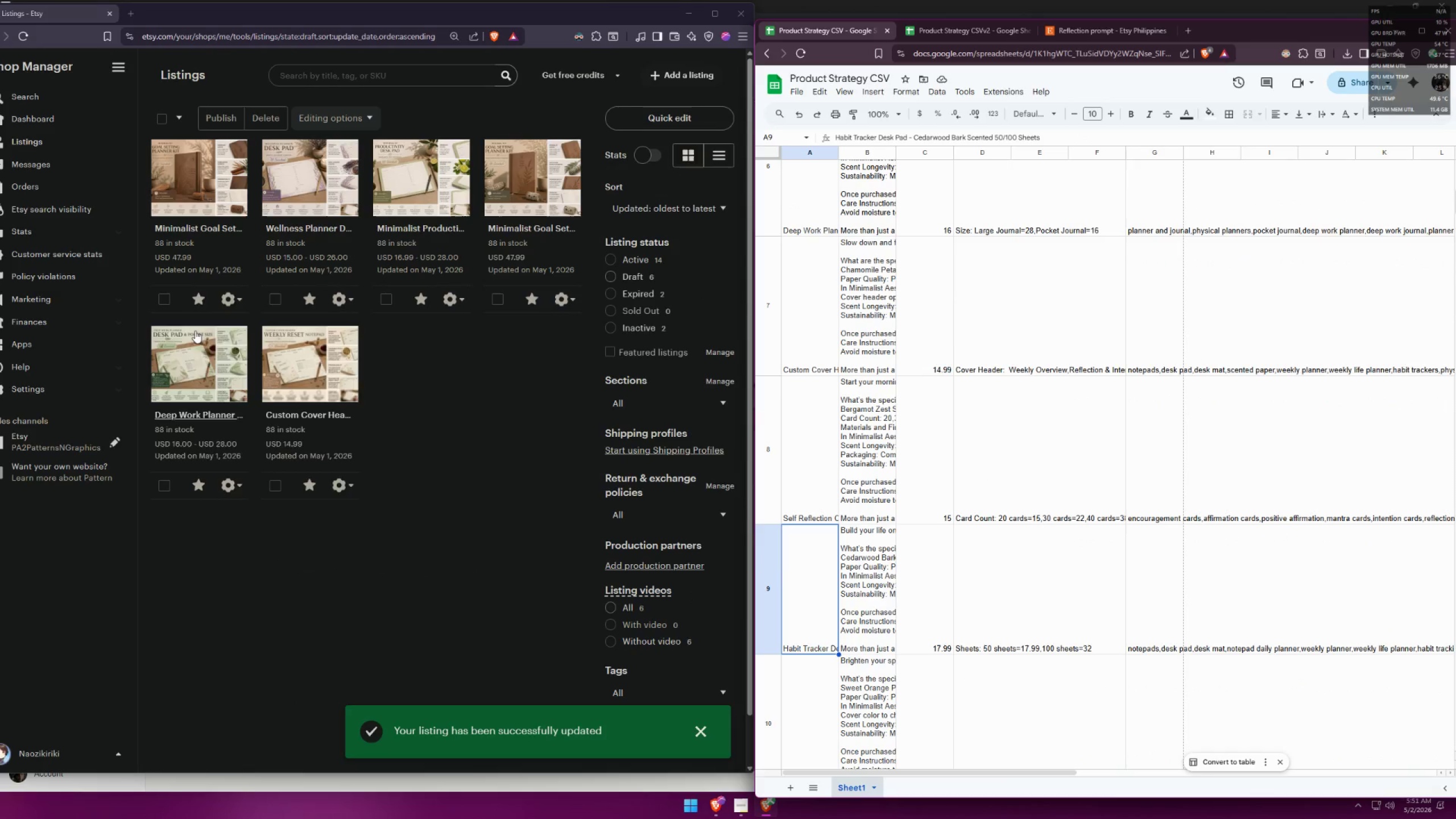 
left_click([225, 293])
 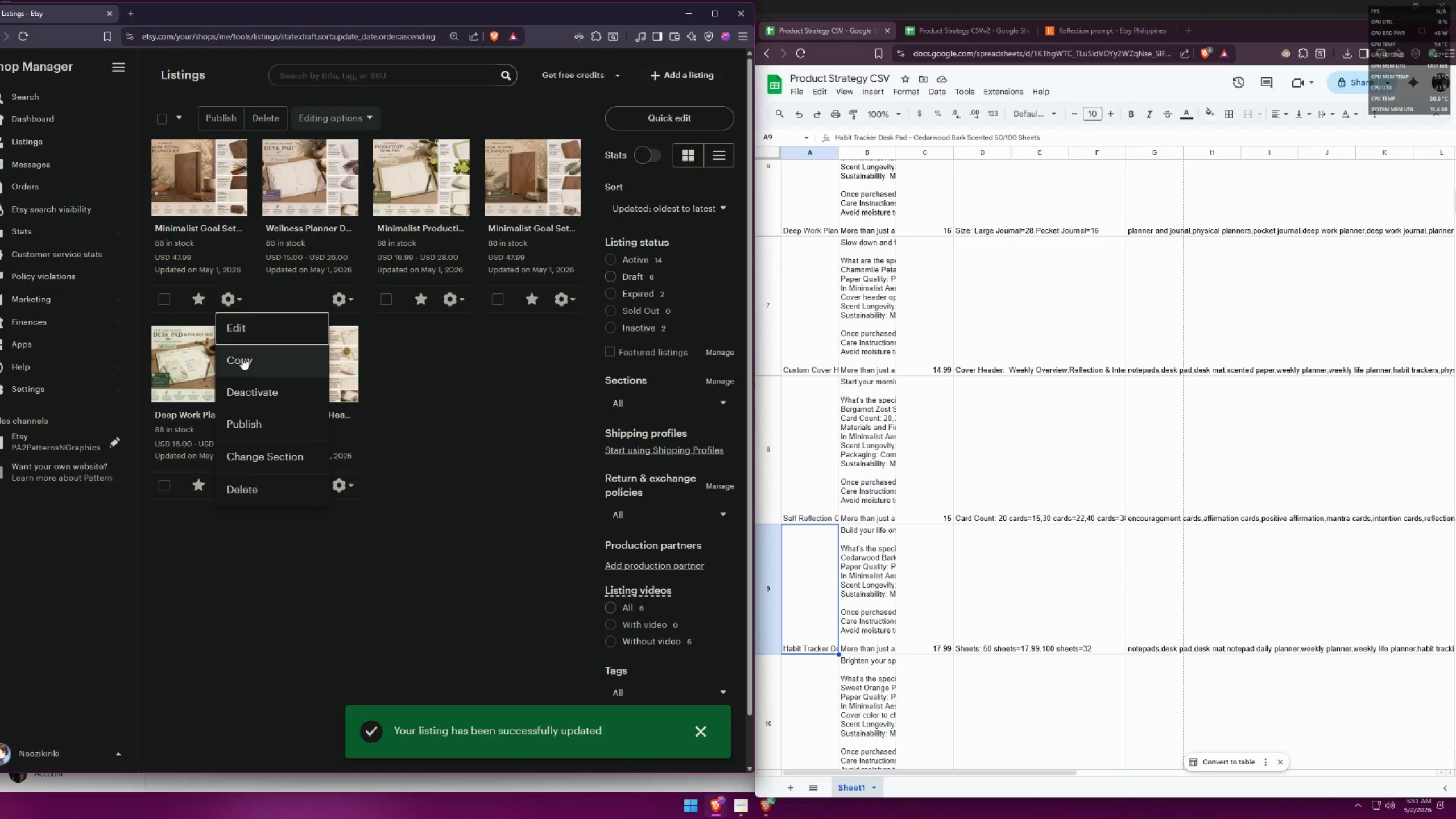 
left_click([242, 357])
 